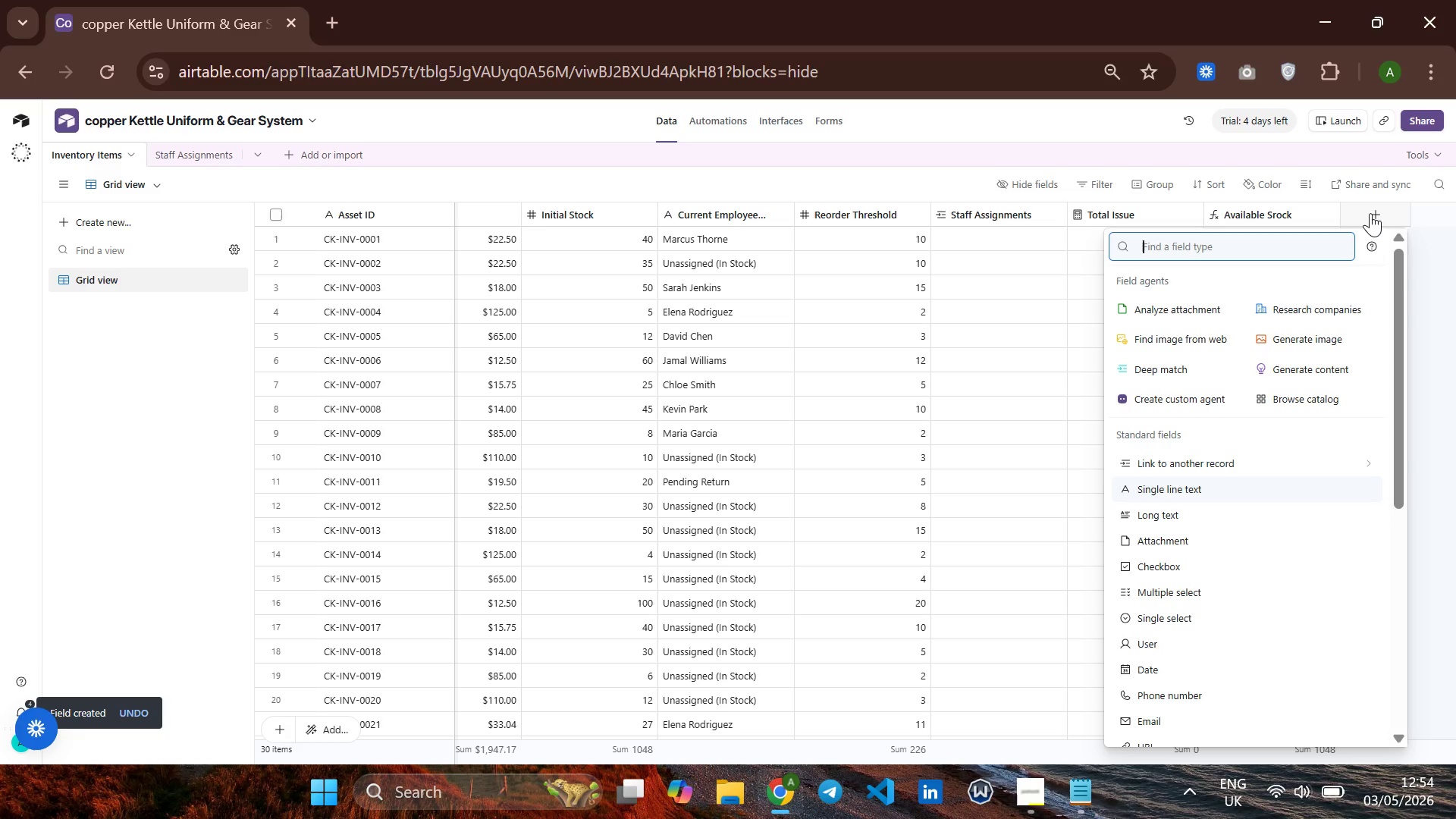 
wait(6.25)
 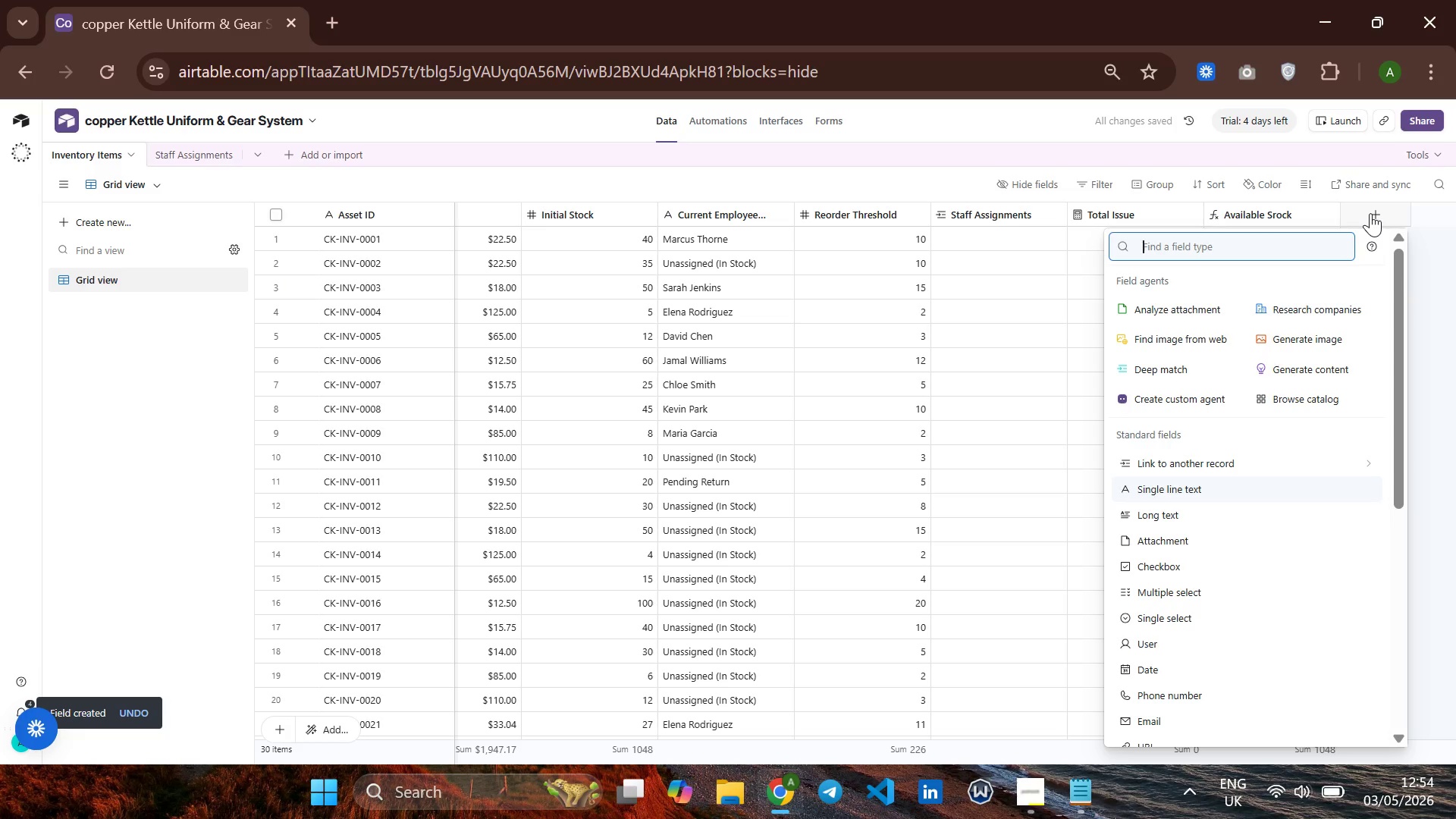 
type(for)
 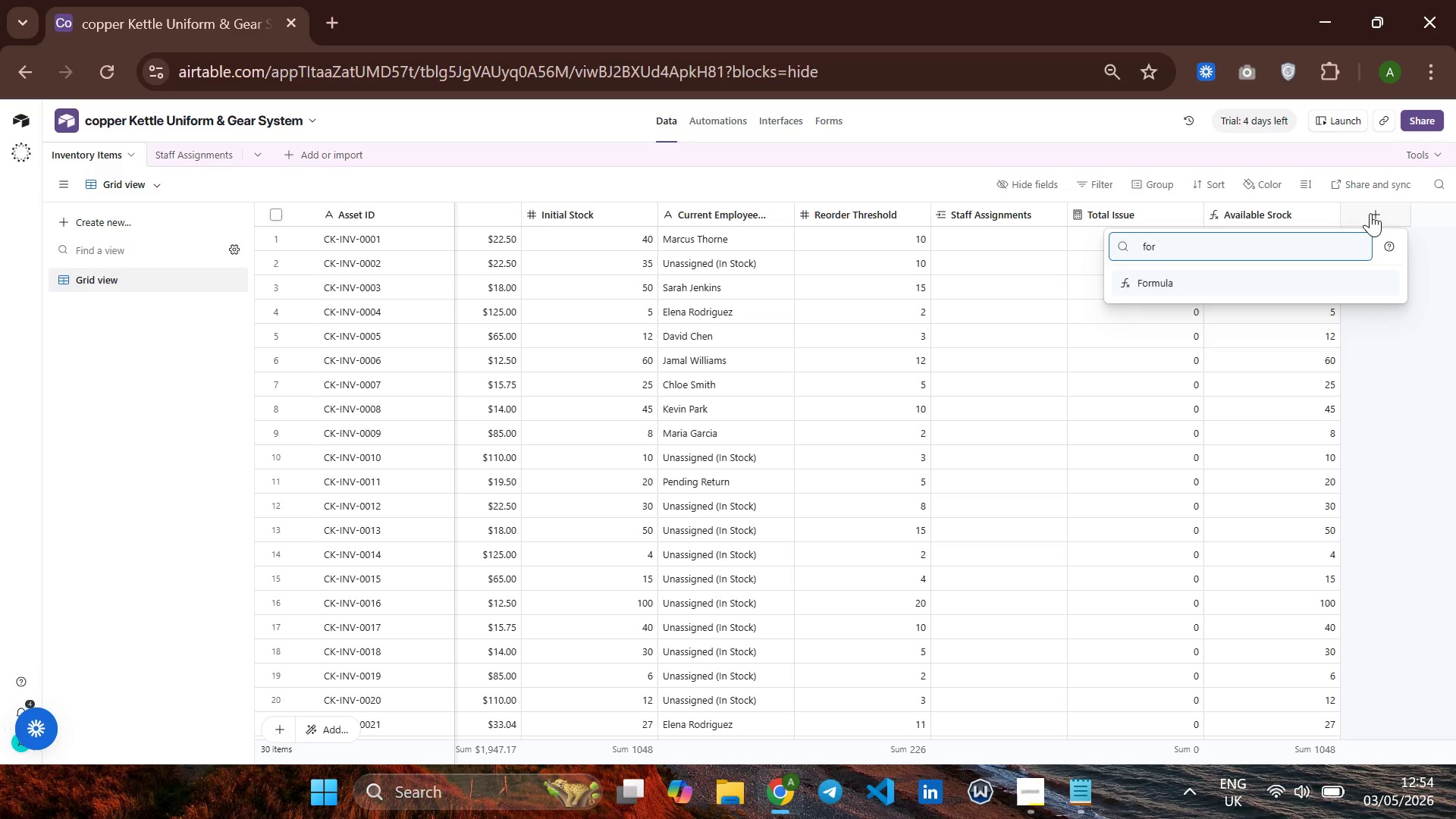 
key(Enter)
 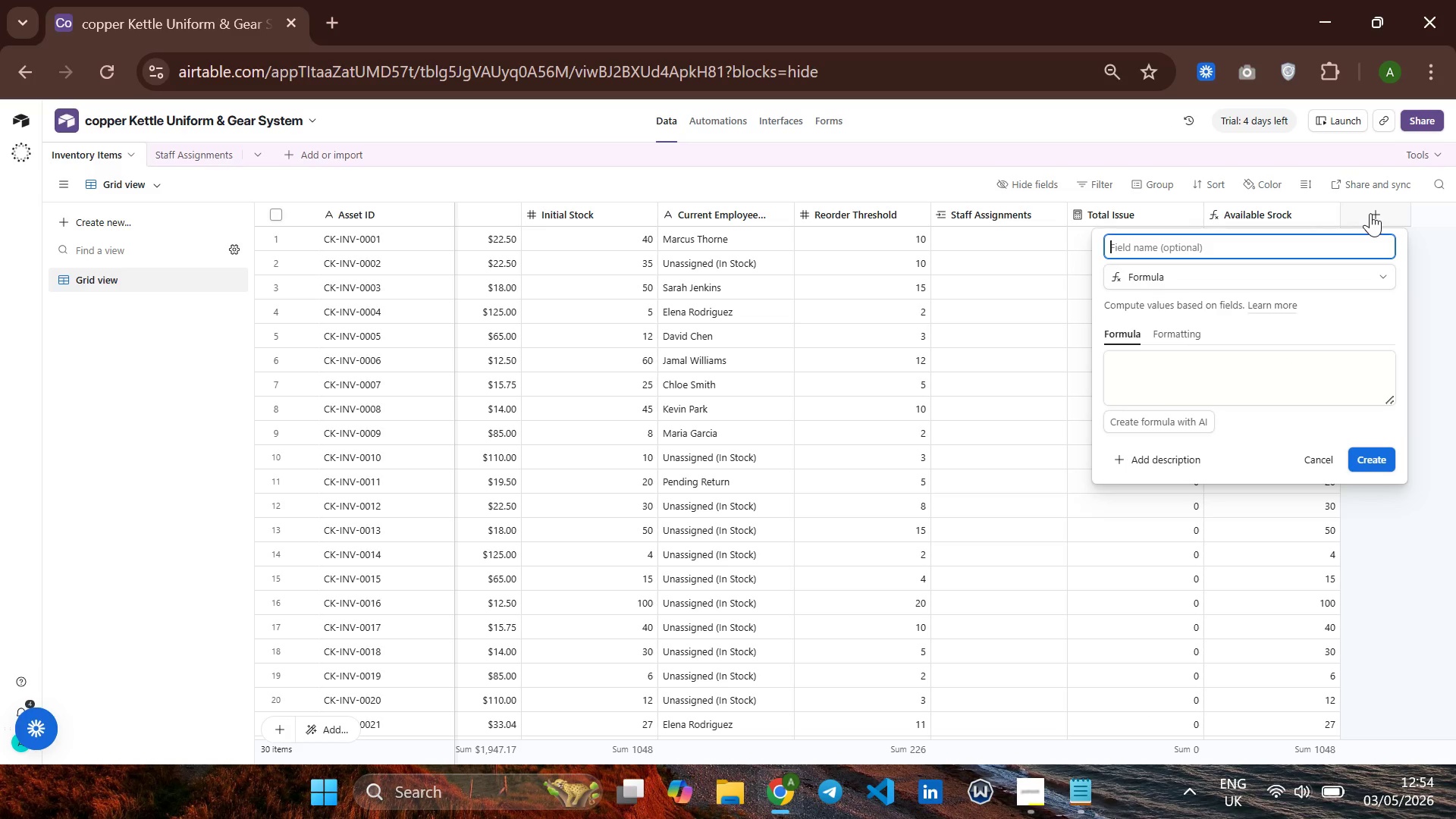 
type(Sy)
key(Backspace)
type(tack Status)
 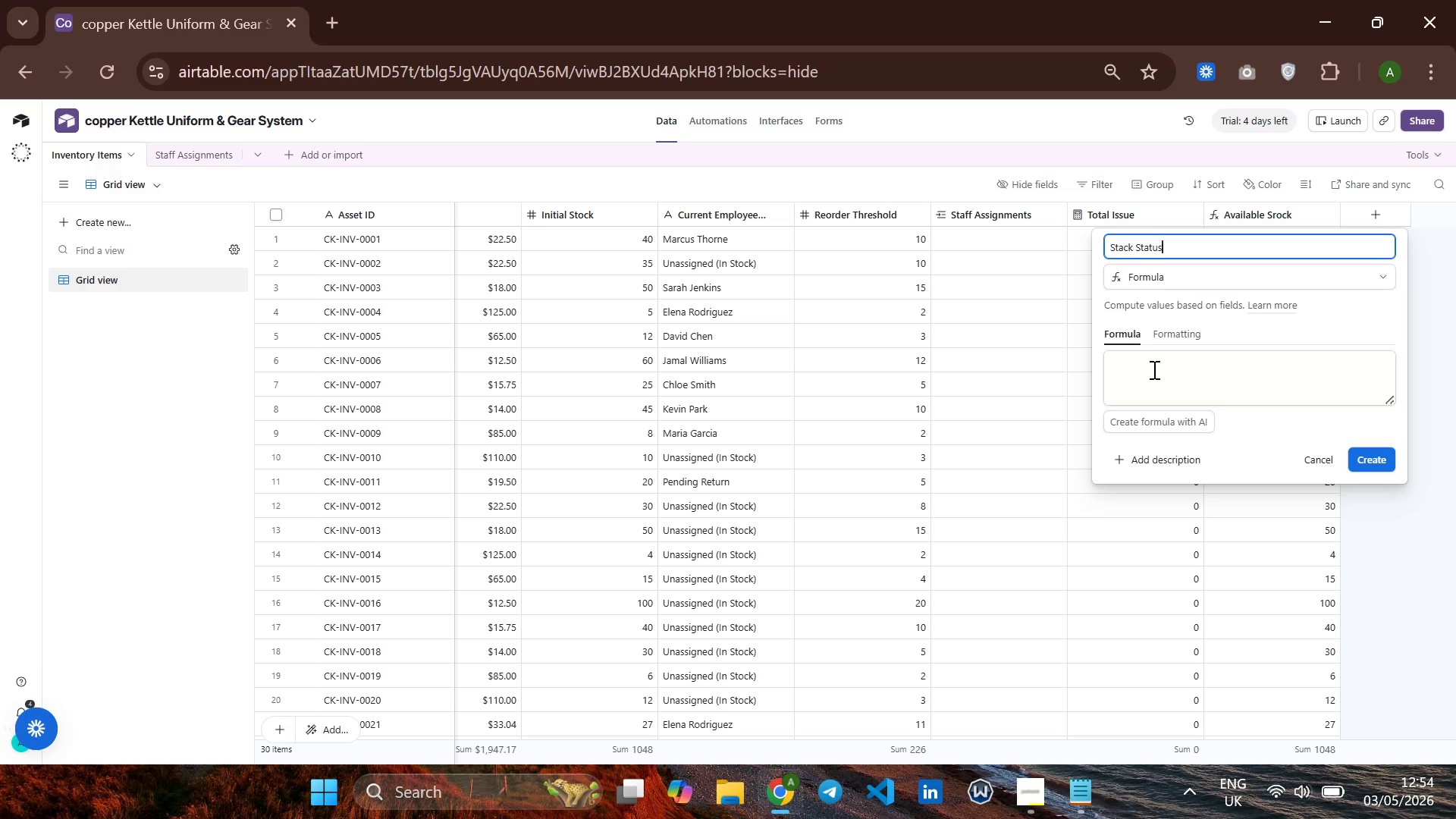 
left_click([1155, 366])
 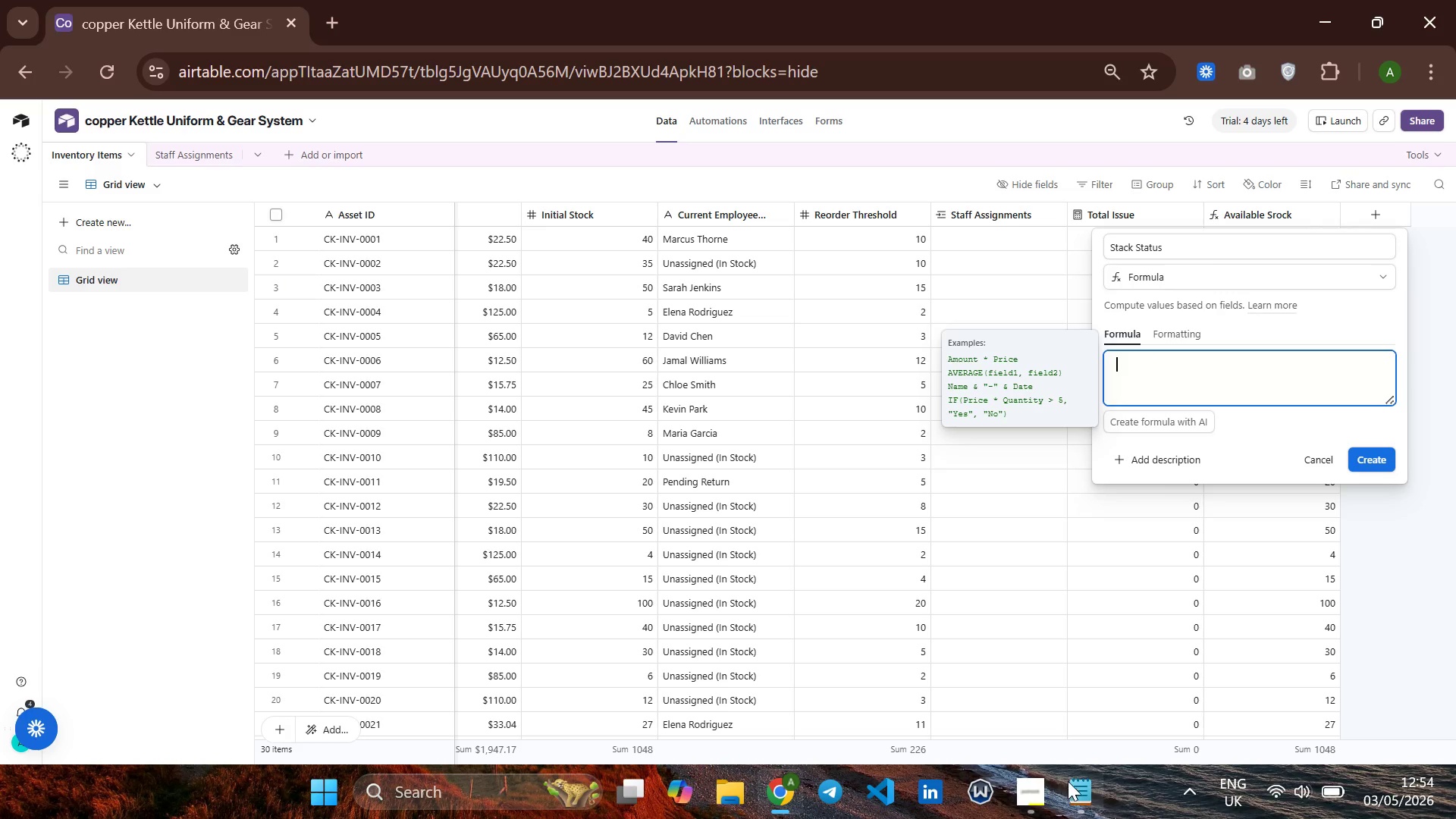 
left_click([1071, 784])
 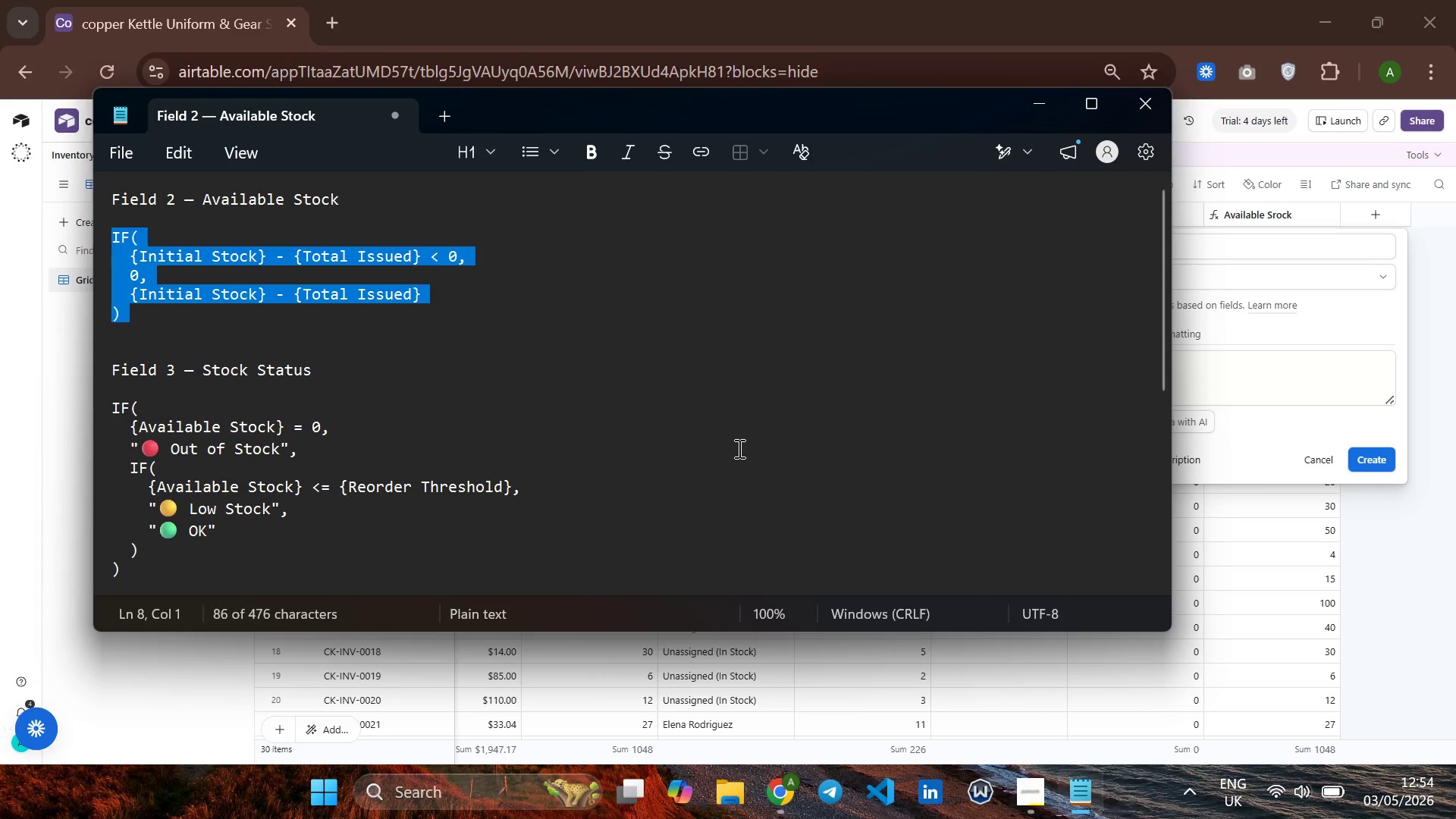 
scroll: coordinate [736, 448], scroll_direction: down, amount: 1.0
 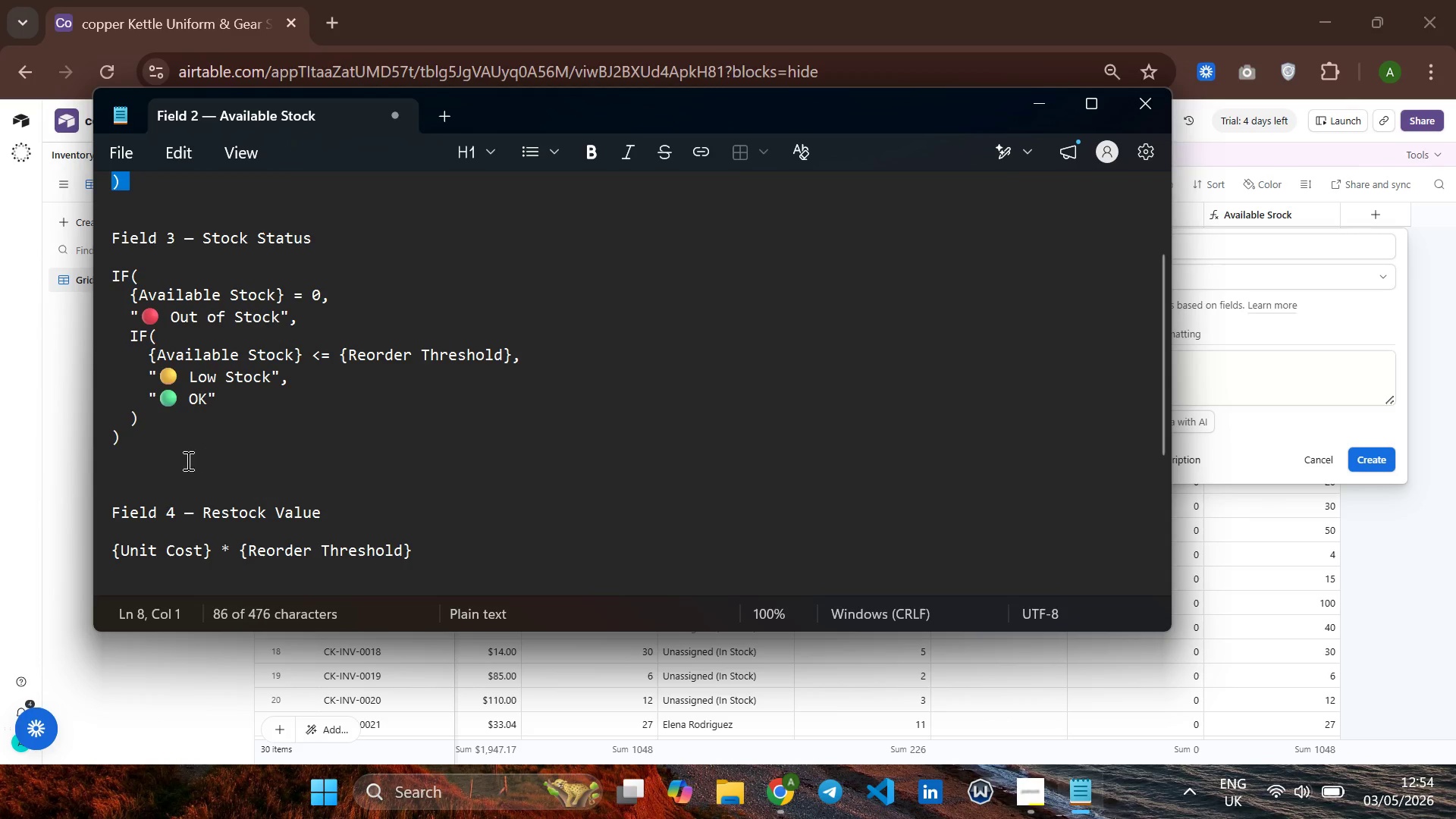 
left_click_drag(start_coordinate=[185, 460], to_coordinate=[112, 282])
 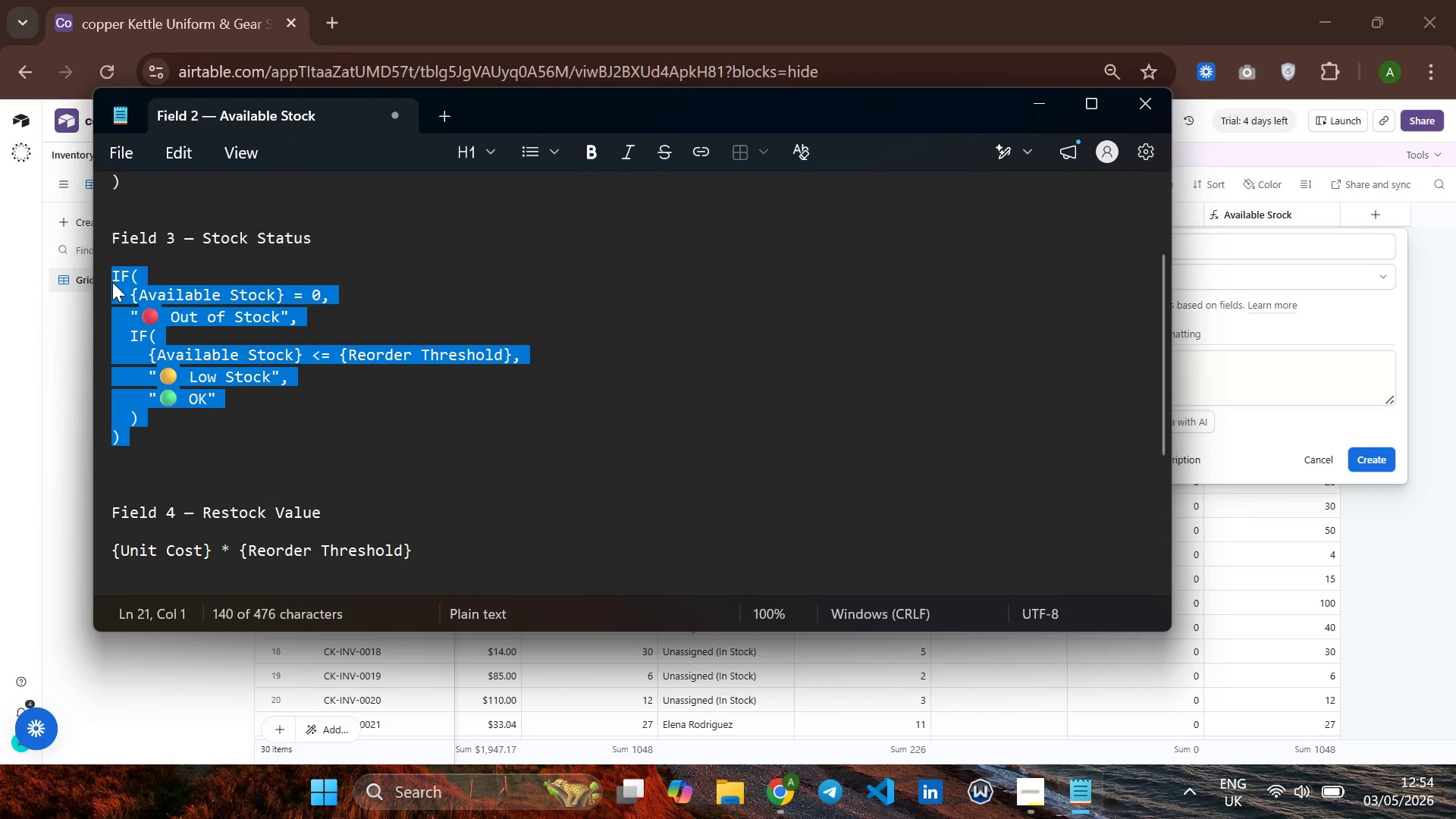 
key(Control+C)
 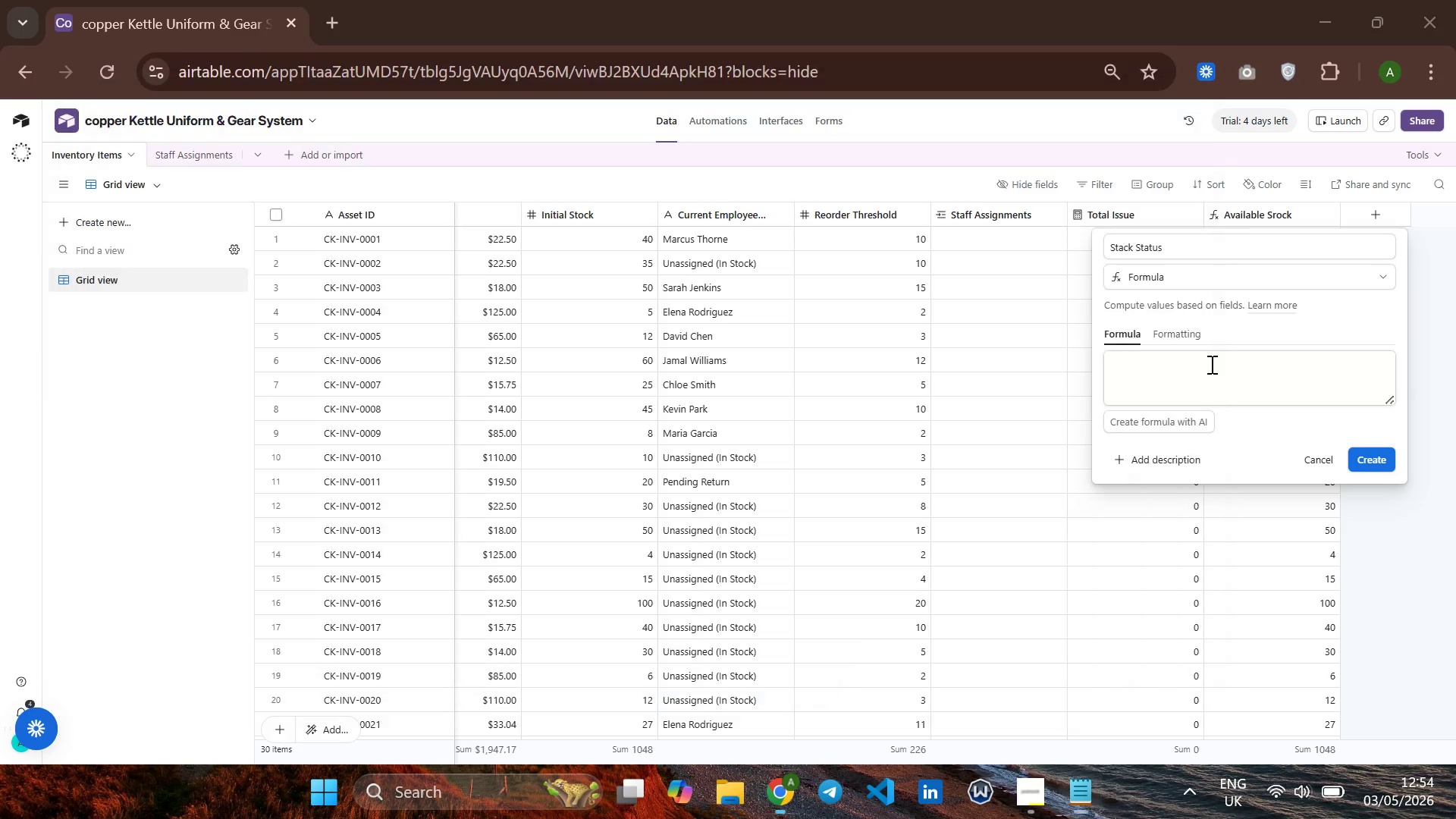 
double_click([1210, 364])
 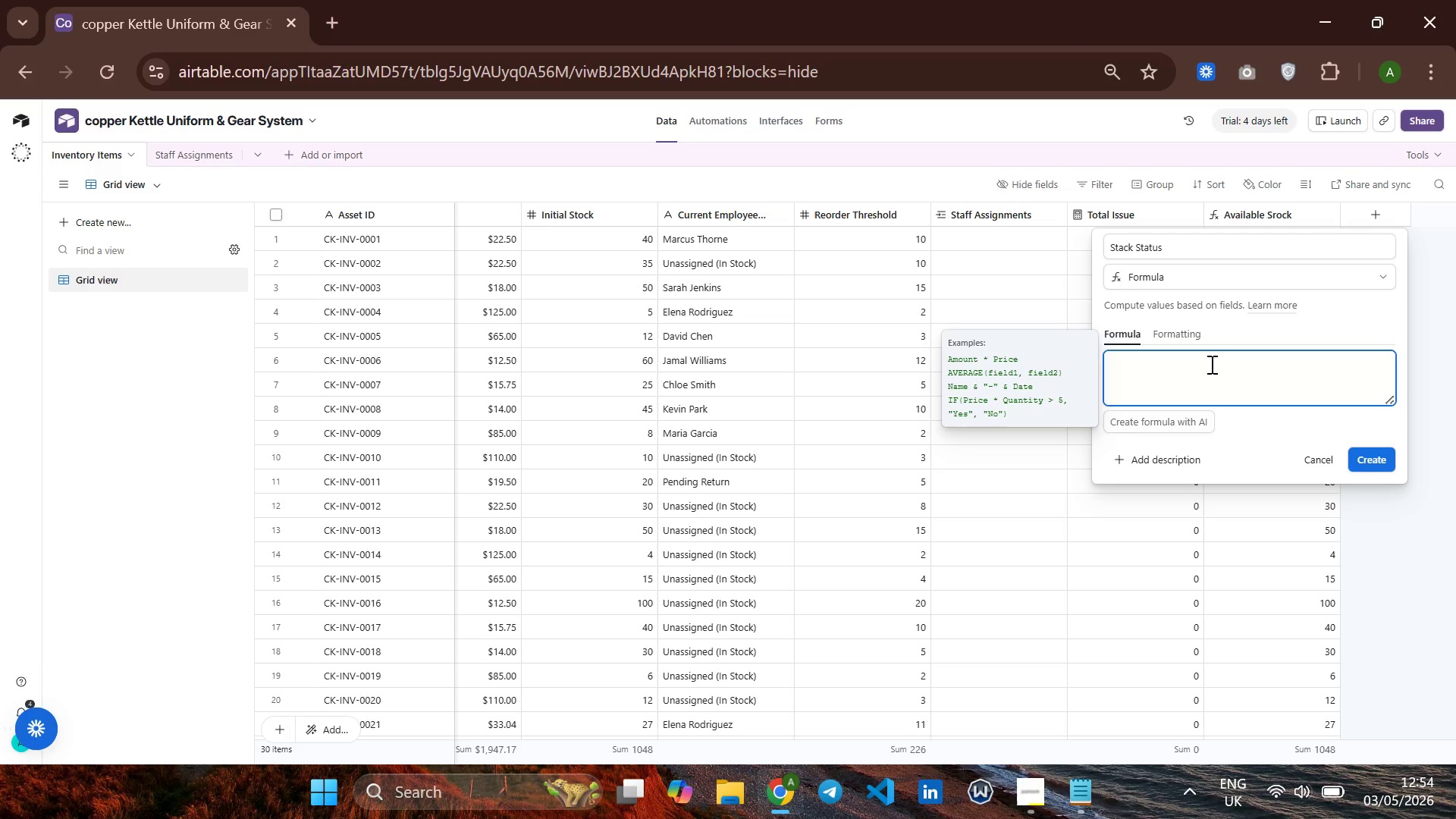 
key(Control+V)
 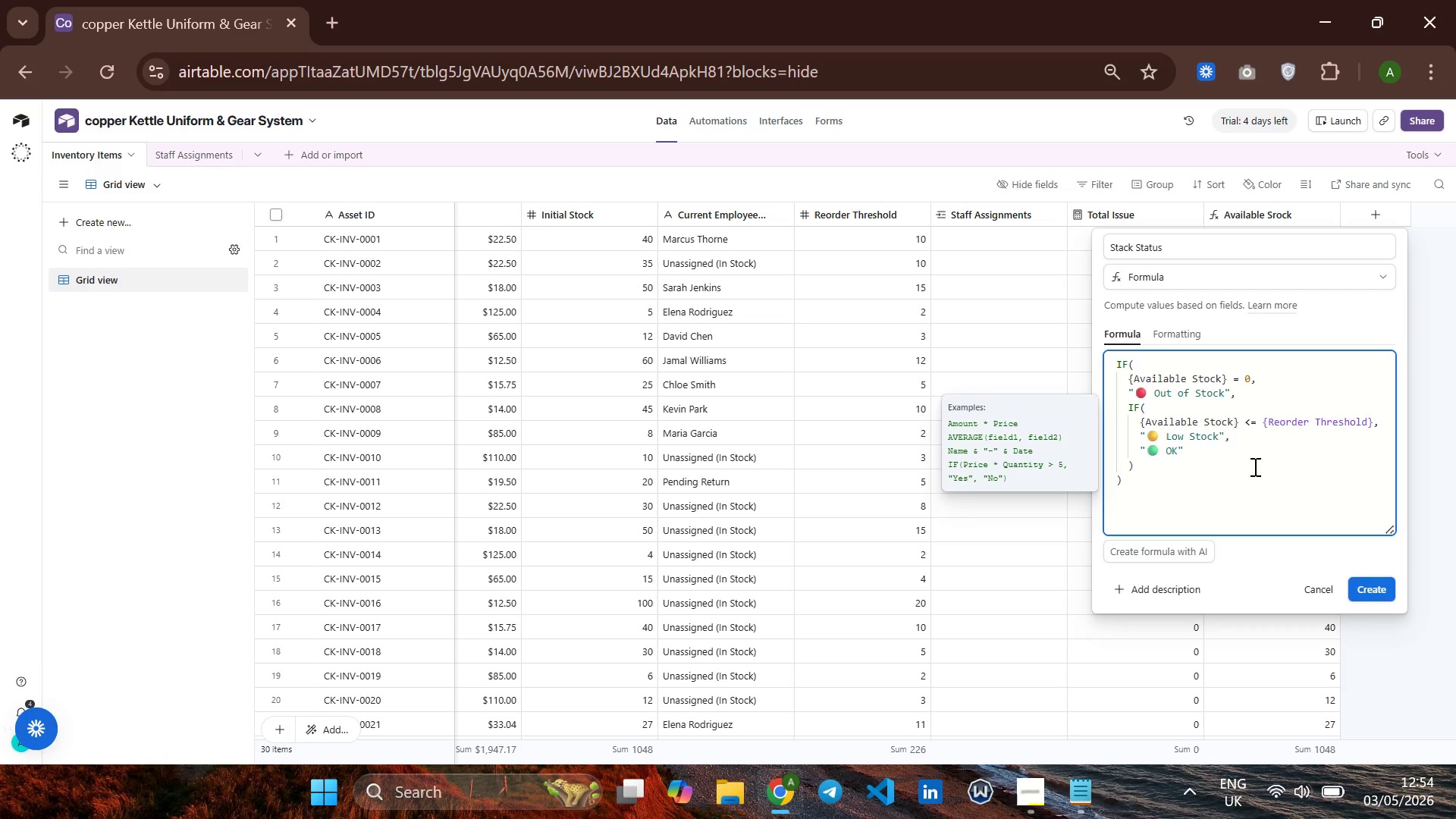 
wait(5.19)
 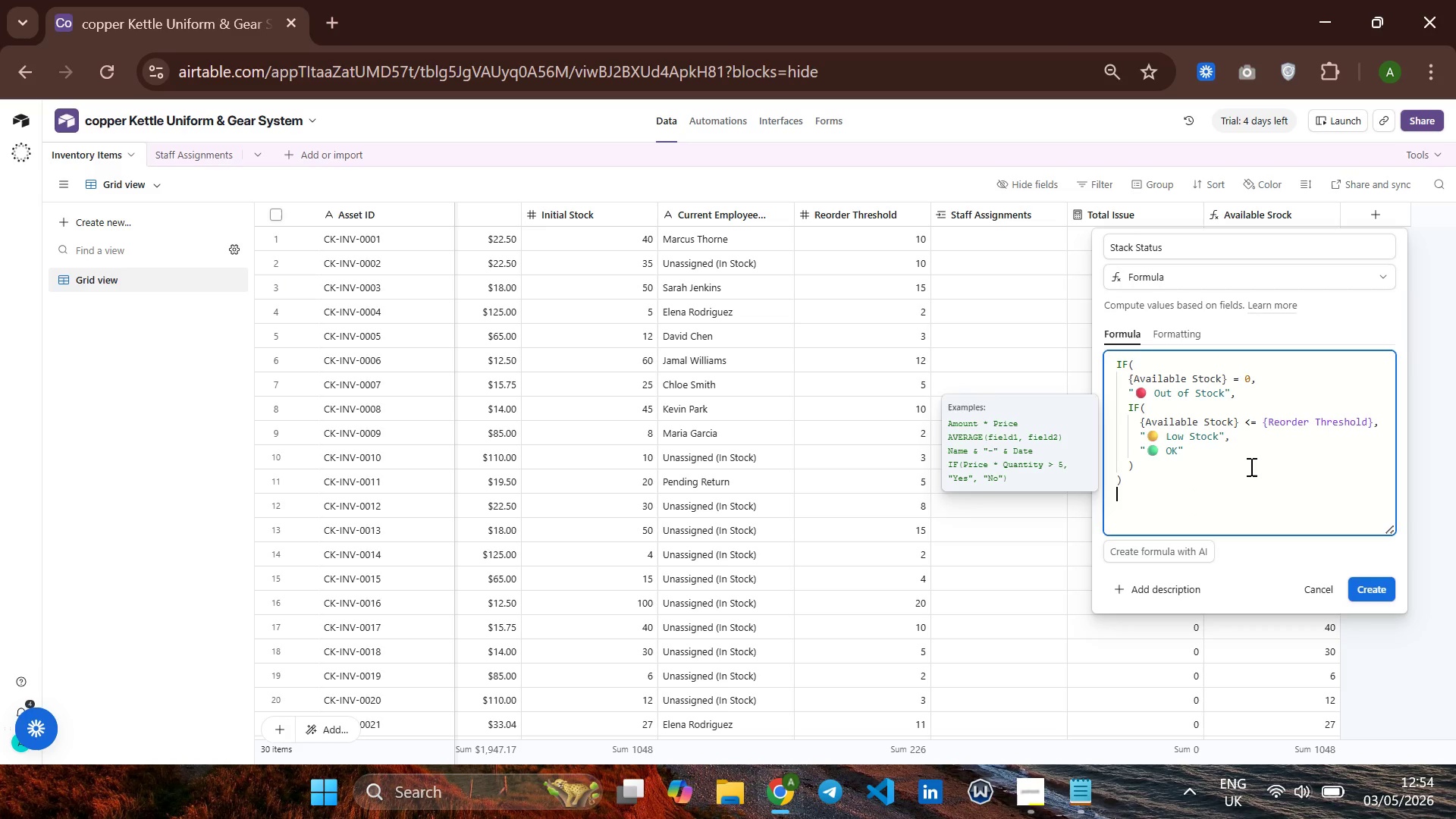 
left_click([1382, 582])
 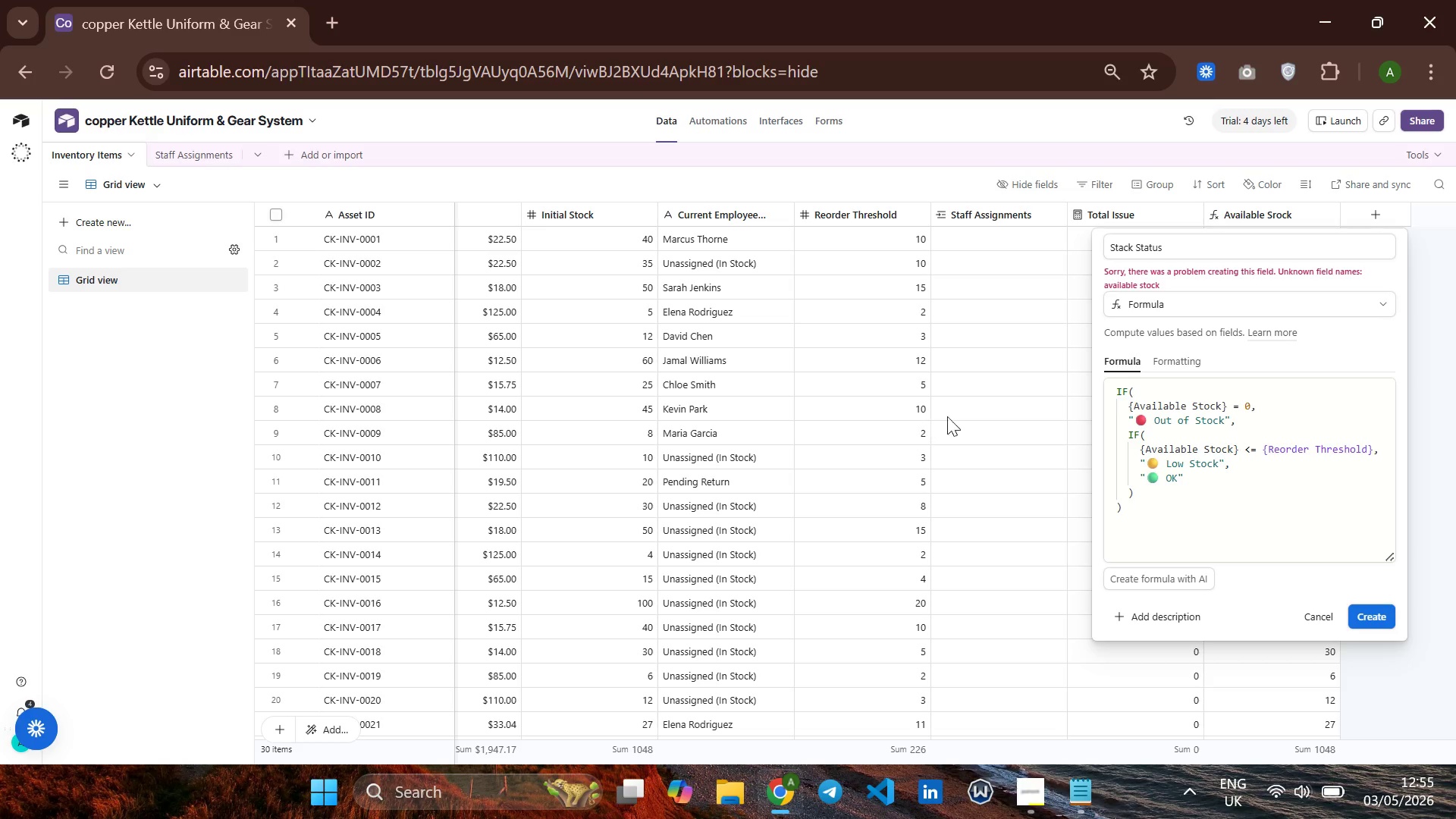 
wait(29.22)
 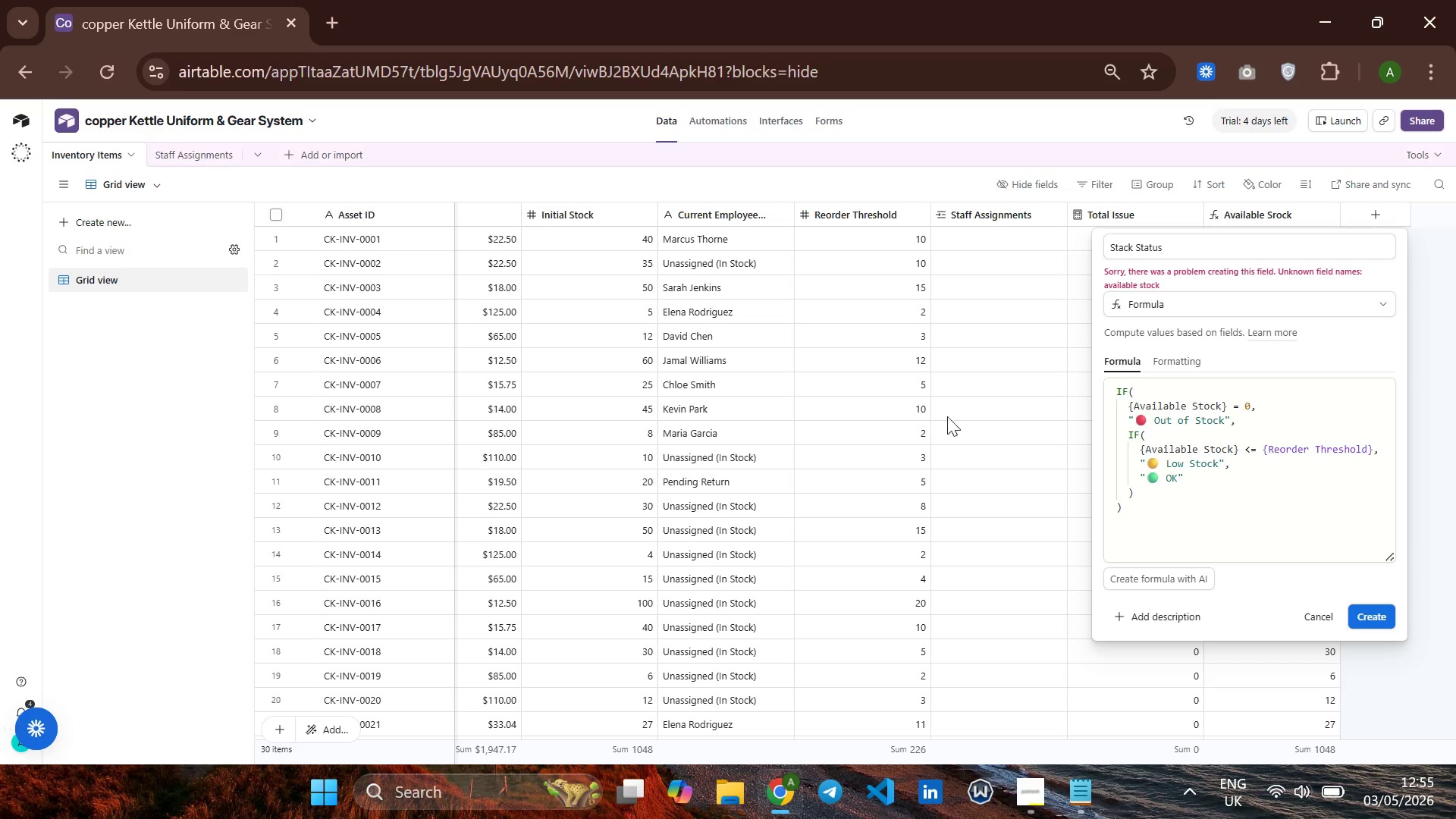 
right_click([1279, 217])
 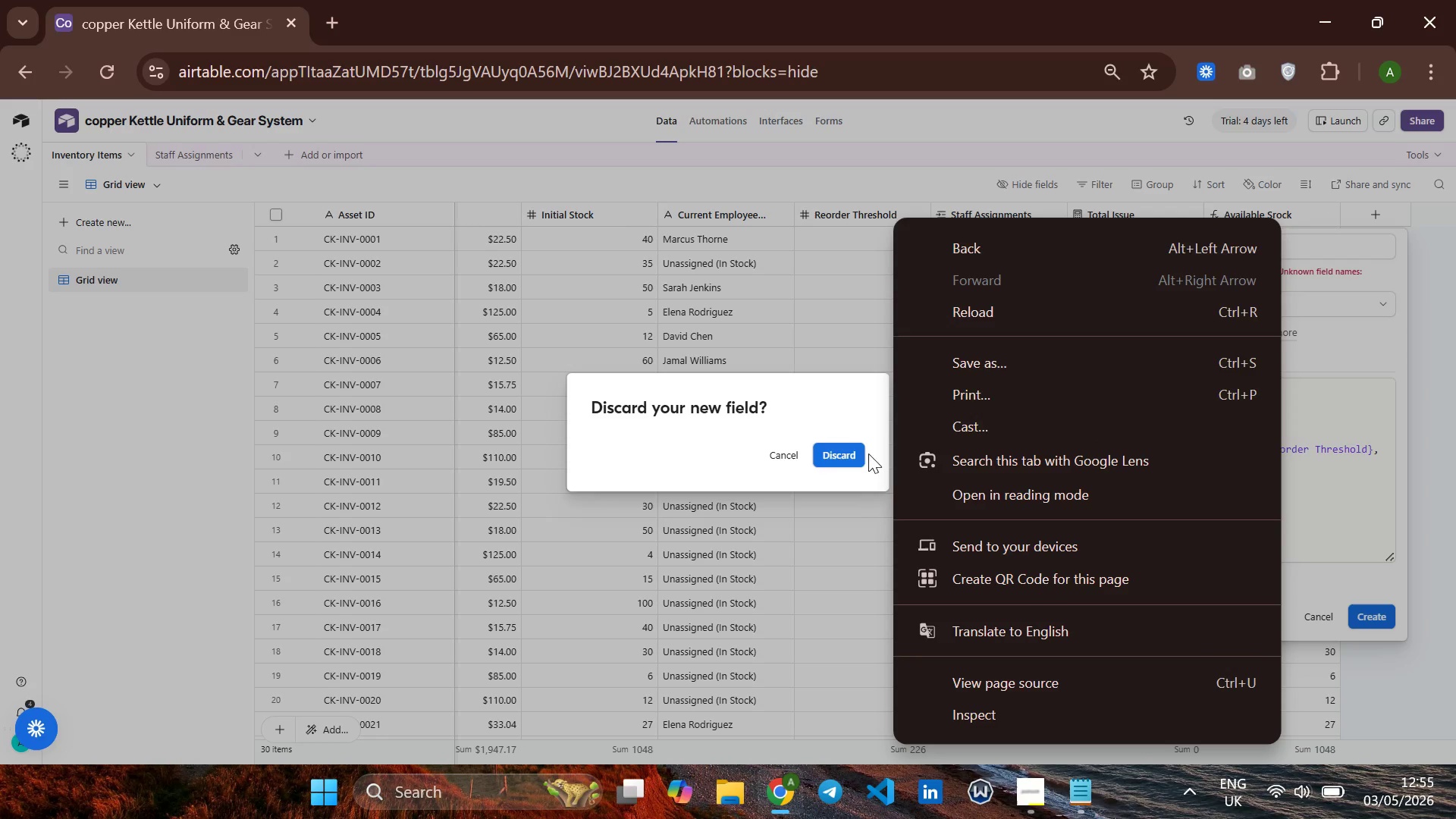 
left_click([843, 465])
 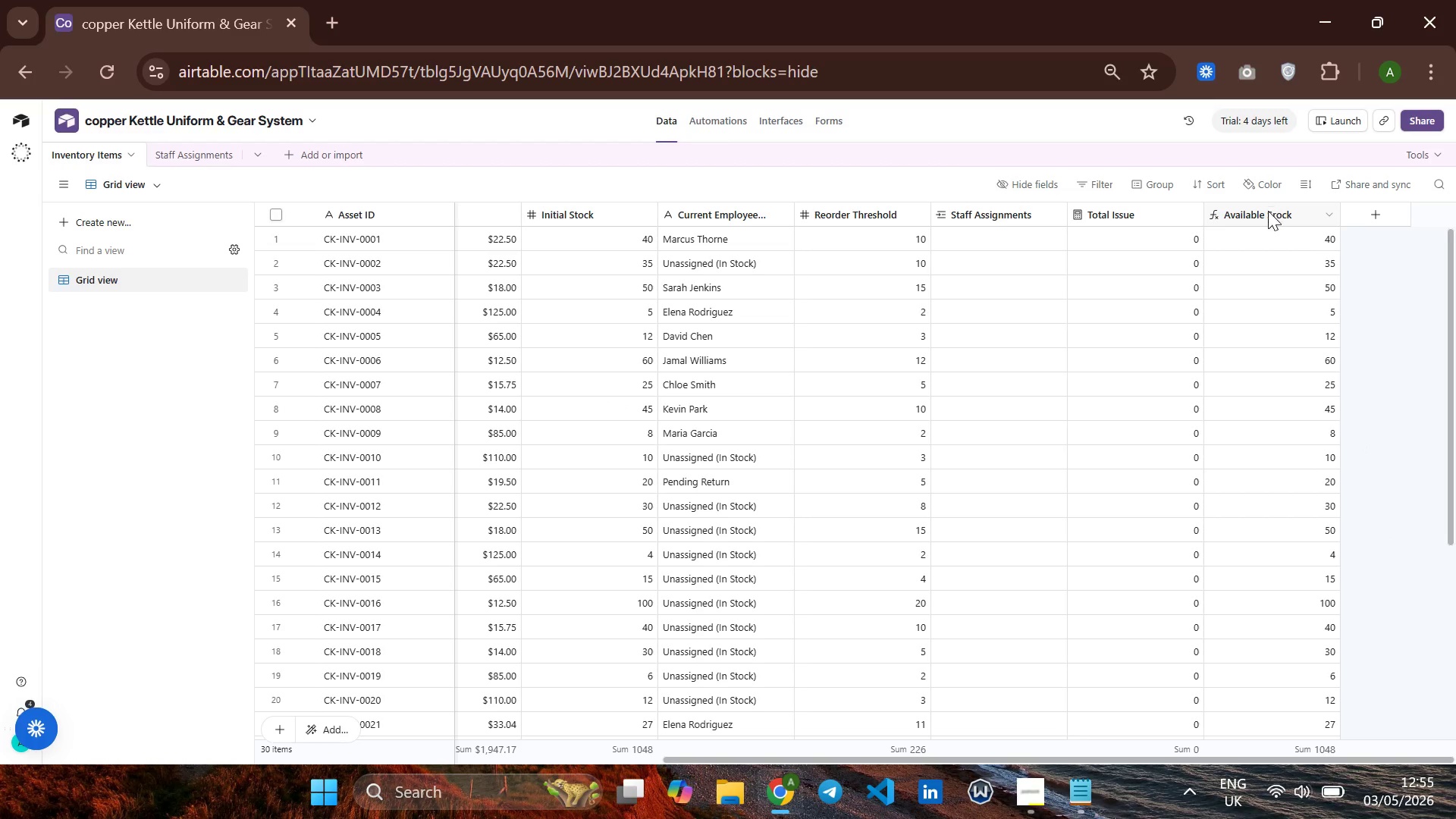 
right_click([1254, 221])
 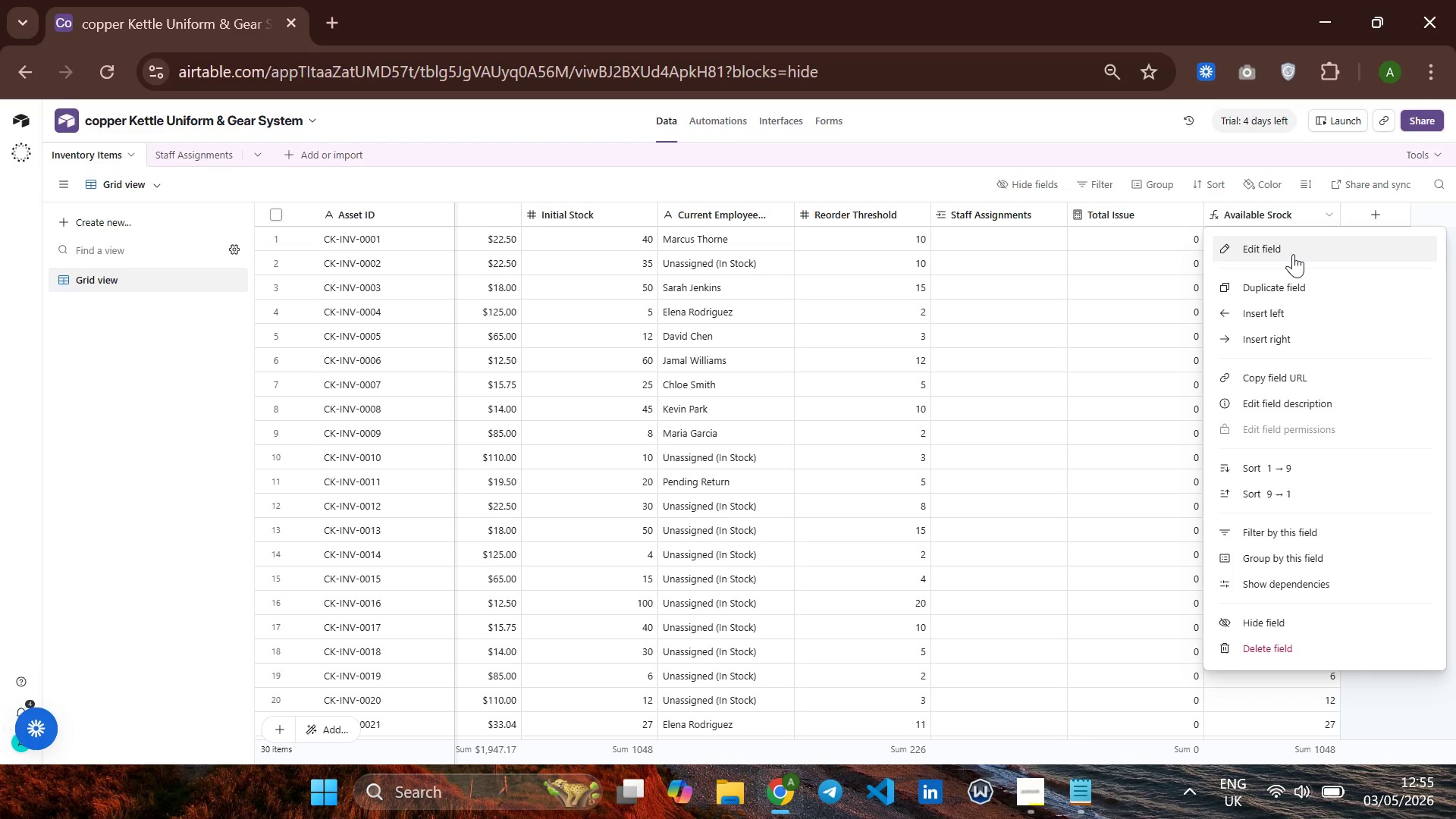 
left_click([1293, 254])
 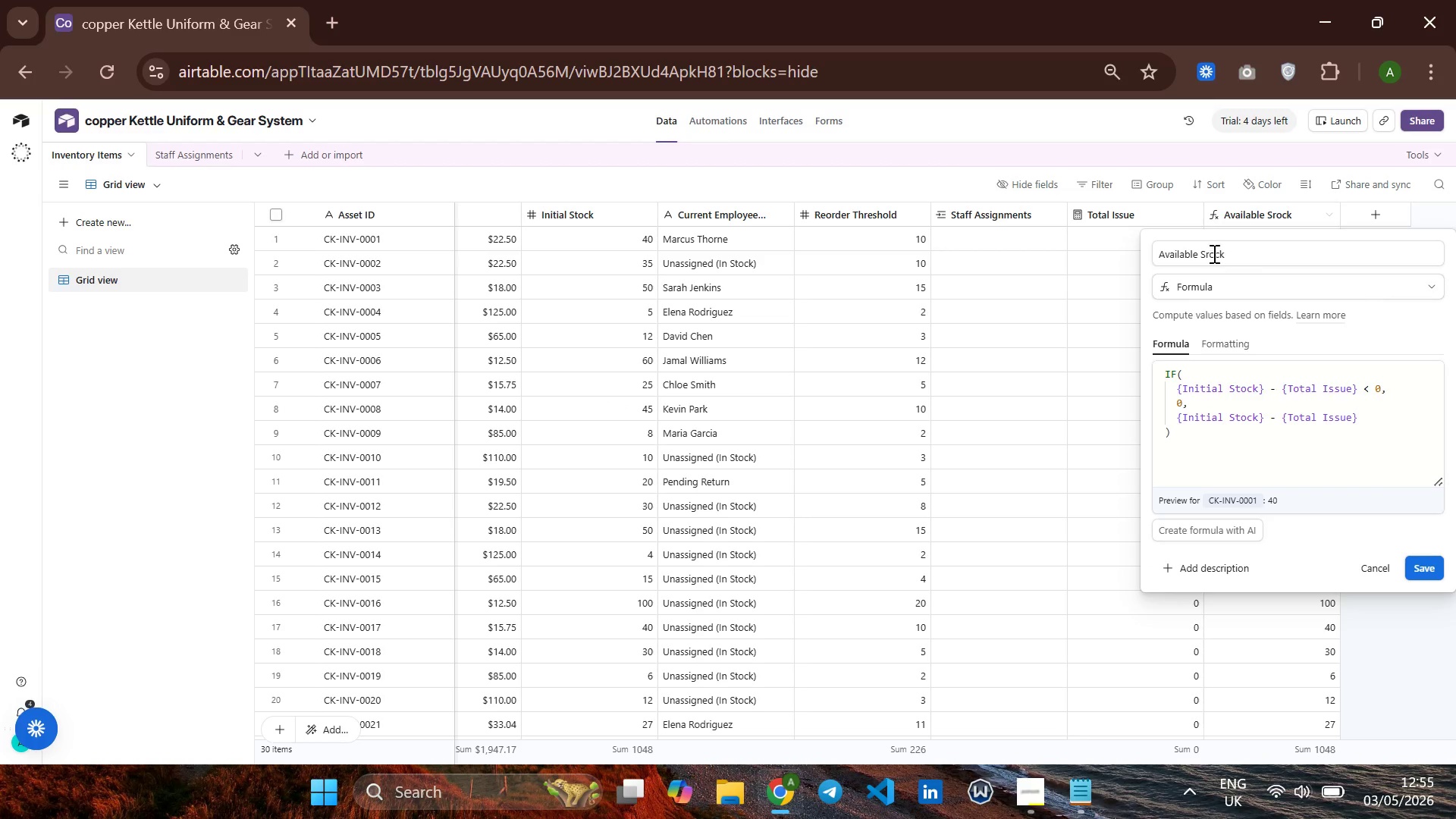 
left_click([1211, 256])
 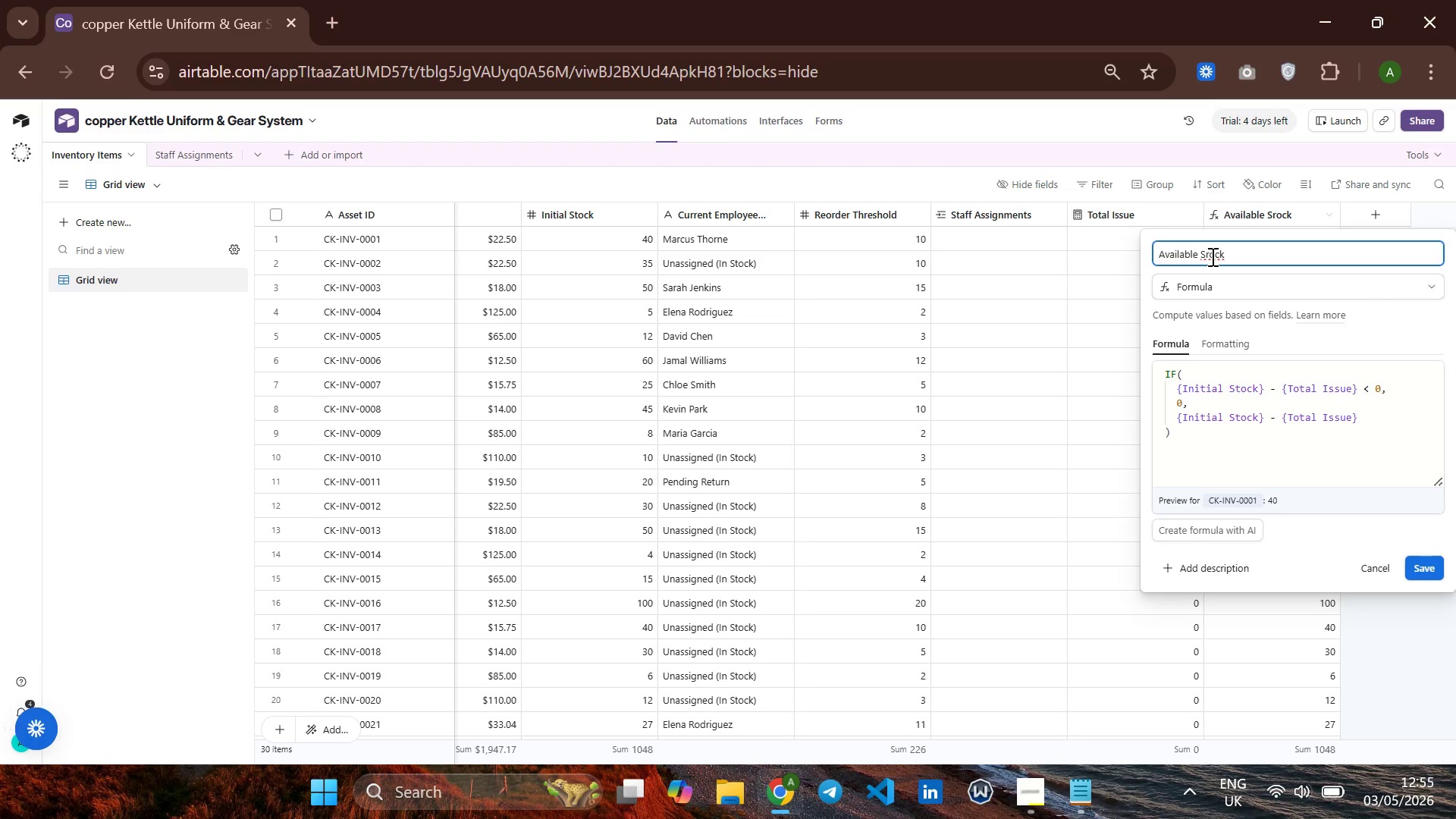 
key(ArrowRight)
 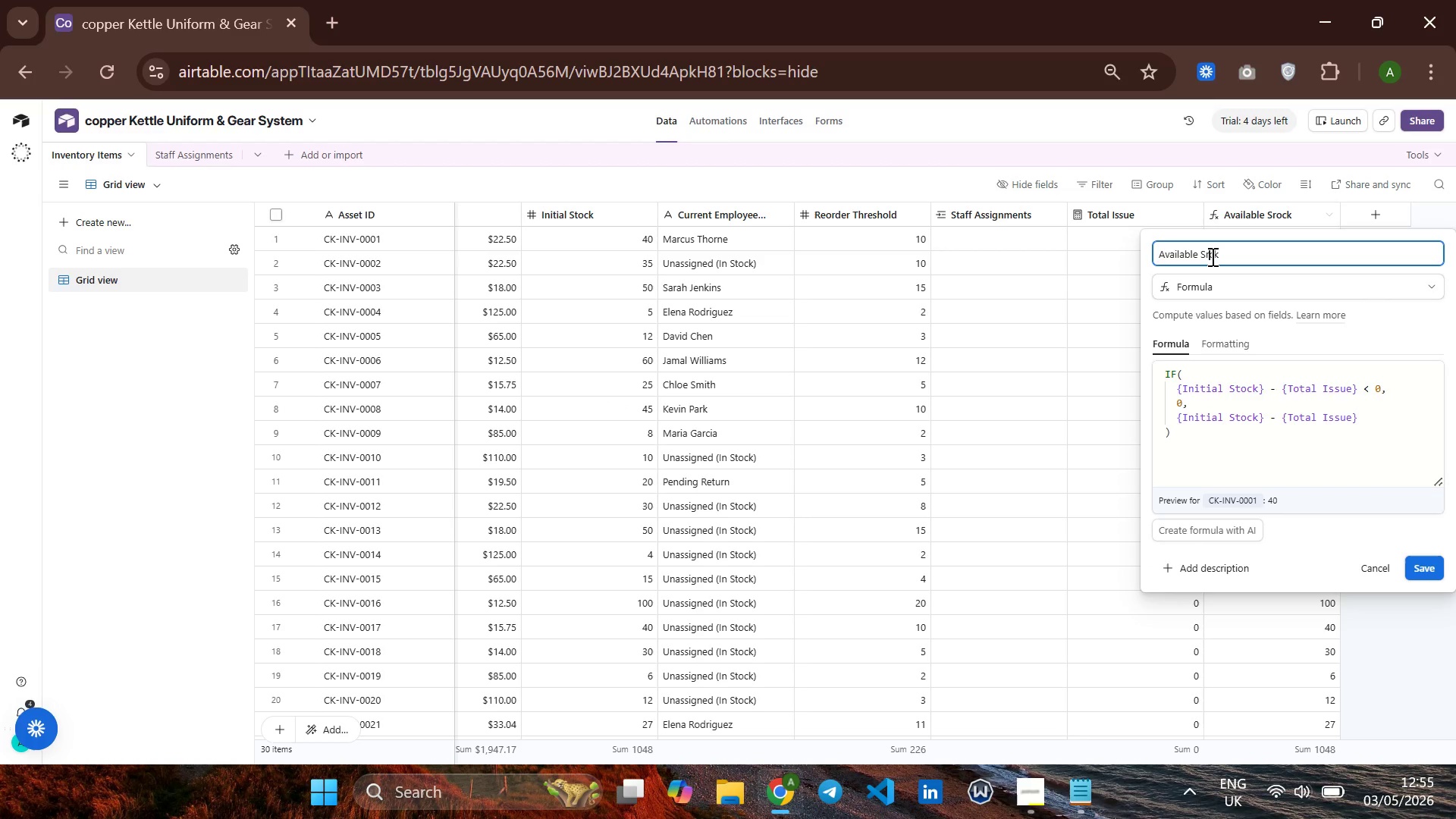 
key(Backspace)
 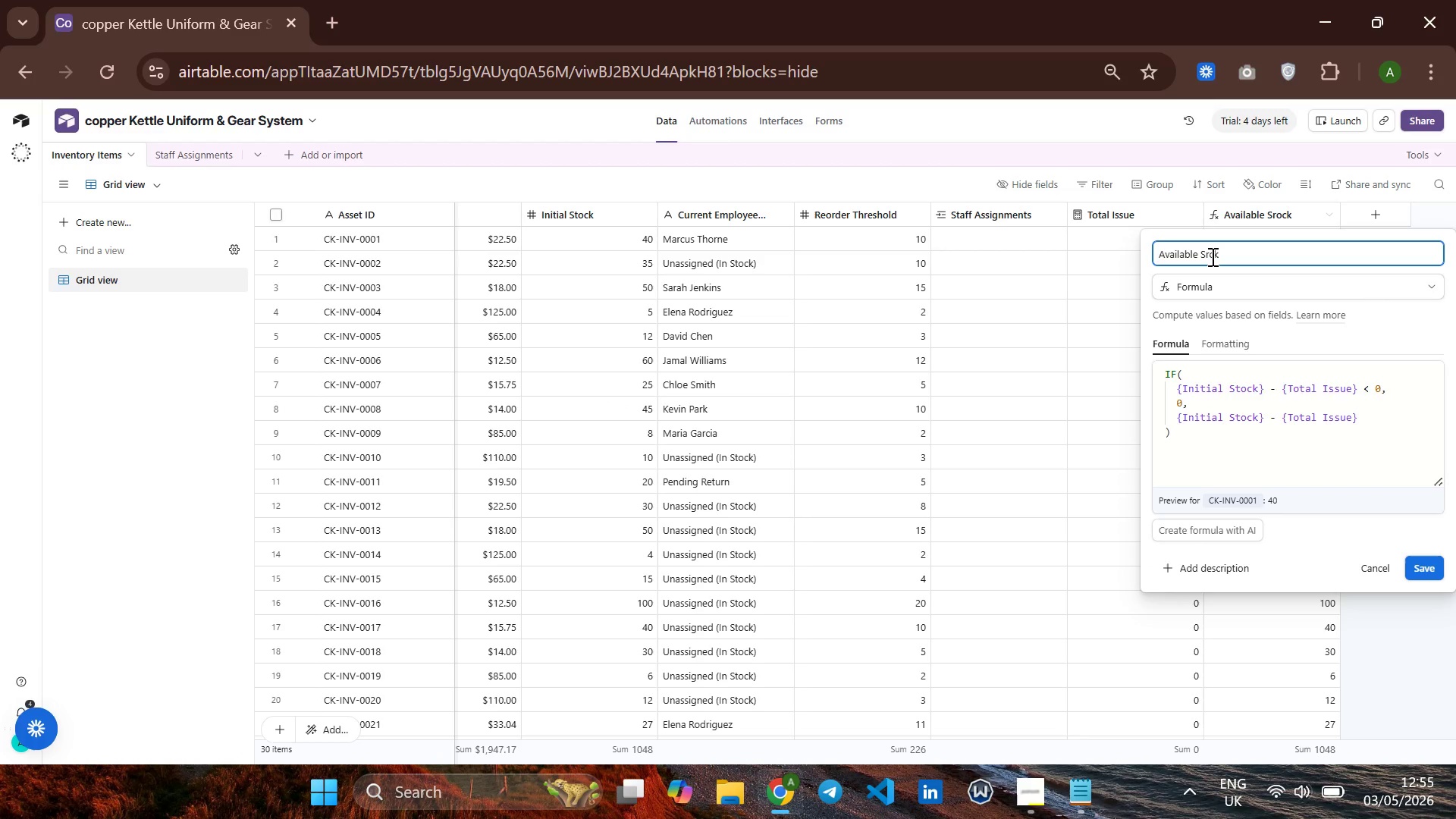 
key(T)
 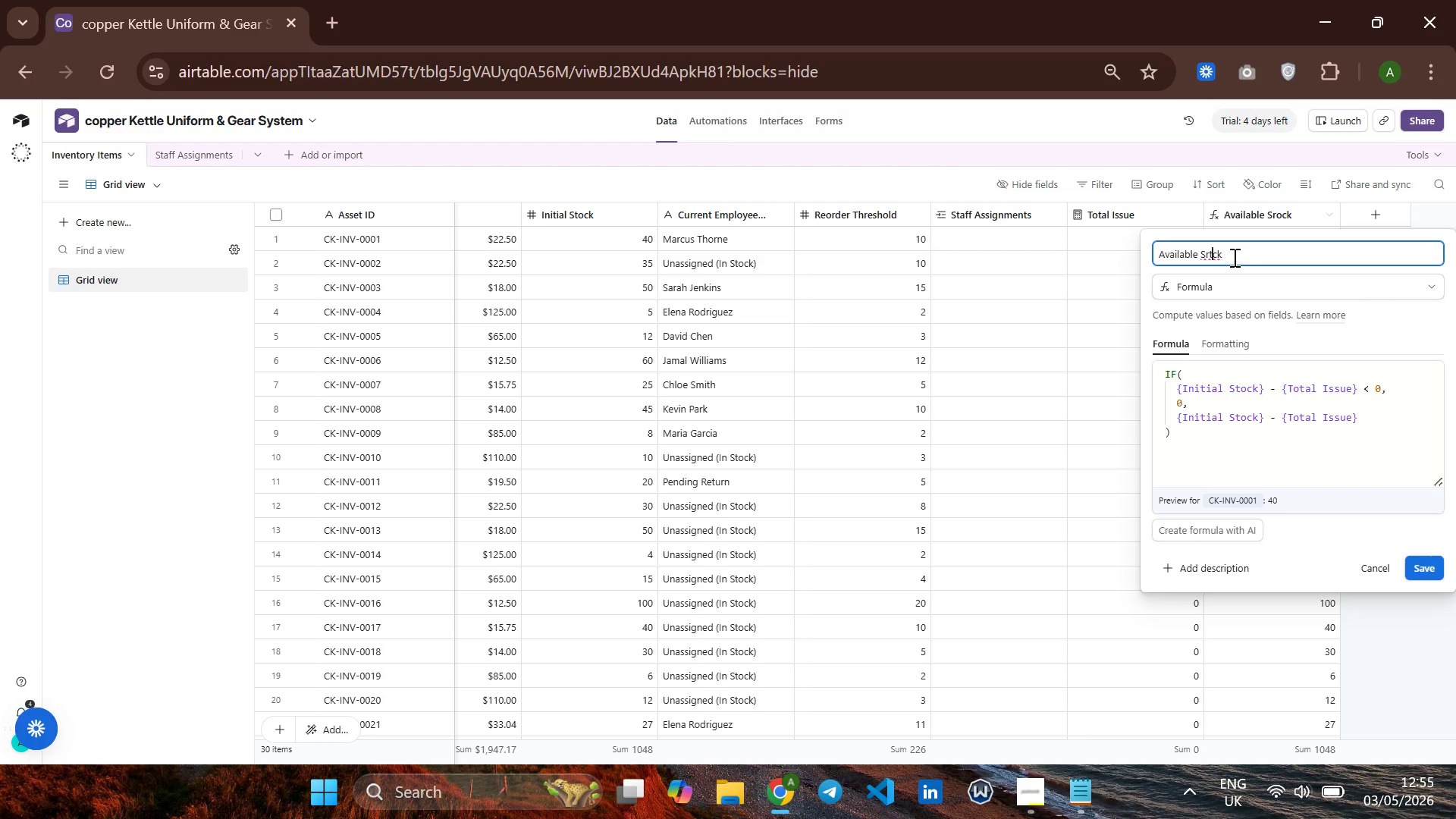 
key(Backspace)
key(Backspace)
type(to)
 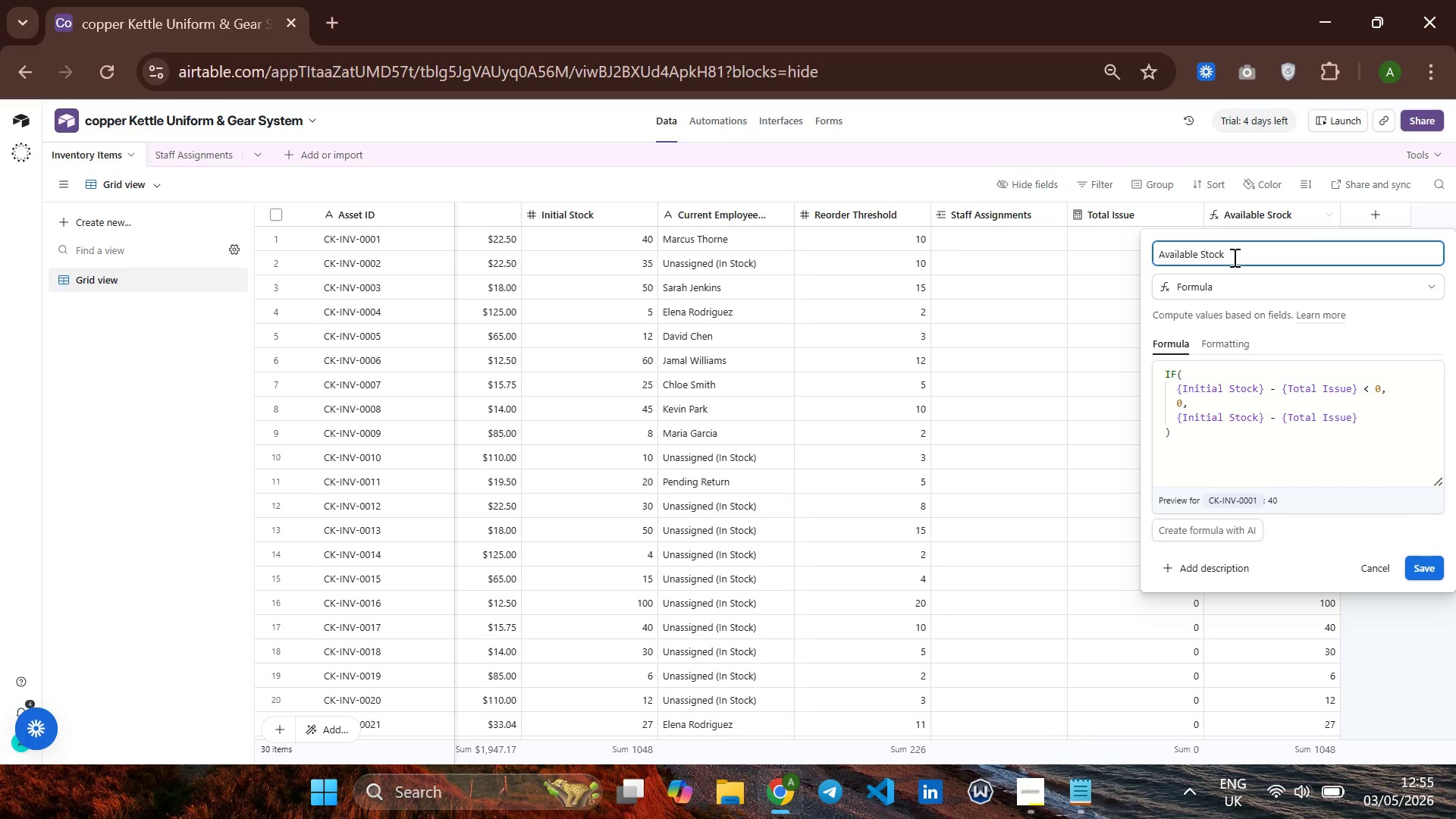 
key(Enter)
 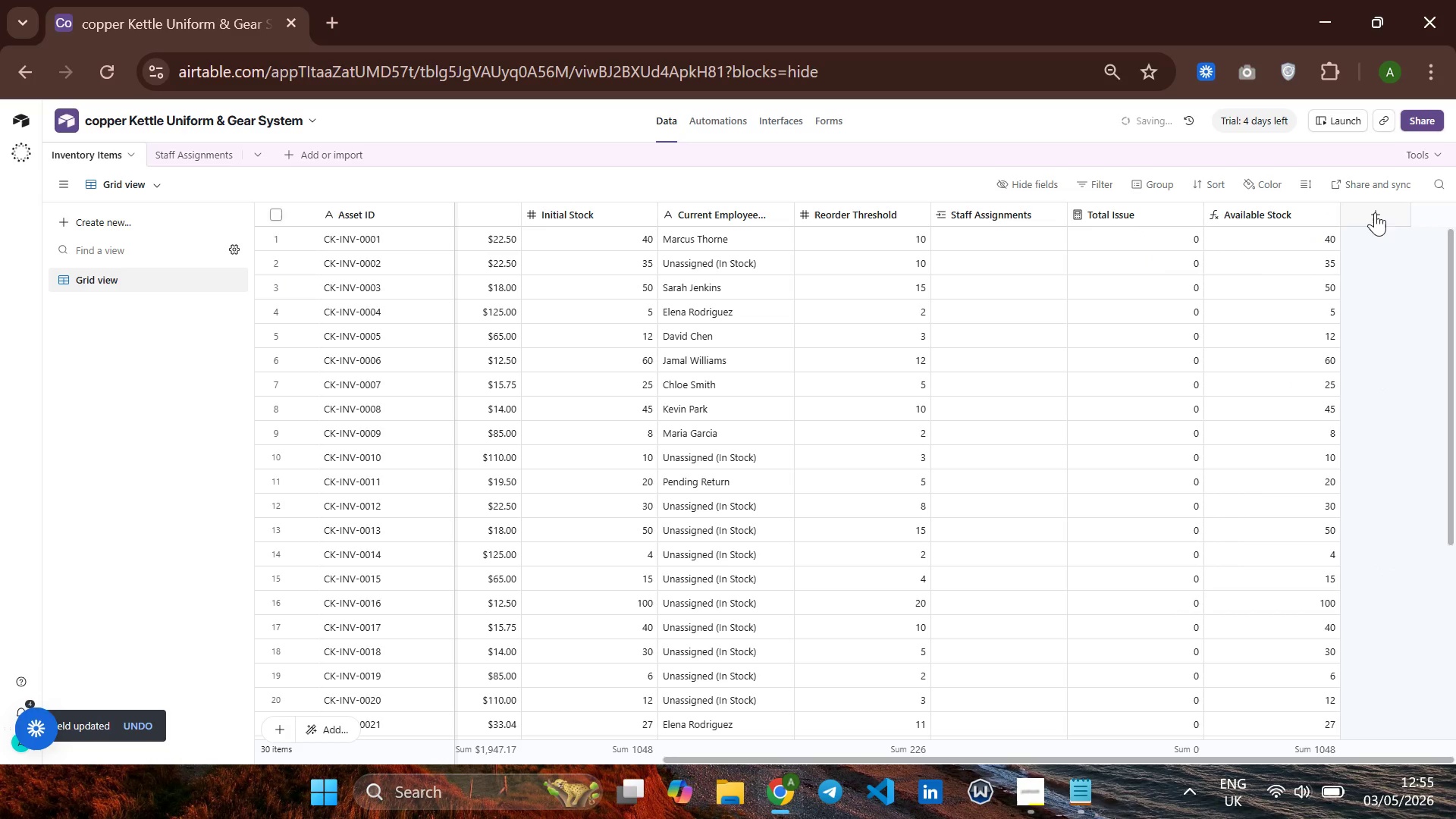 
right_click([1374, 211])
 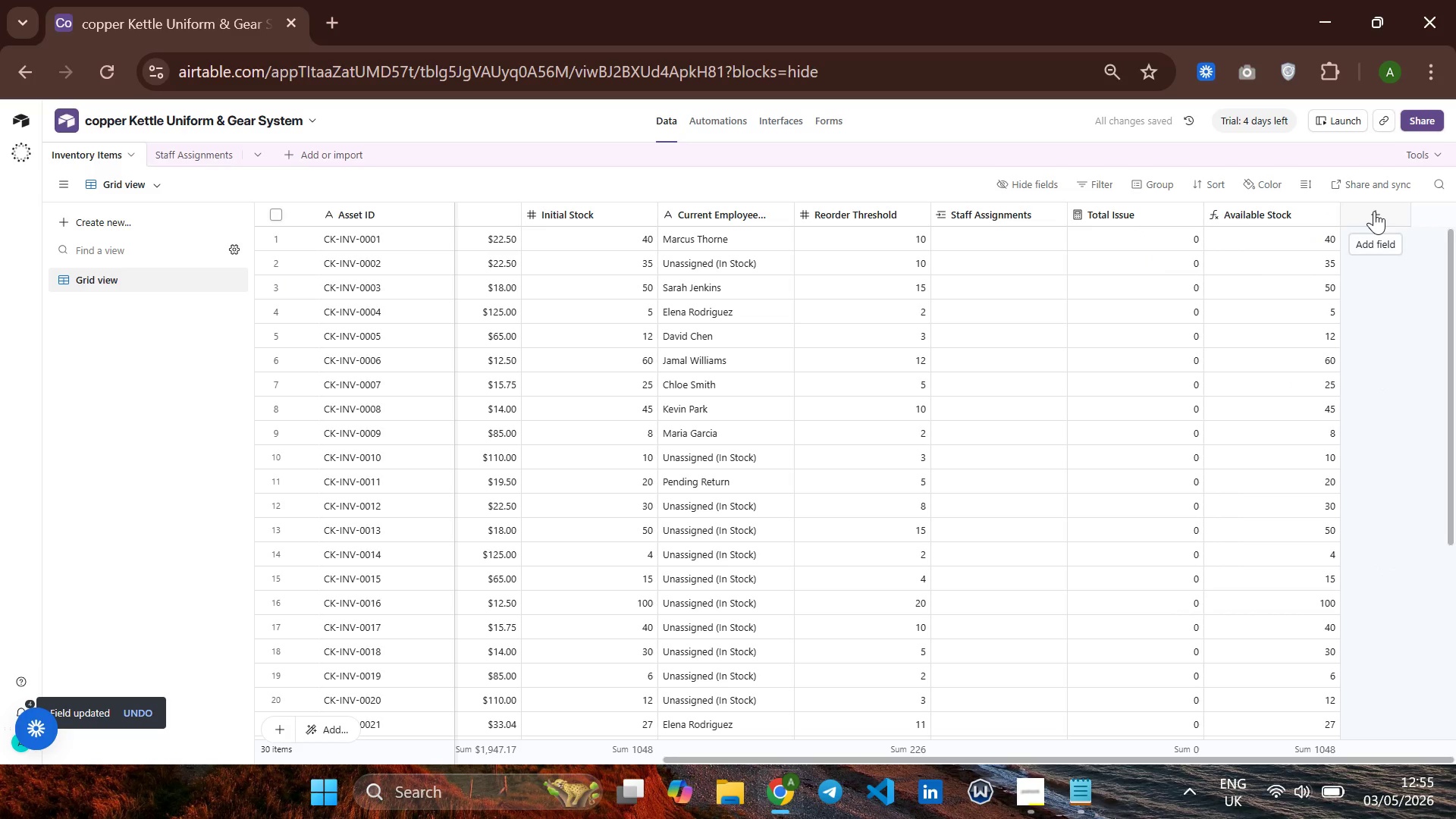 
right_click([1374, 211])
 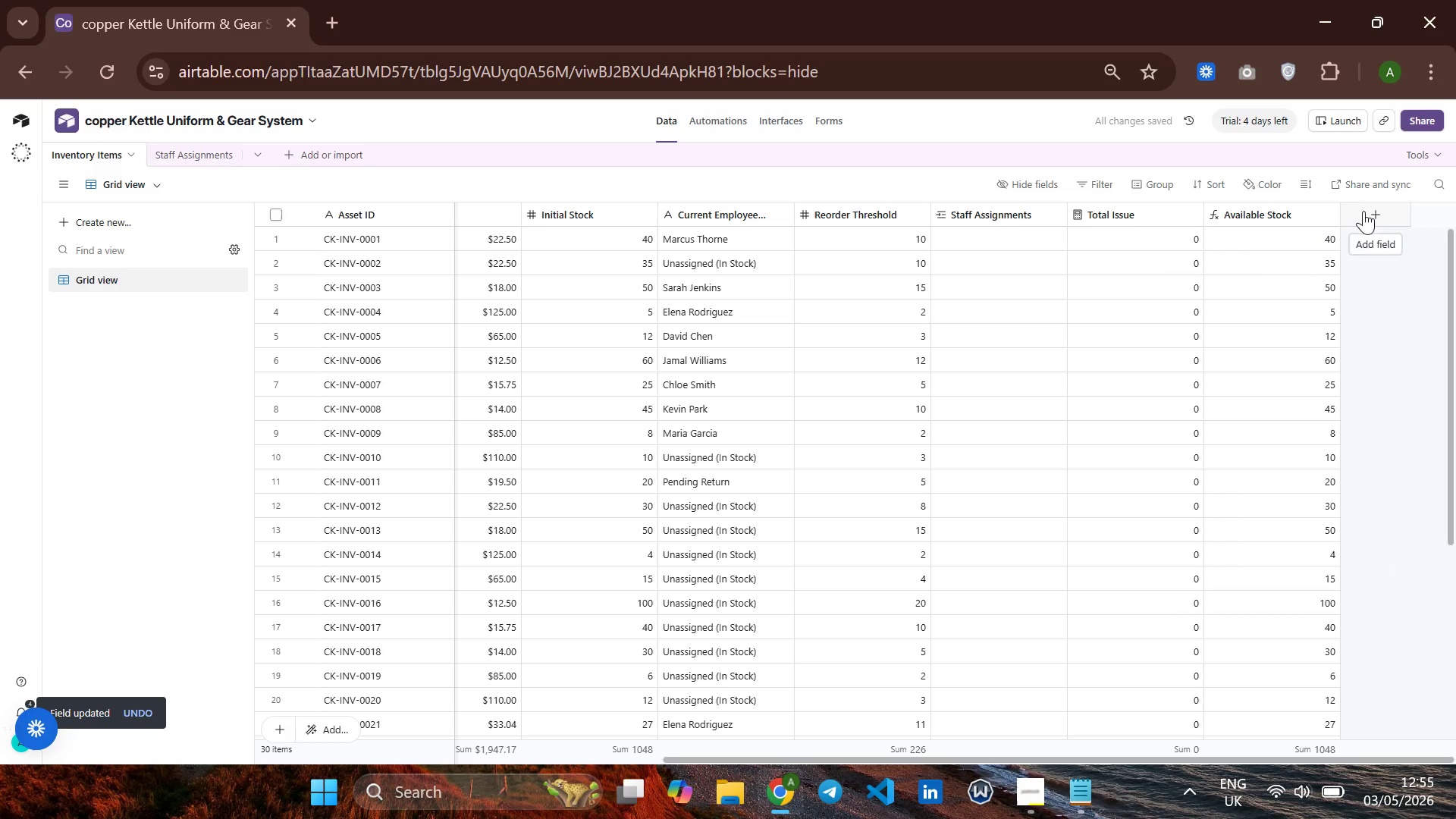 
left_click([1363, 212])
 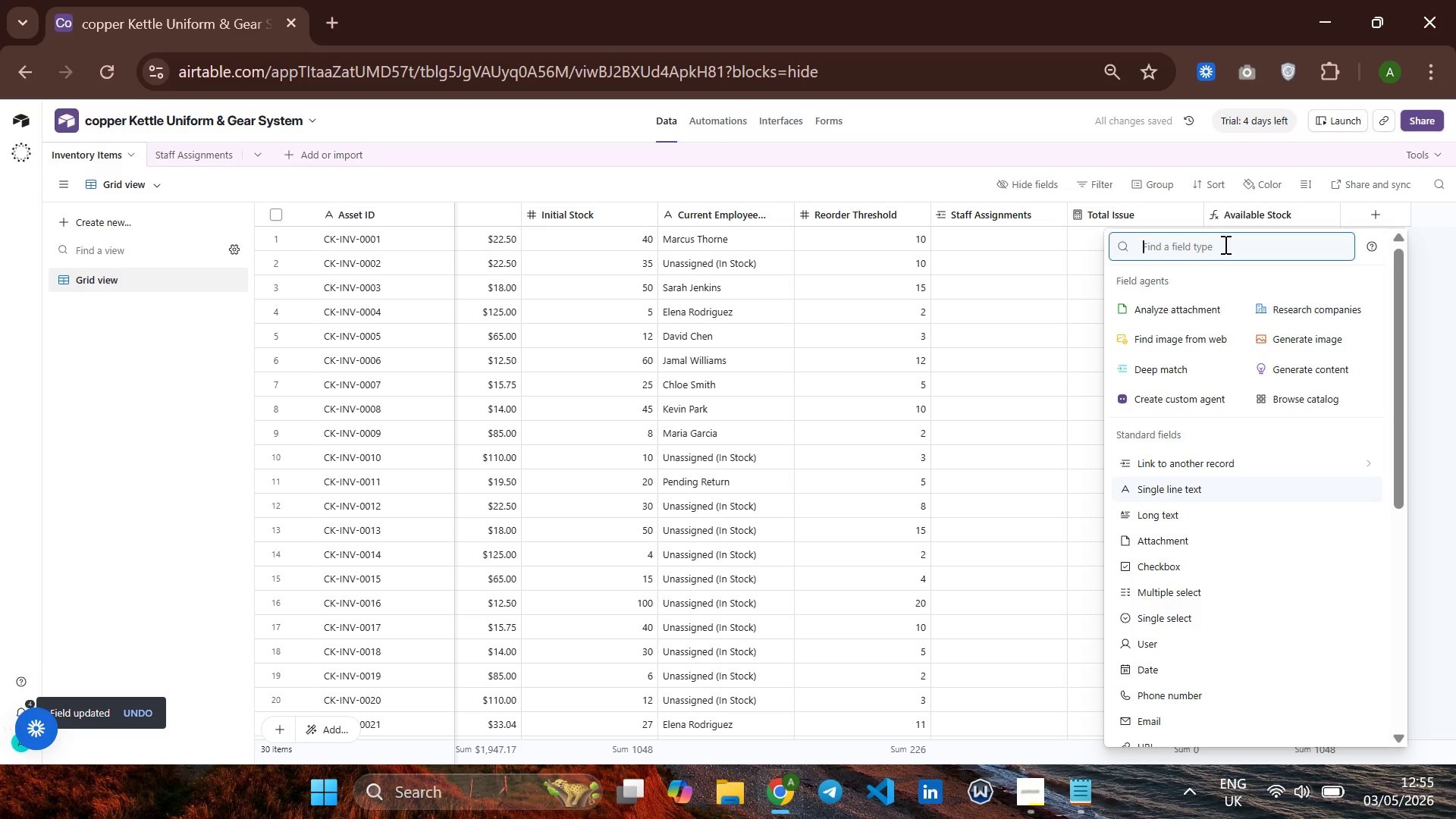 
type(for)
 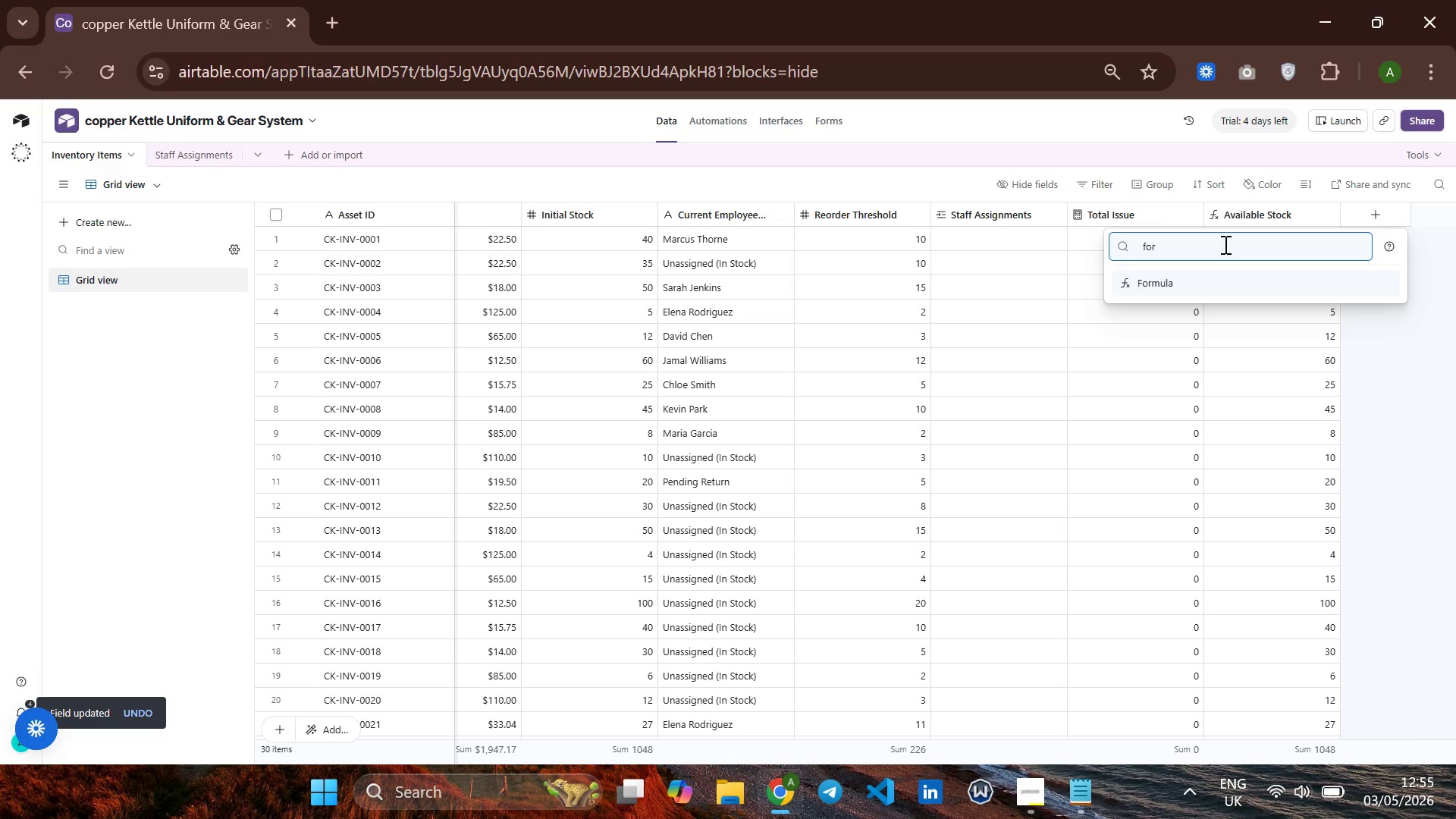 
key(Enter)
 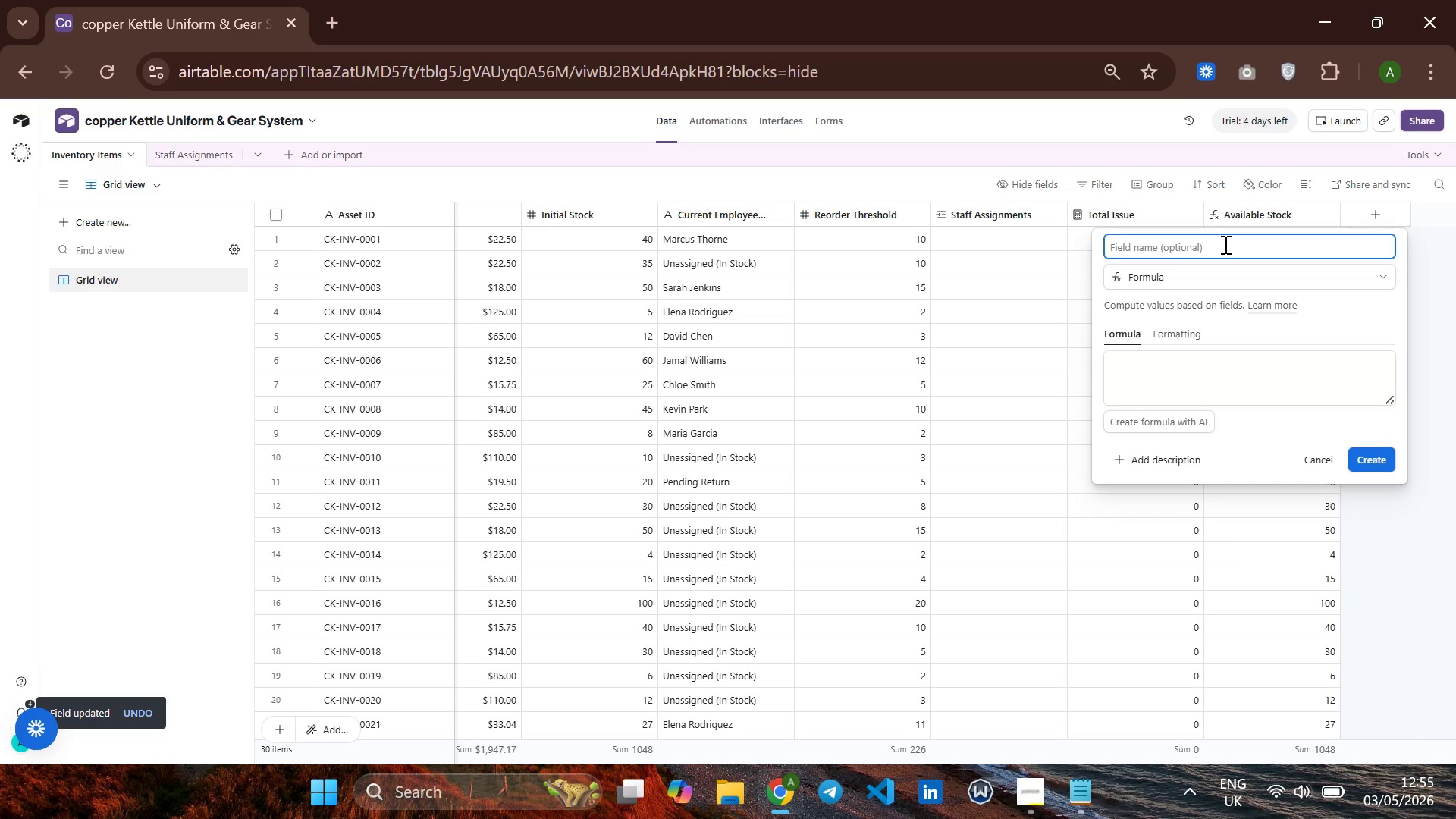 
type(Sta)
key(Backspace)
type(ock Status)
 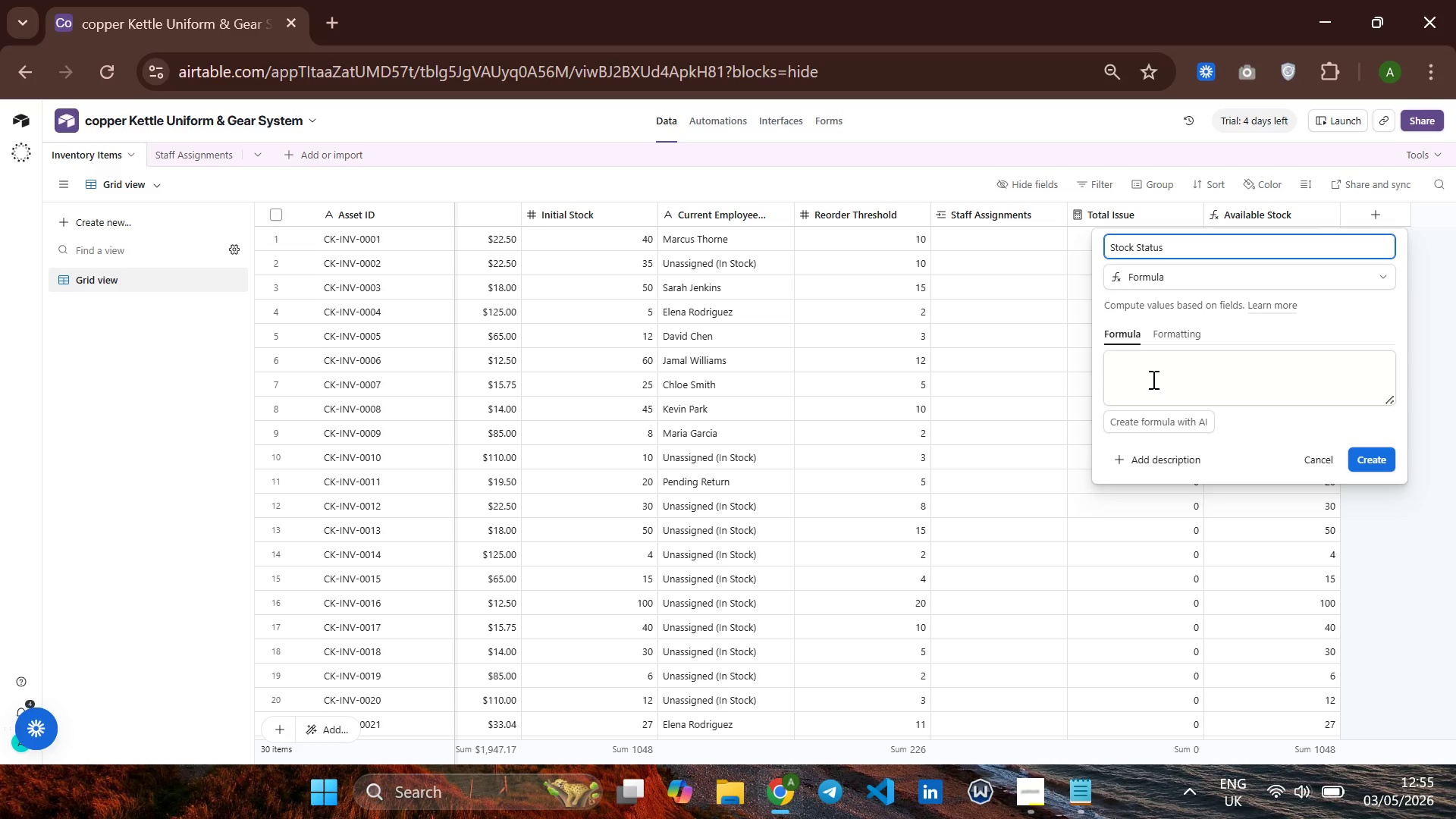 
left_click([1156, 364])
 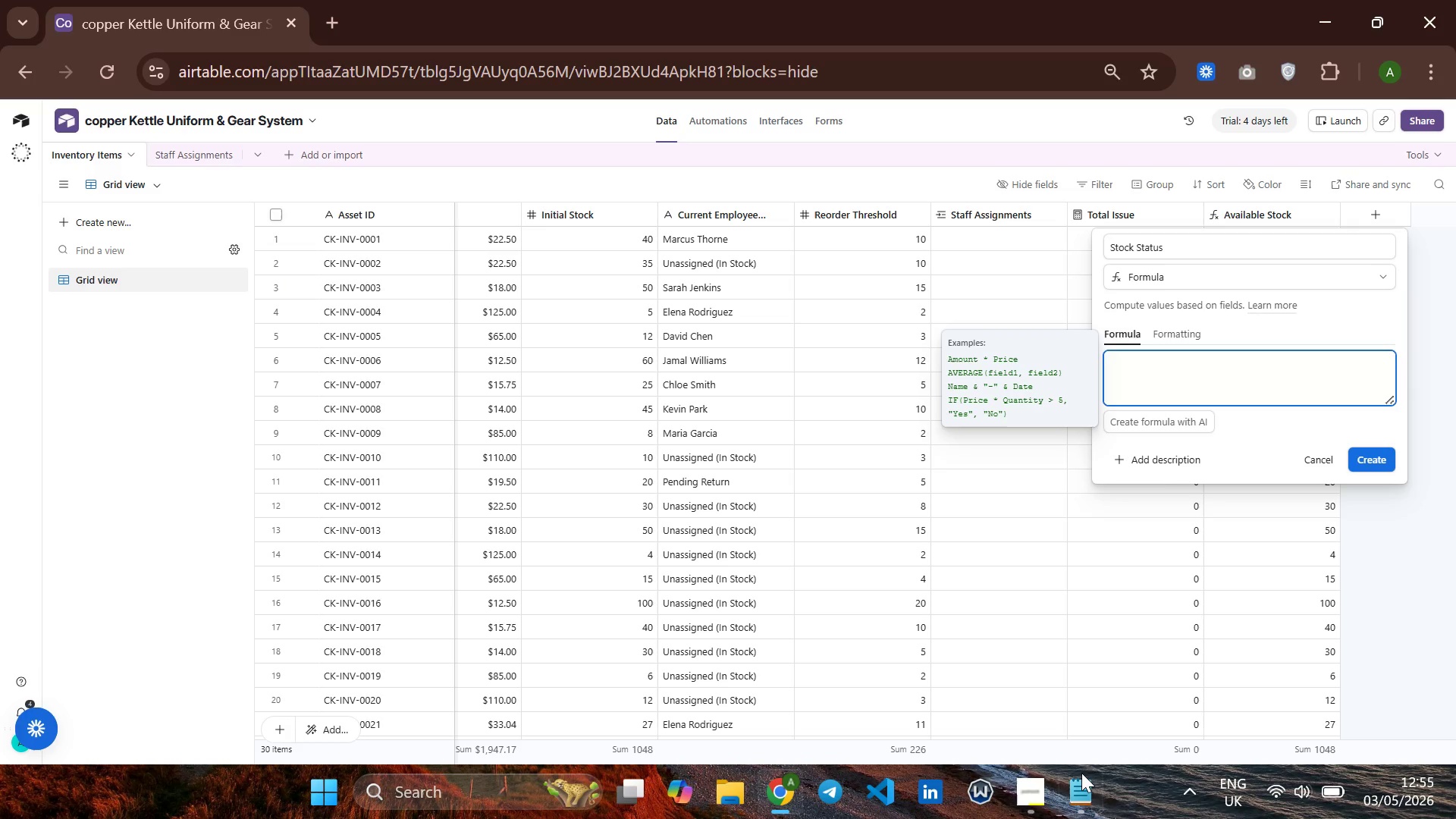 
left_click([1080, 783])
 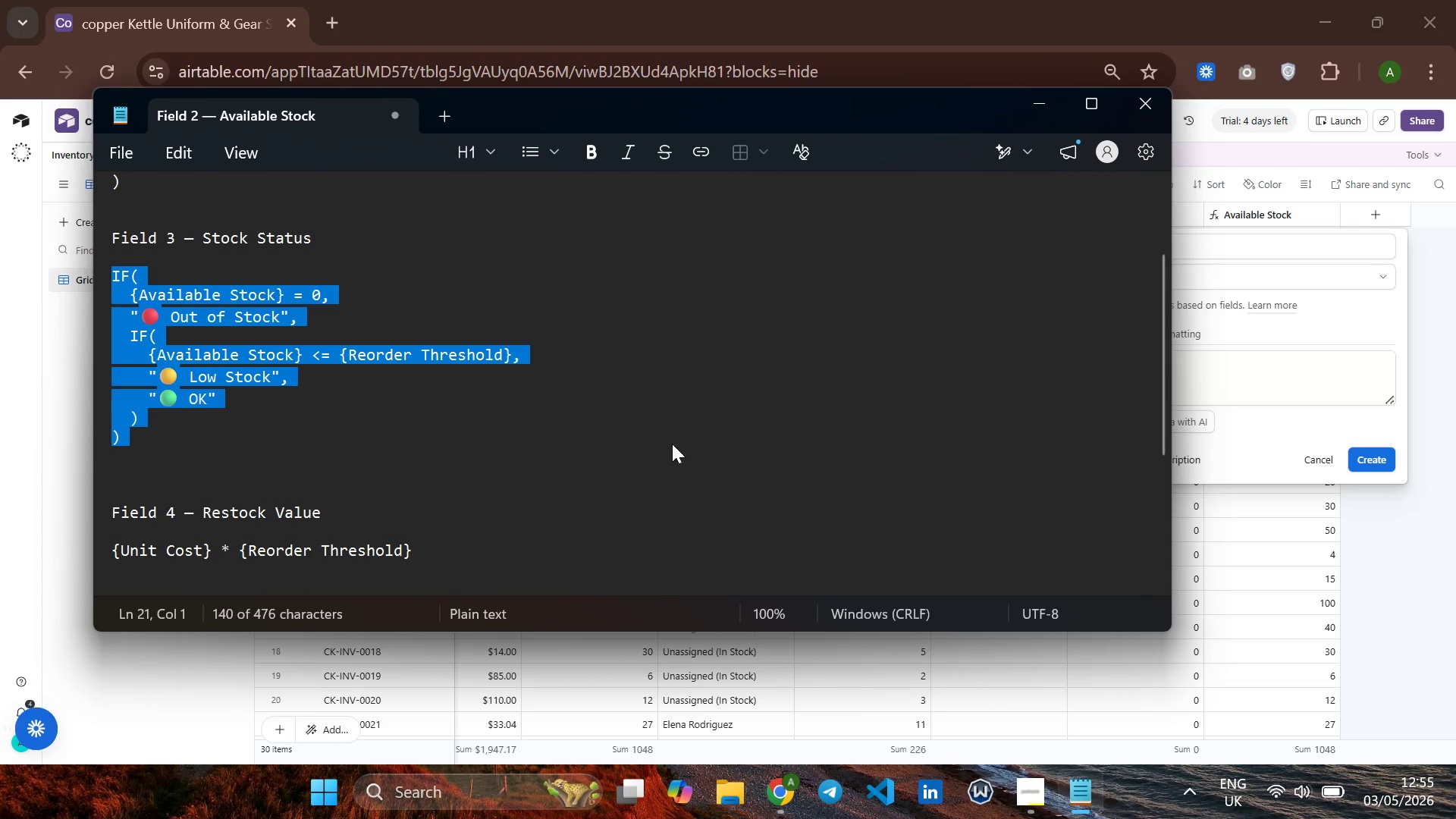 
key(Control+C)
 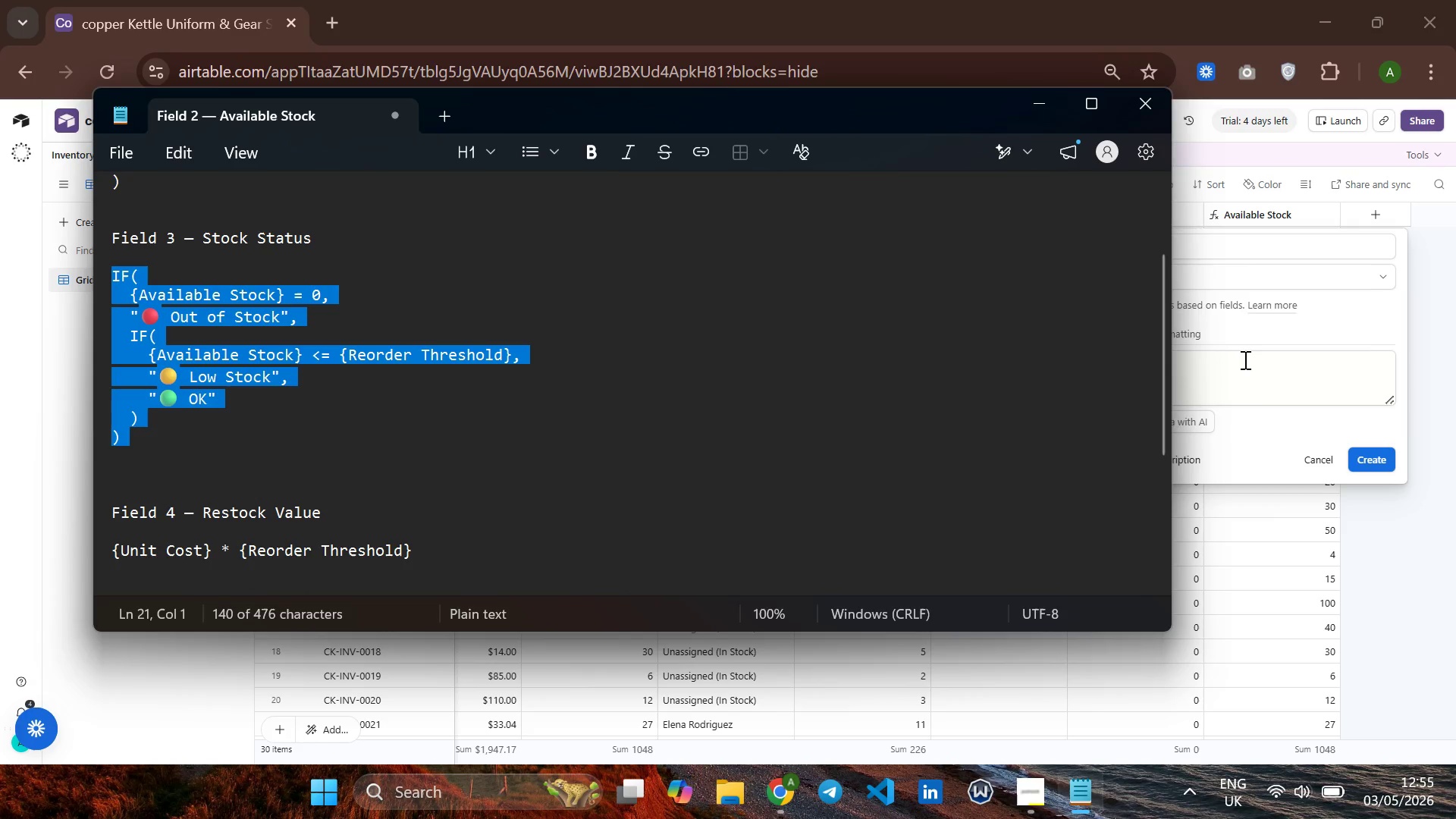 
left_click([1247, 362])
 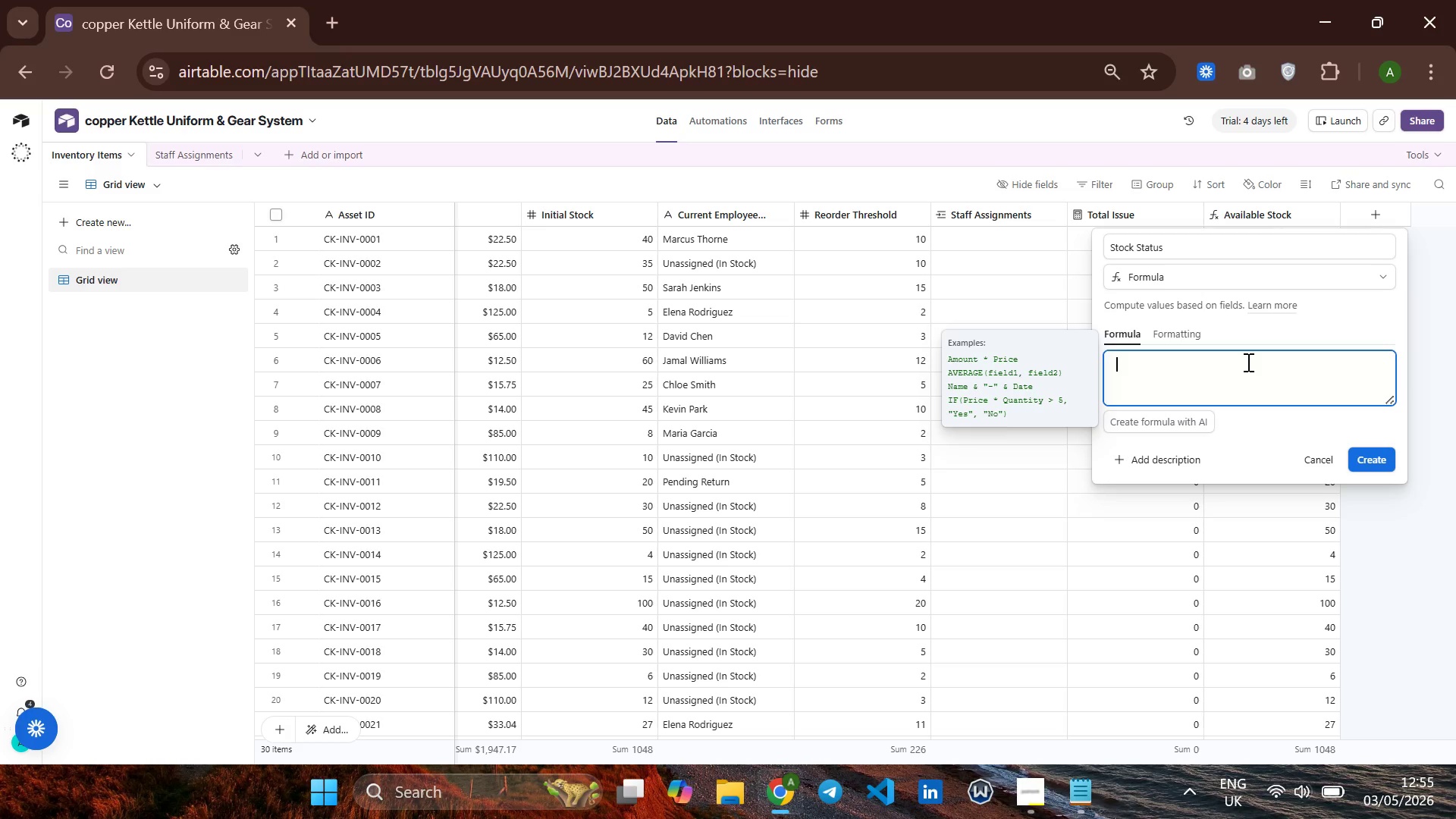 
key(Control+V)
 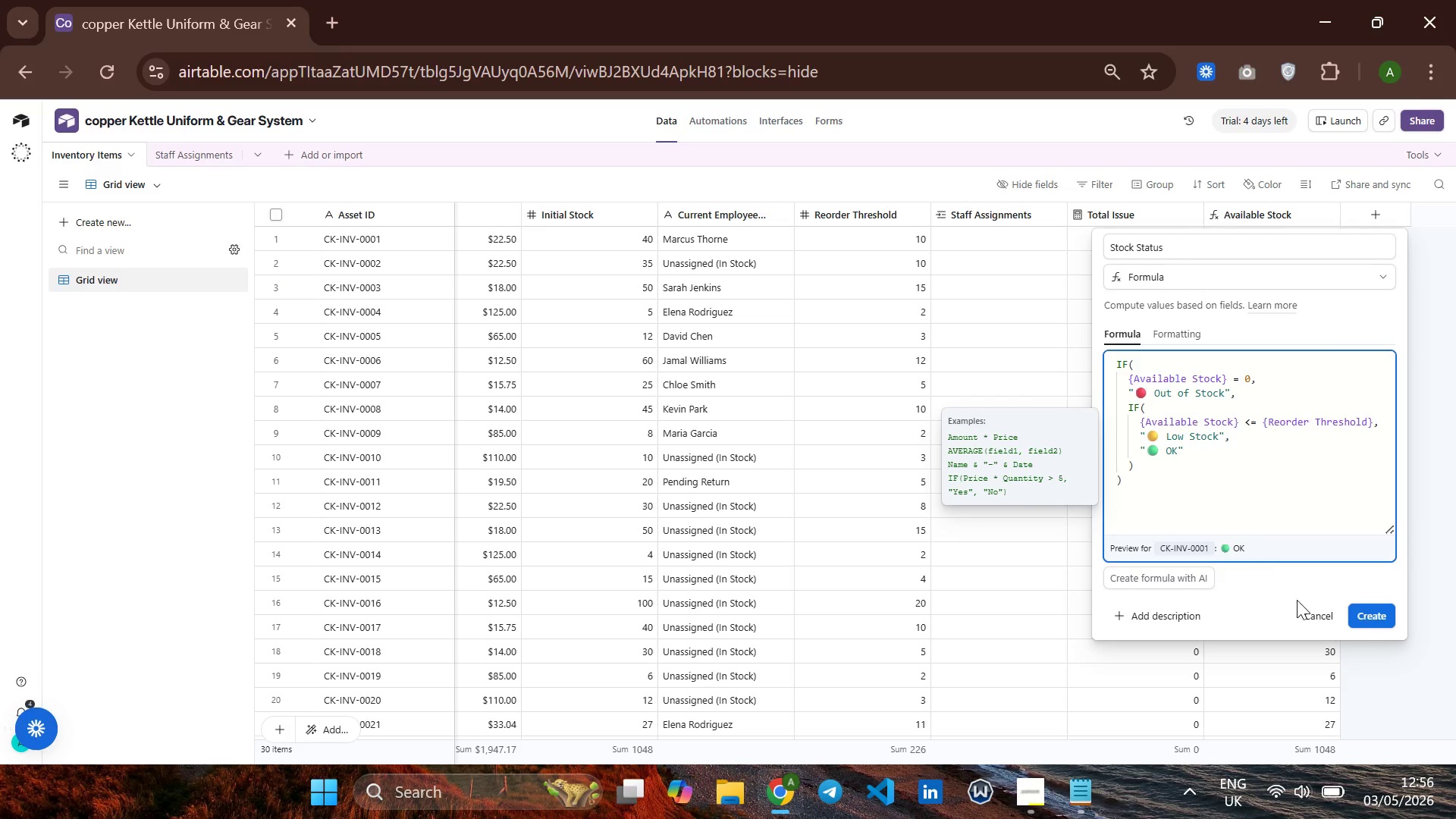 
left_click([1363, 613])
 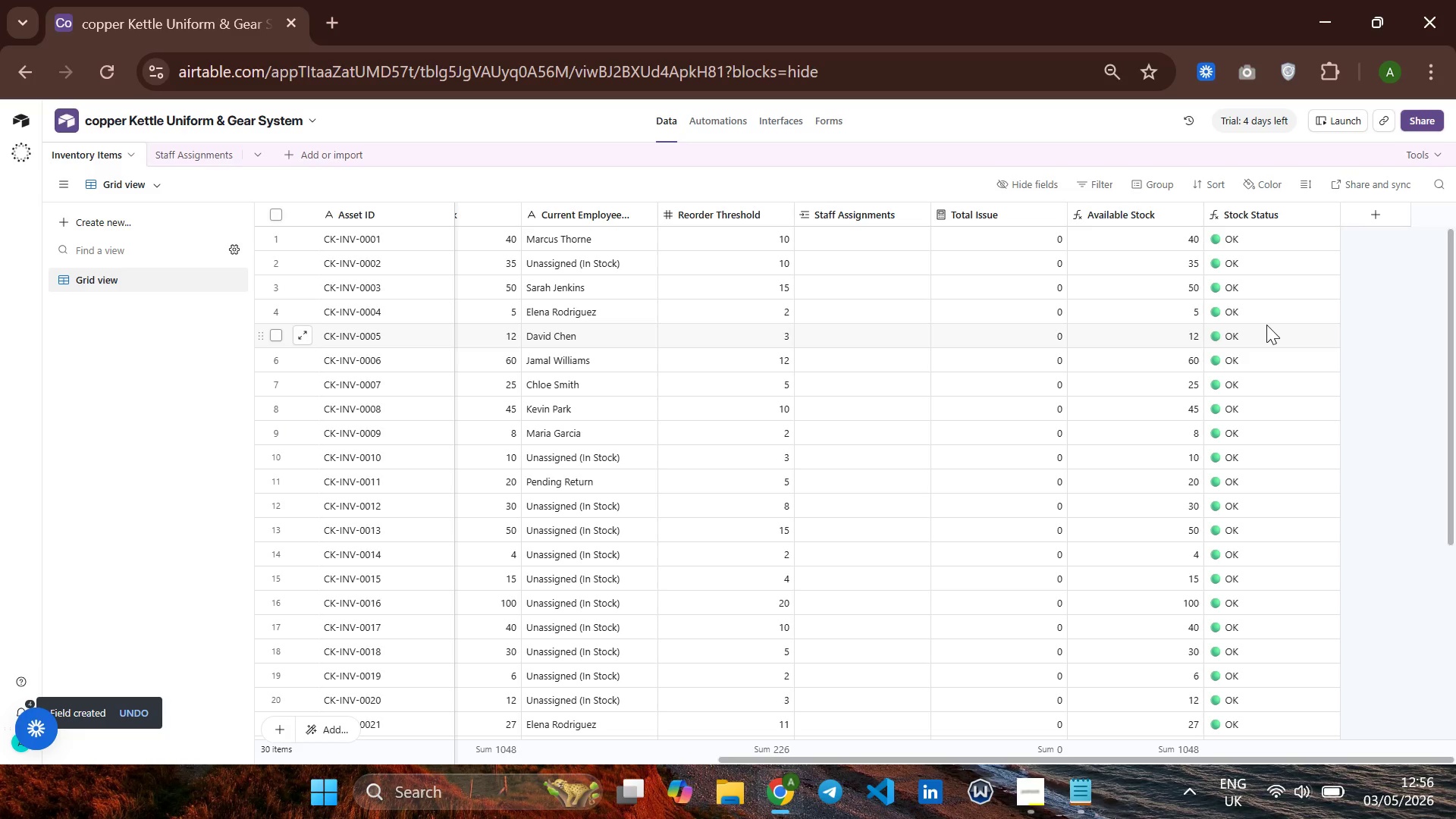 
wait(12.52)
 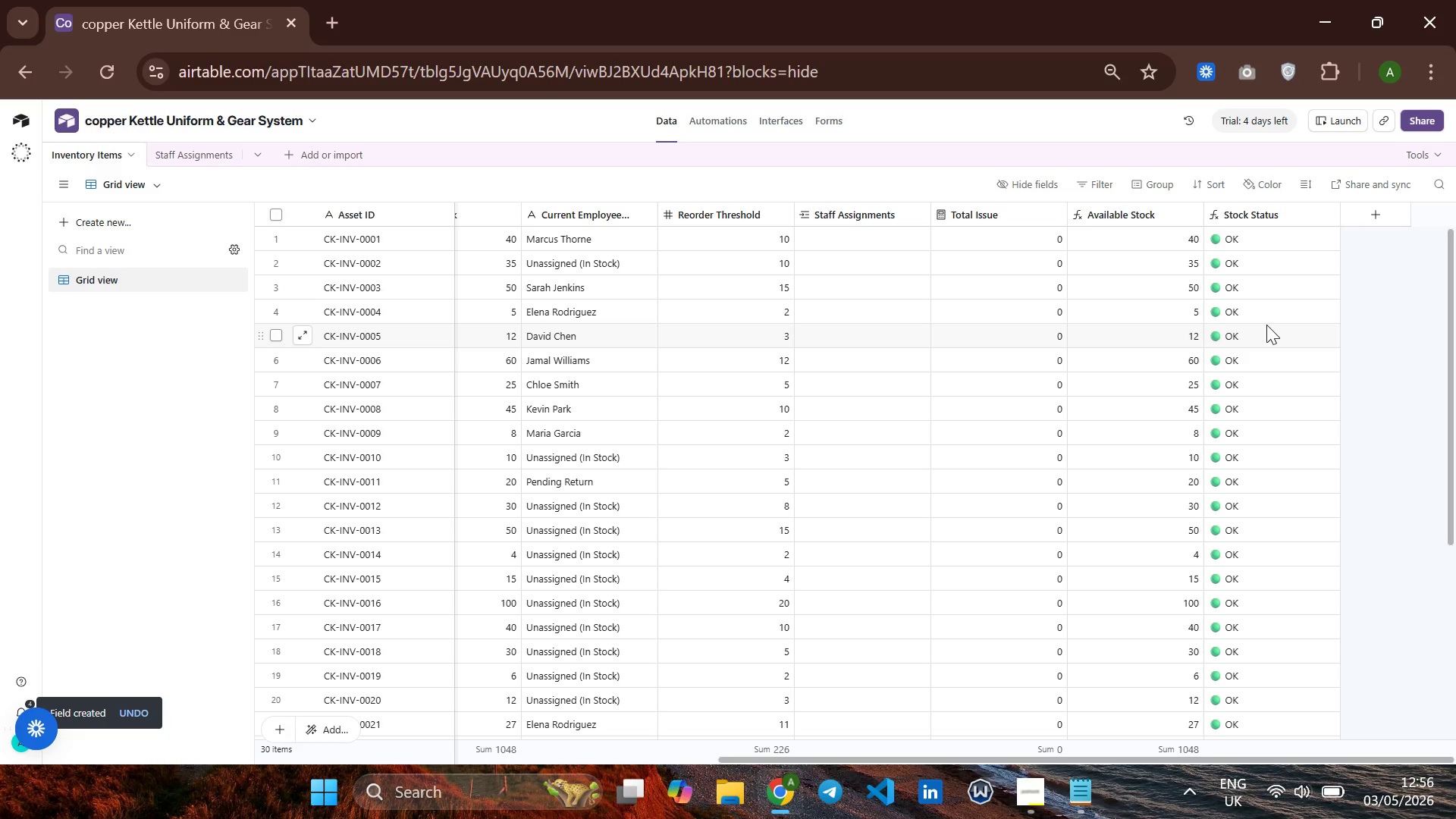 
left_click([1369, 204])
 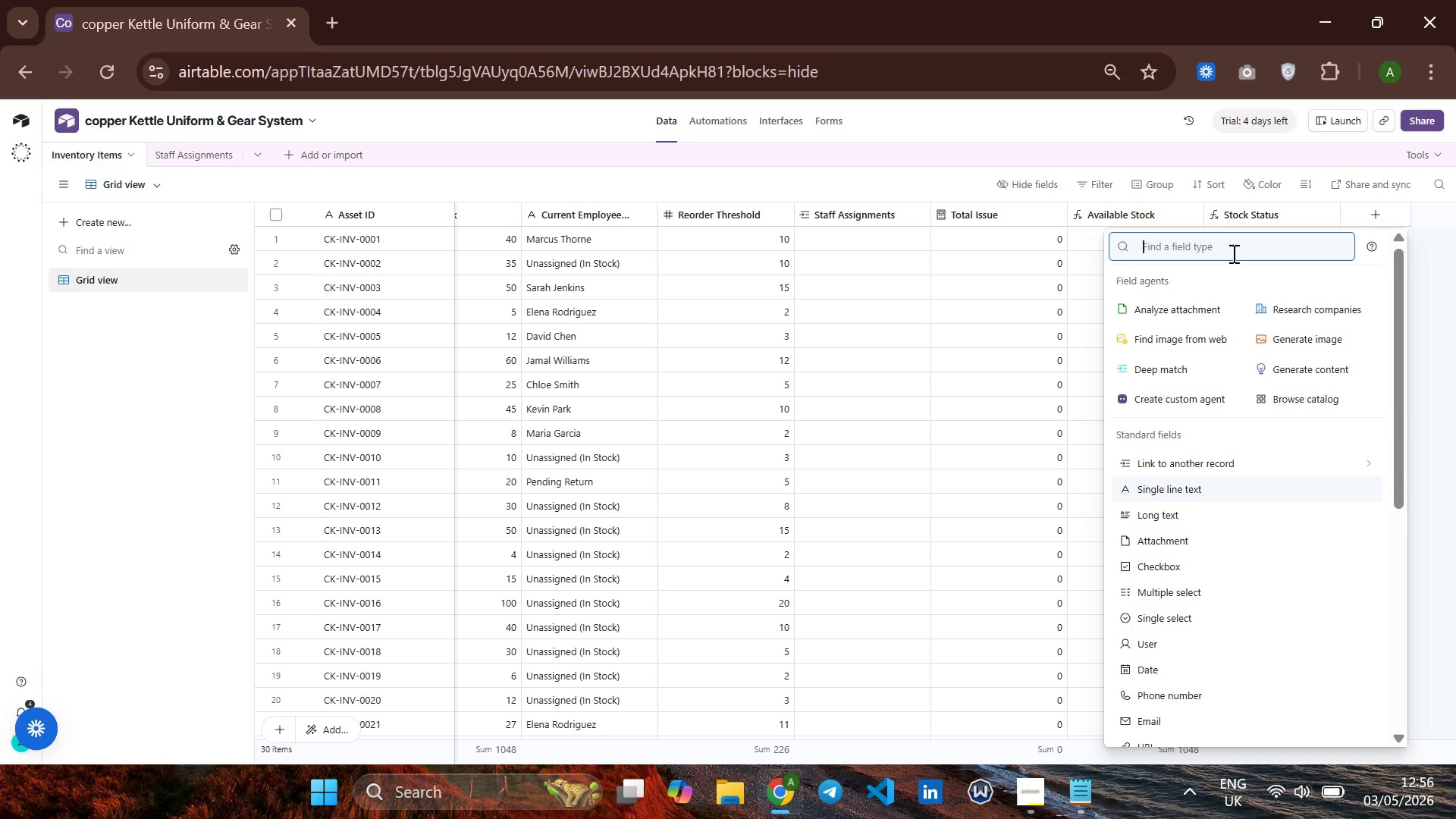 
wait(5.17)
 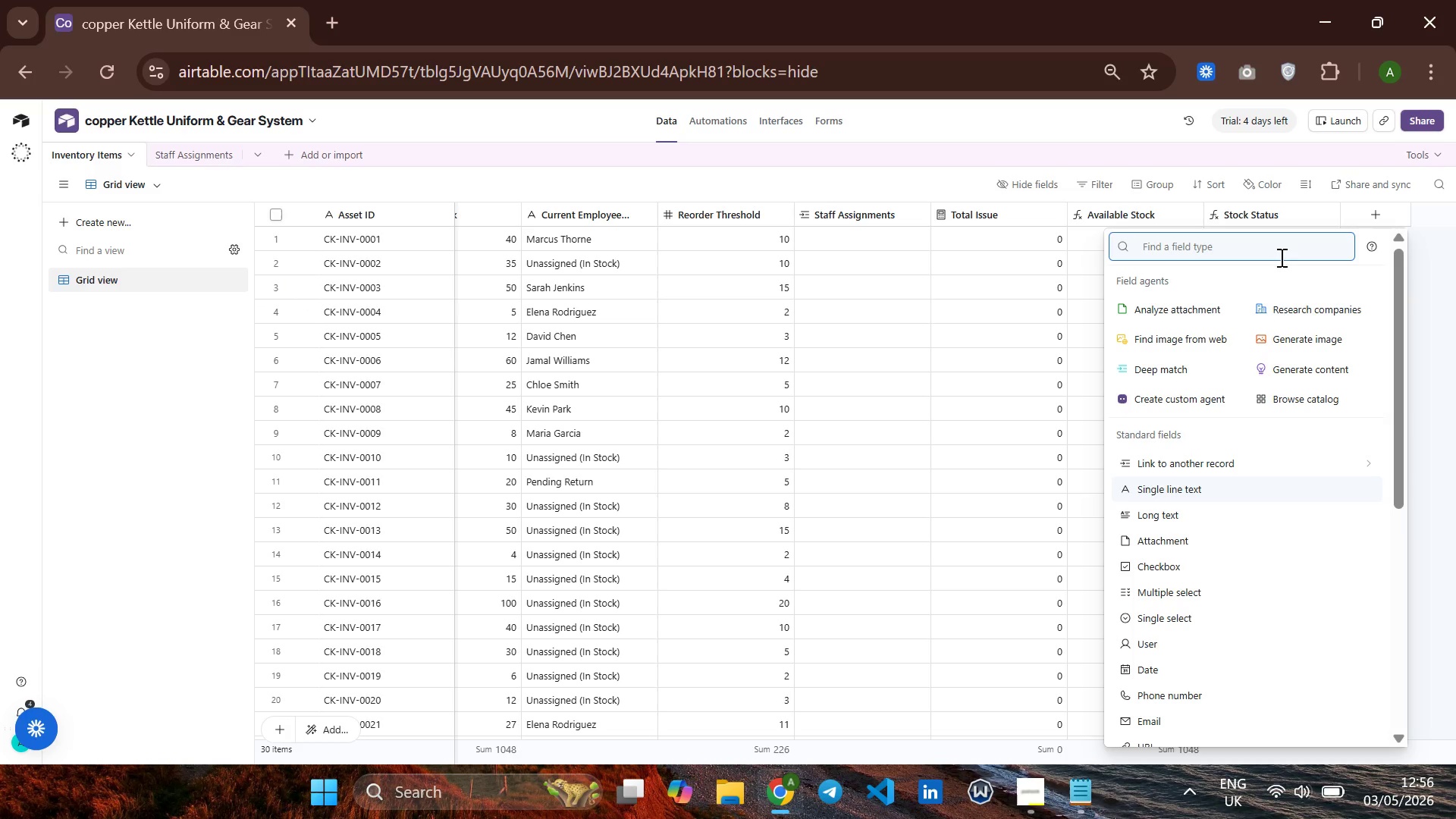 
type(for)
 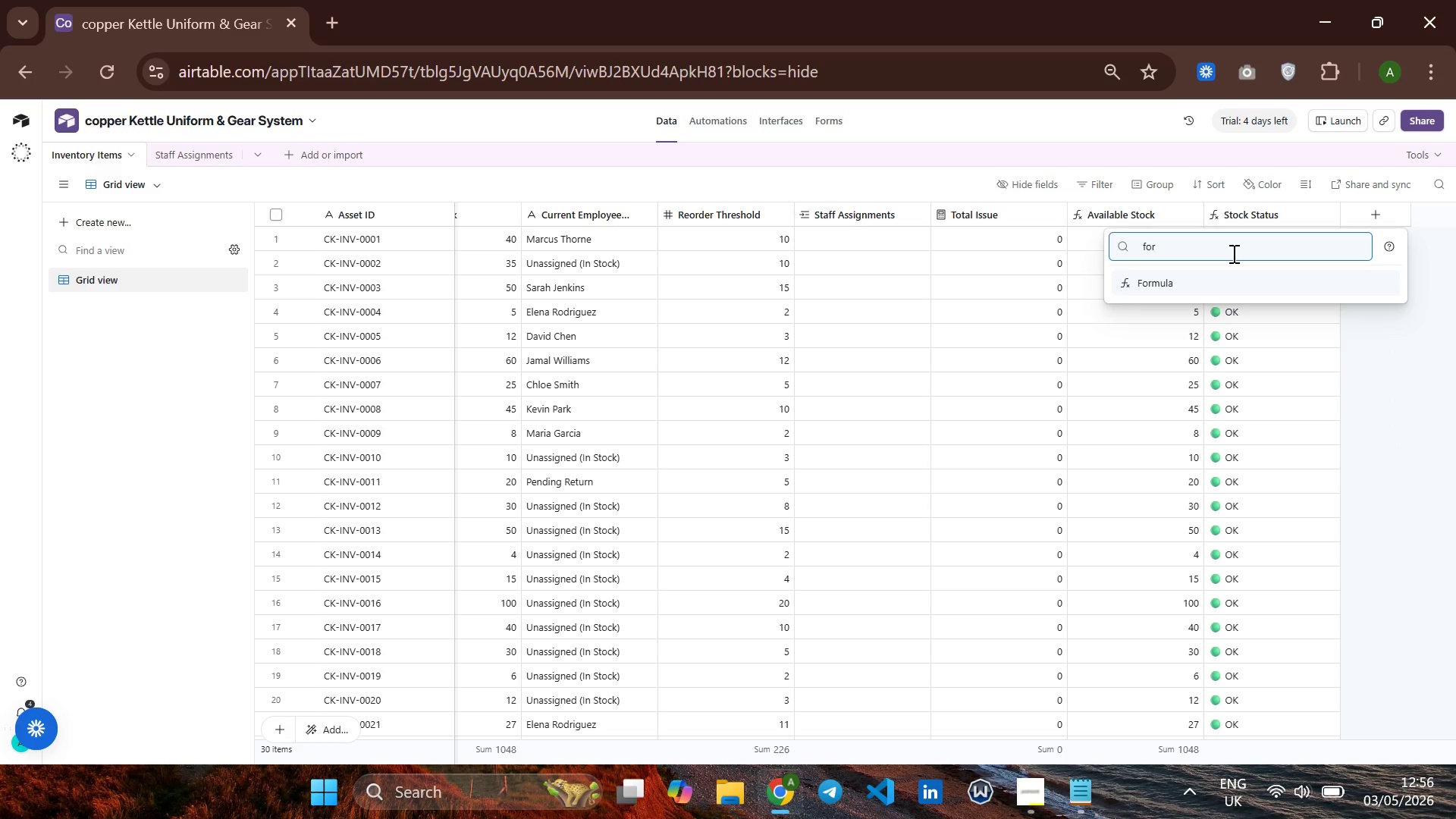 
key(Enter)
 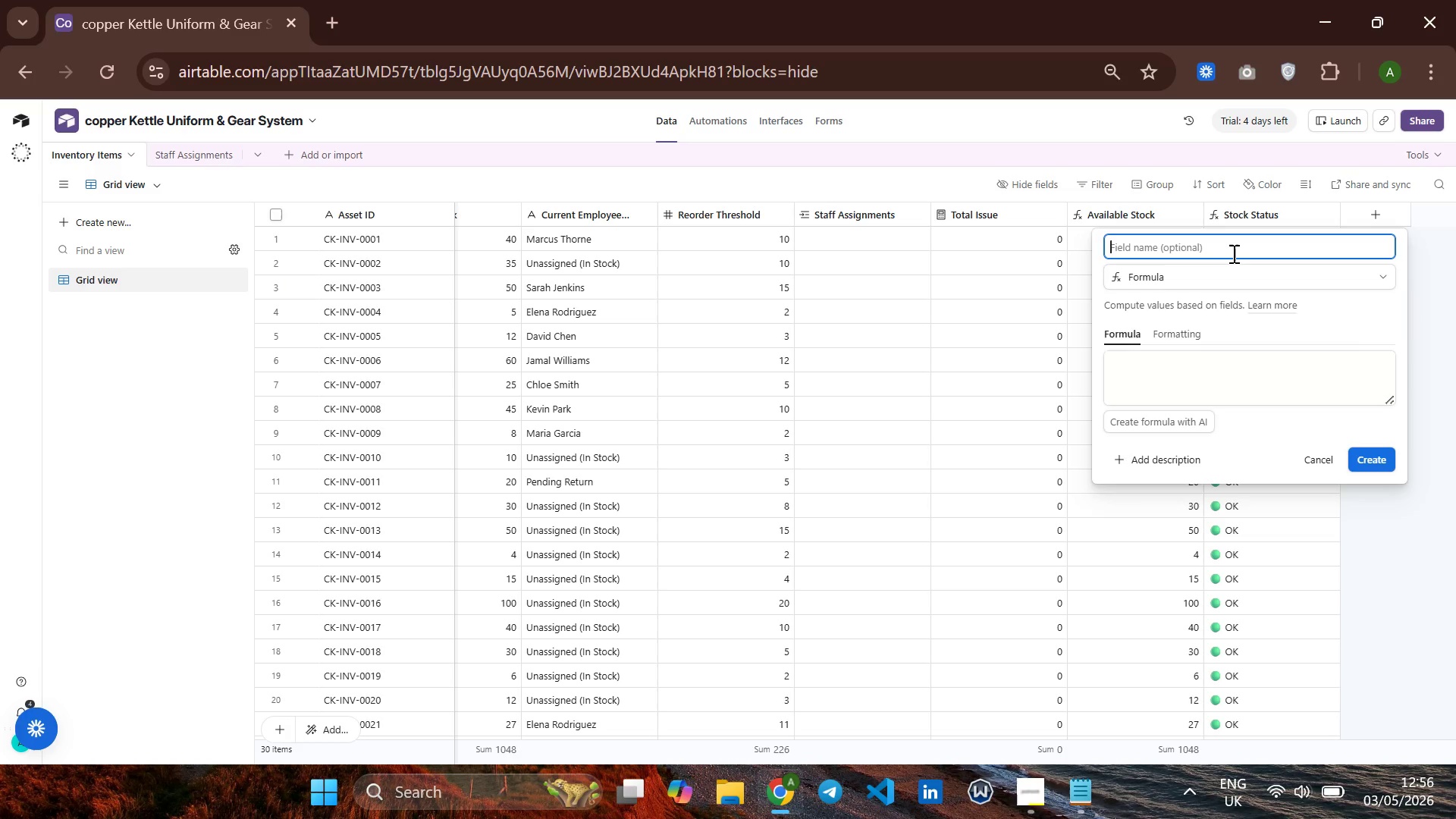 
type(Restore )
 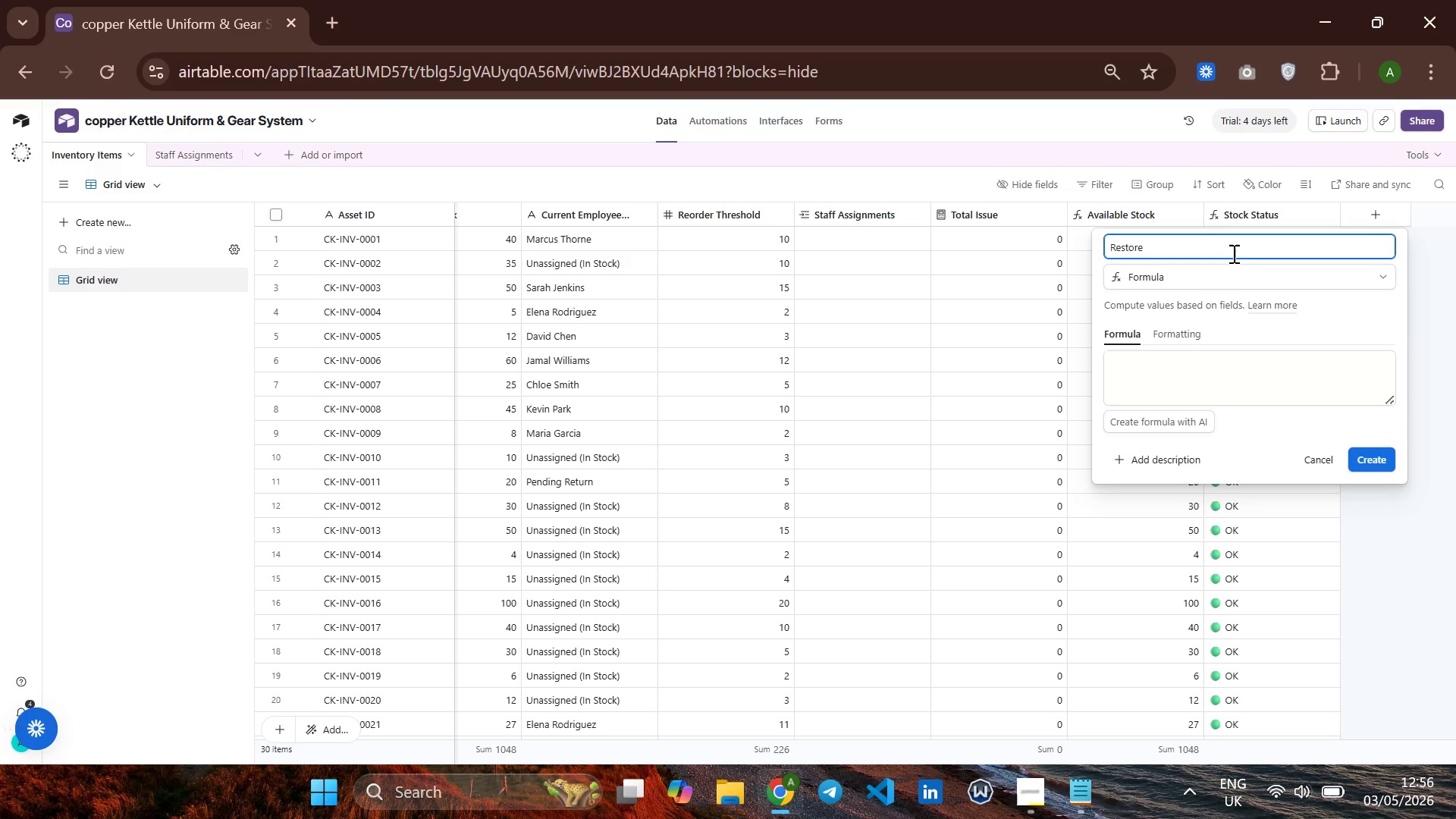 
wait(9.09)
 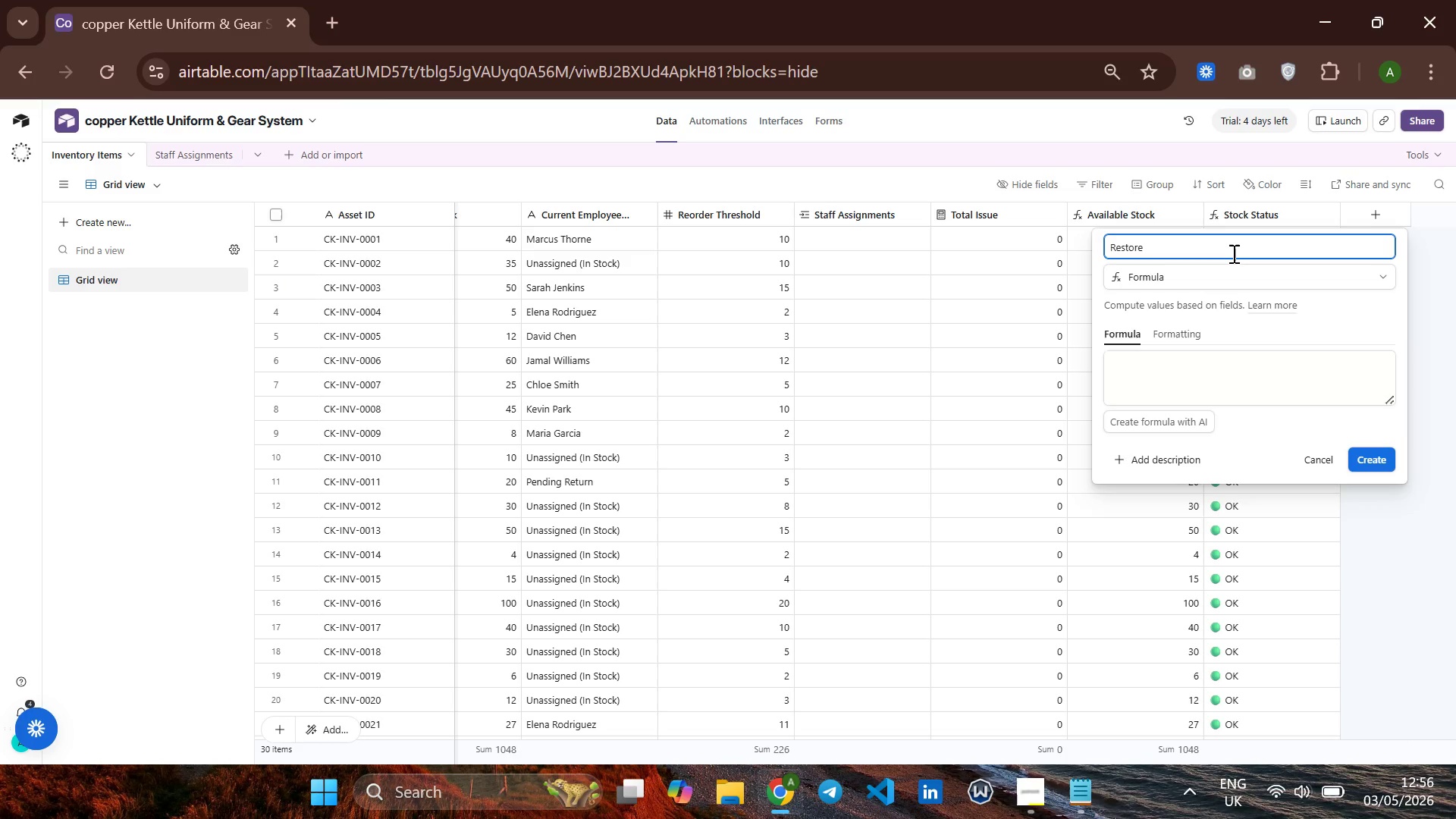 
type(Value )
key(Backspace)
 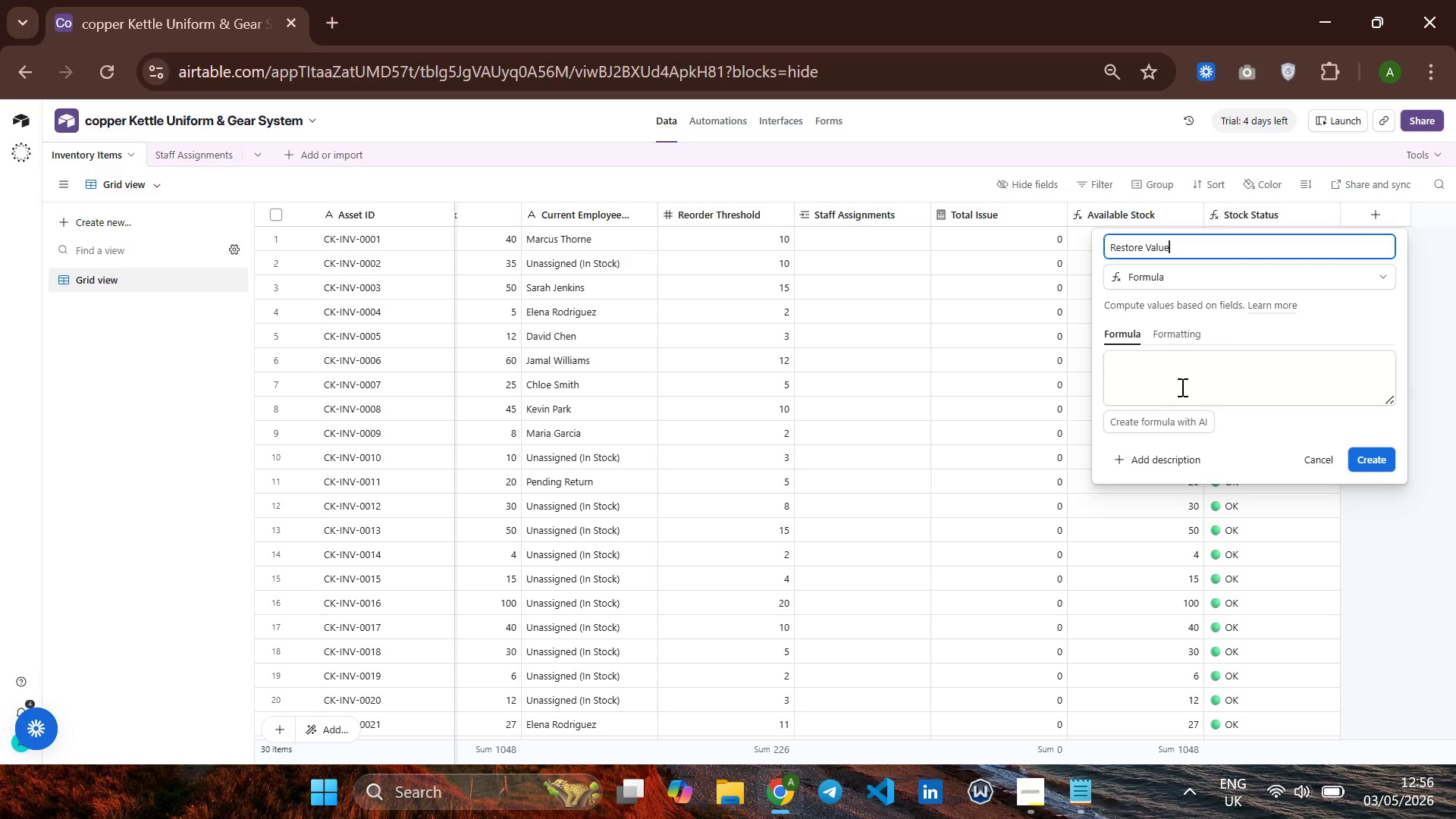 
left_click([1156, 364])
 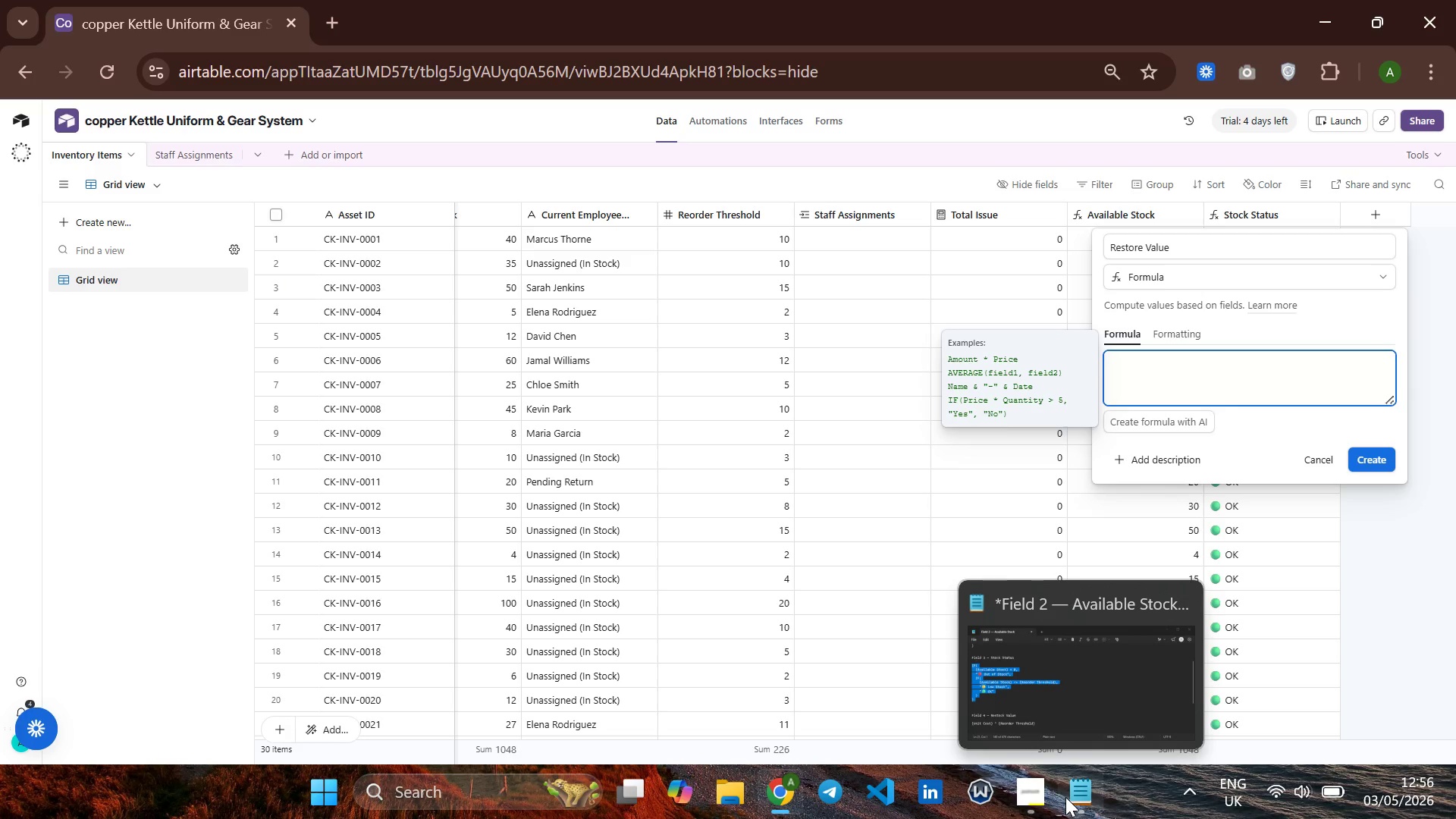 
left_click([1085, 790])
 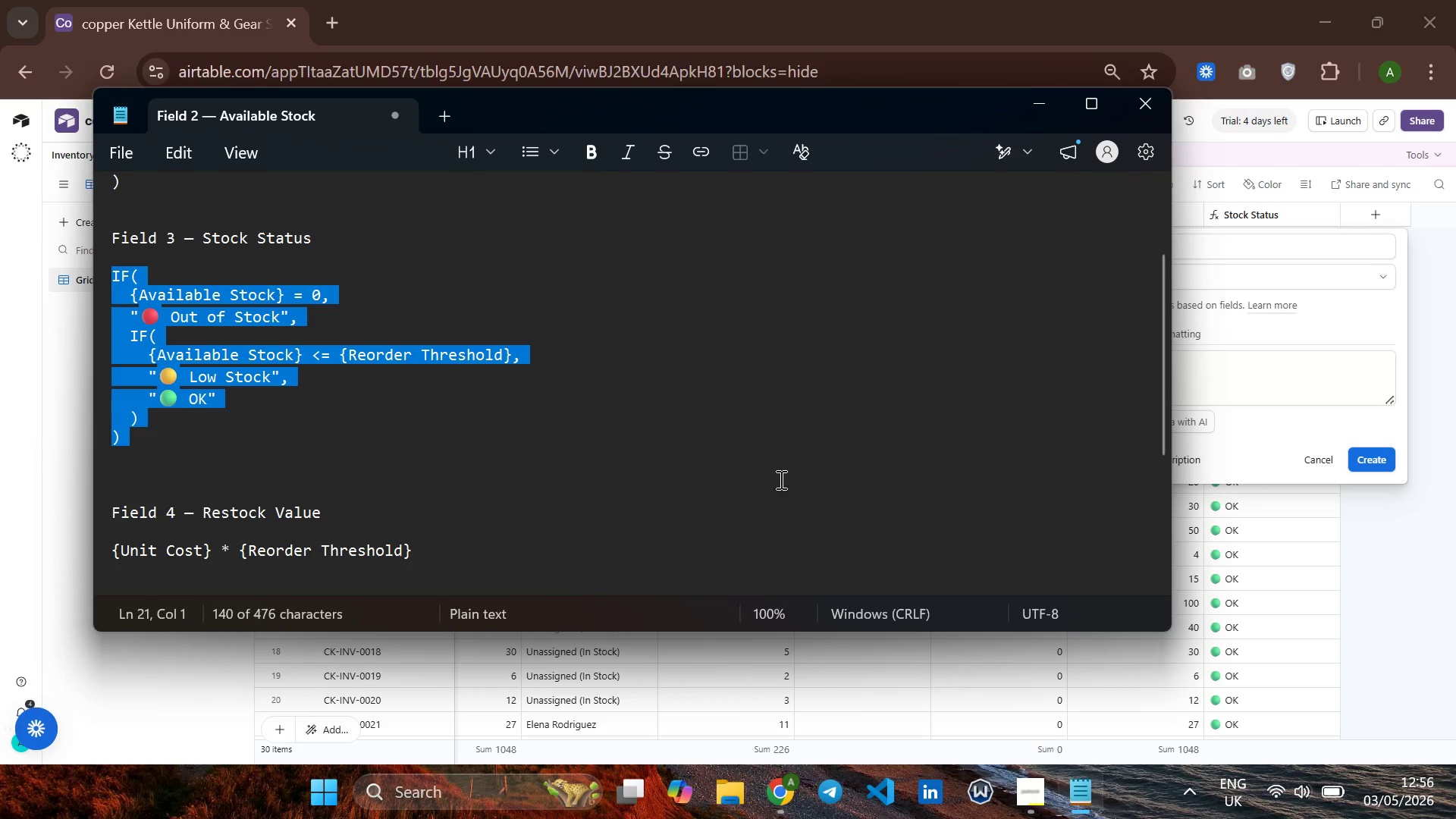 
scroll: coordinate [769, 477], scroll_direction: down, amount: 3.0
 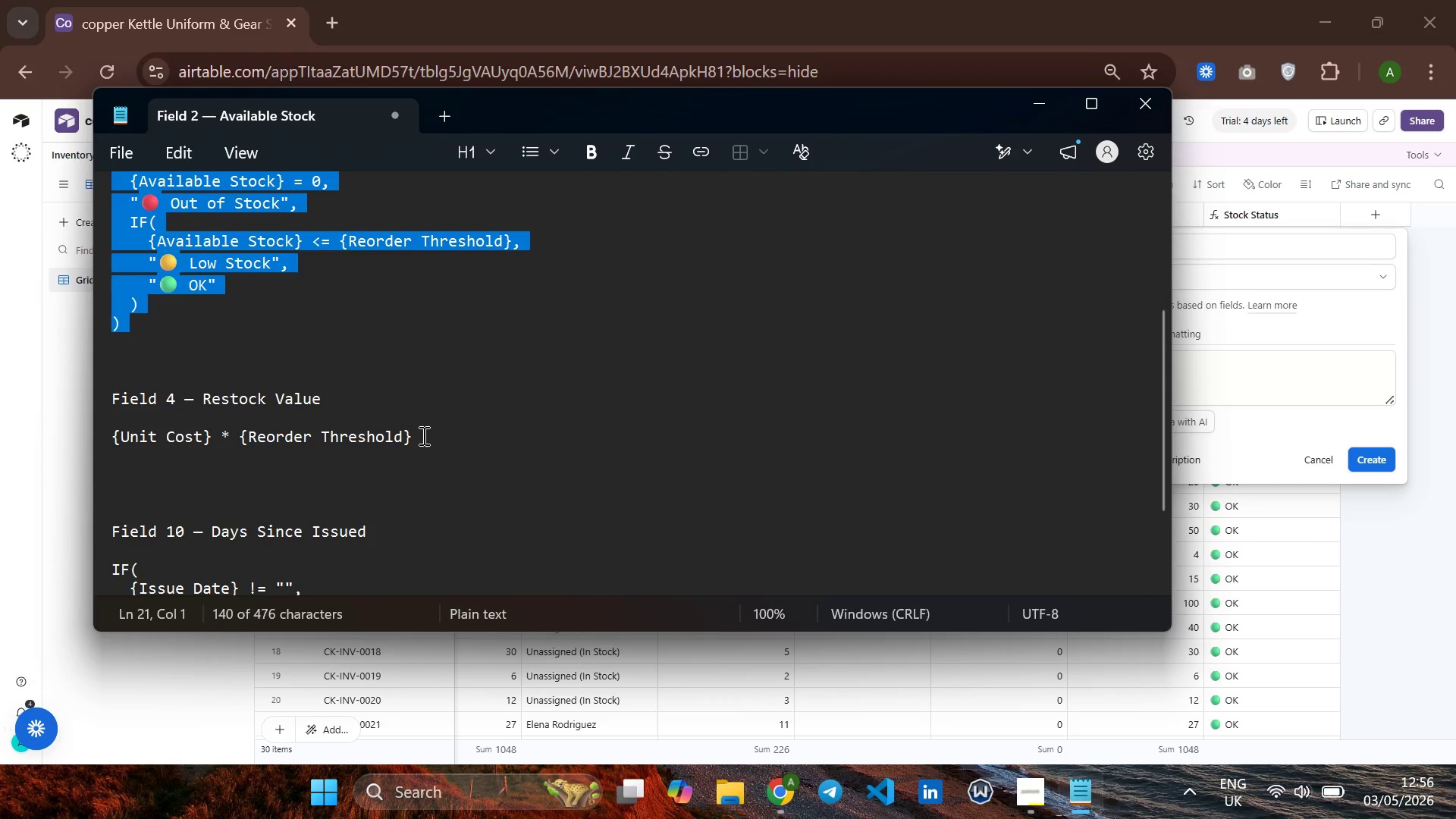 
left_click_drag(start_coordinate=[419, 435], to_coordinate=[108, 438])
 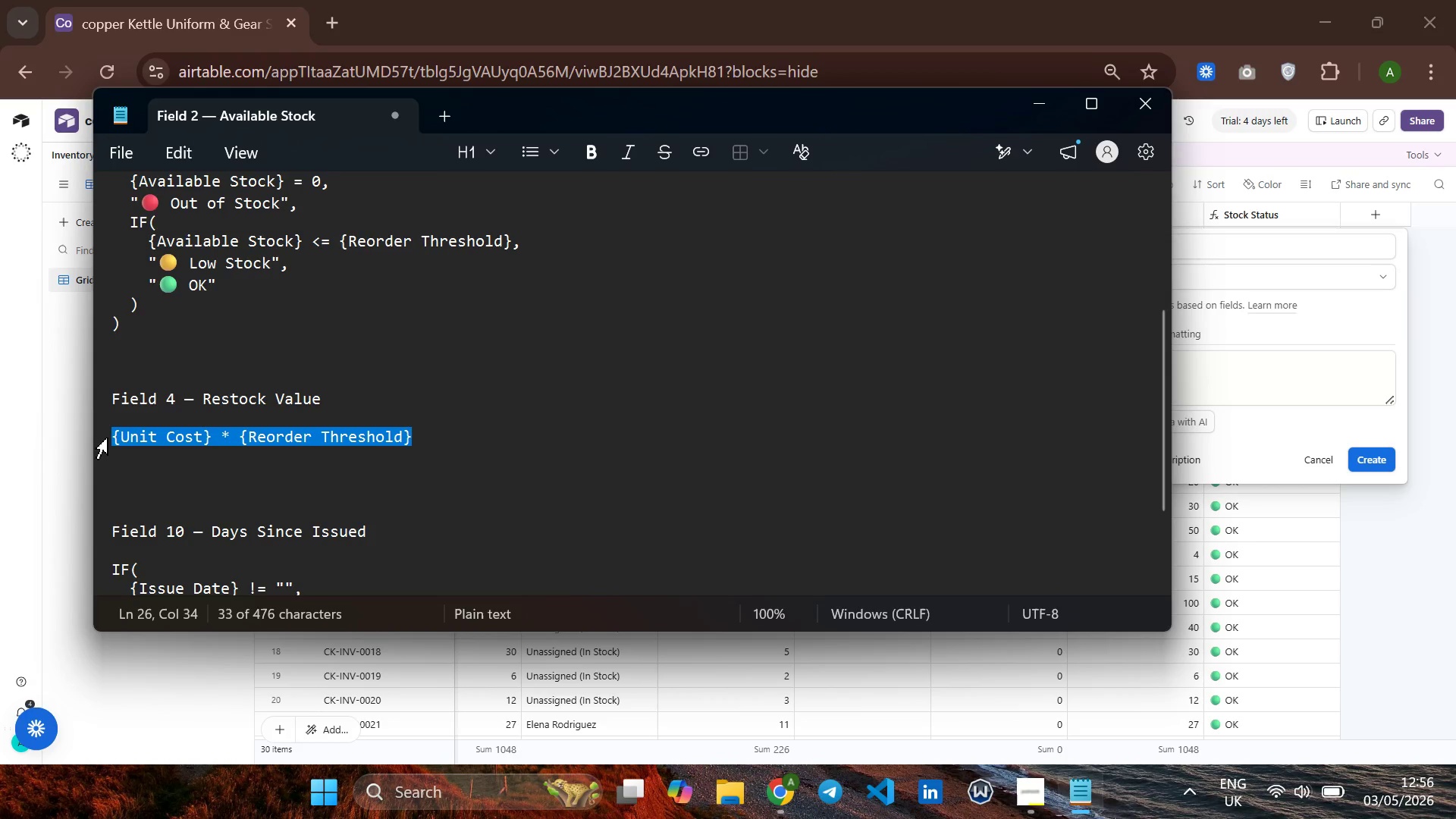 
hold_key(key=ControlLeft, duration=1.24)
 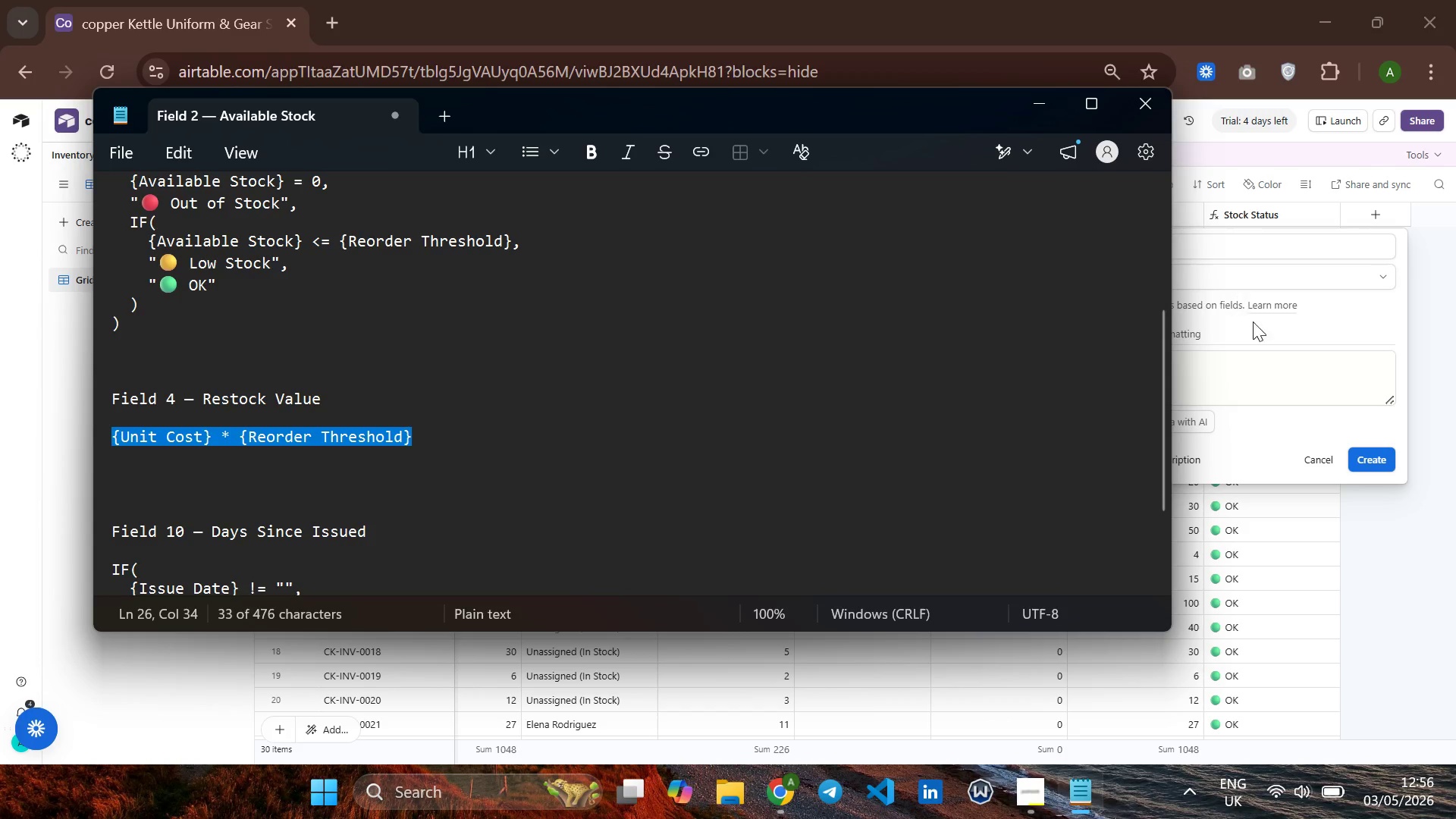 
hold_key(key=C, duration=0.34)
 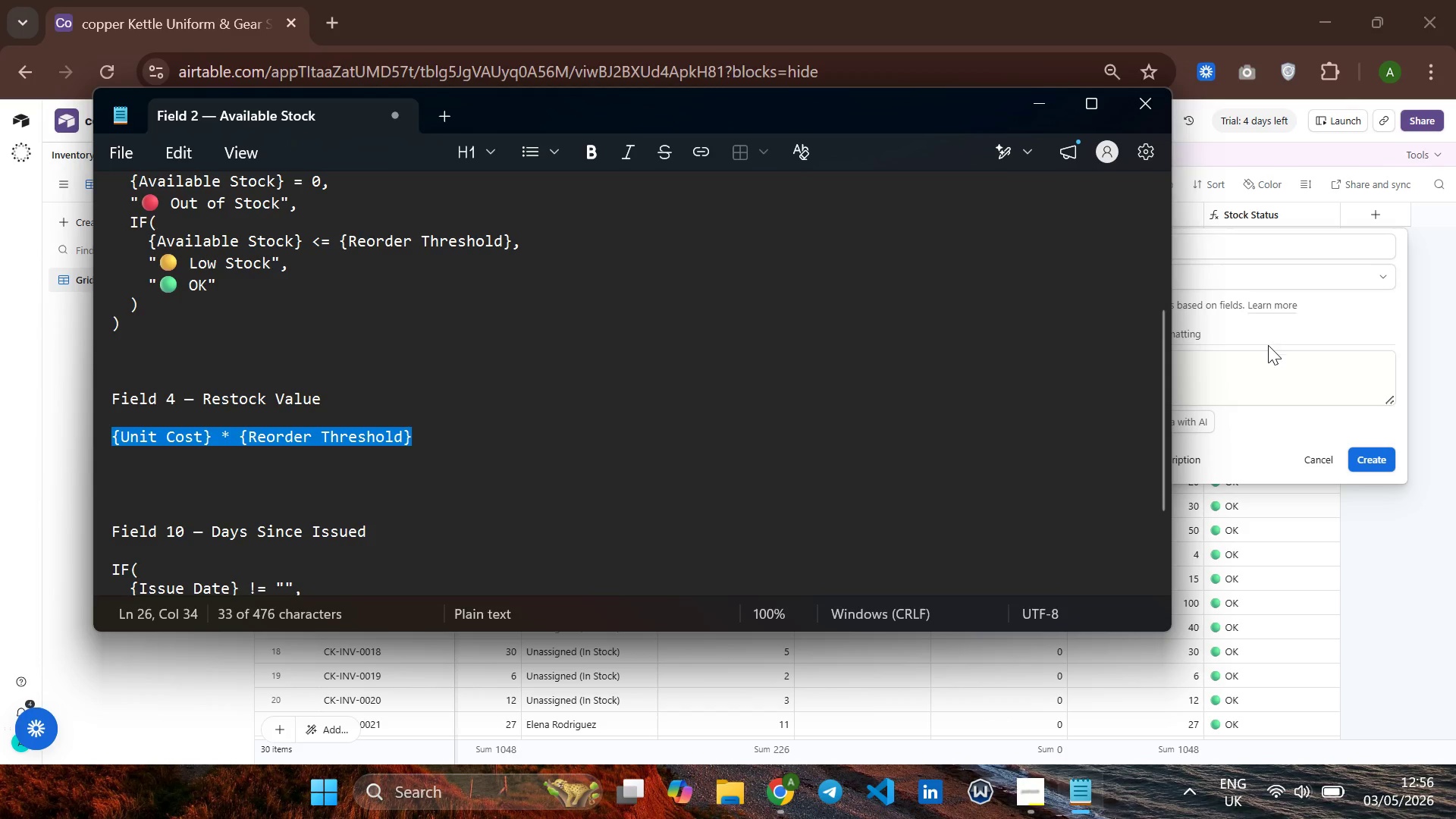 
left_click([1259, 359])
 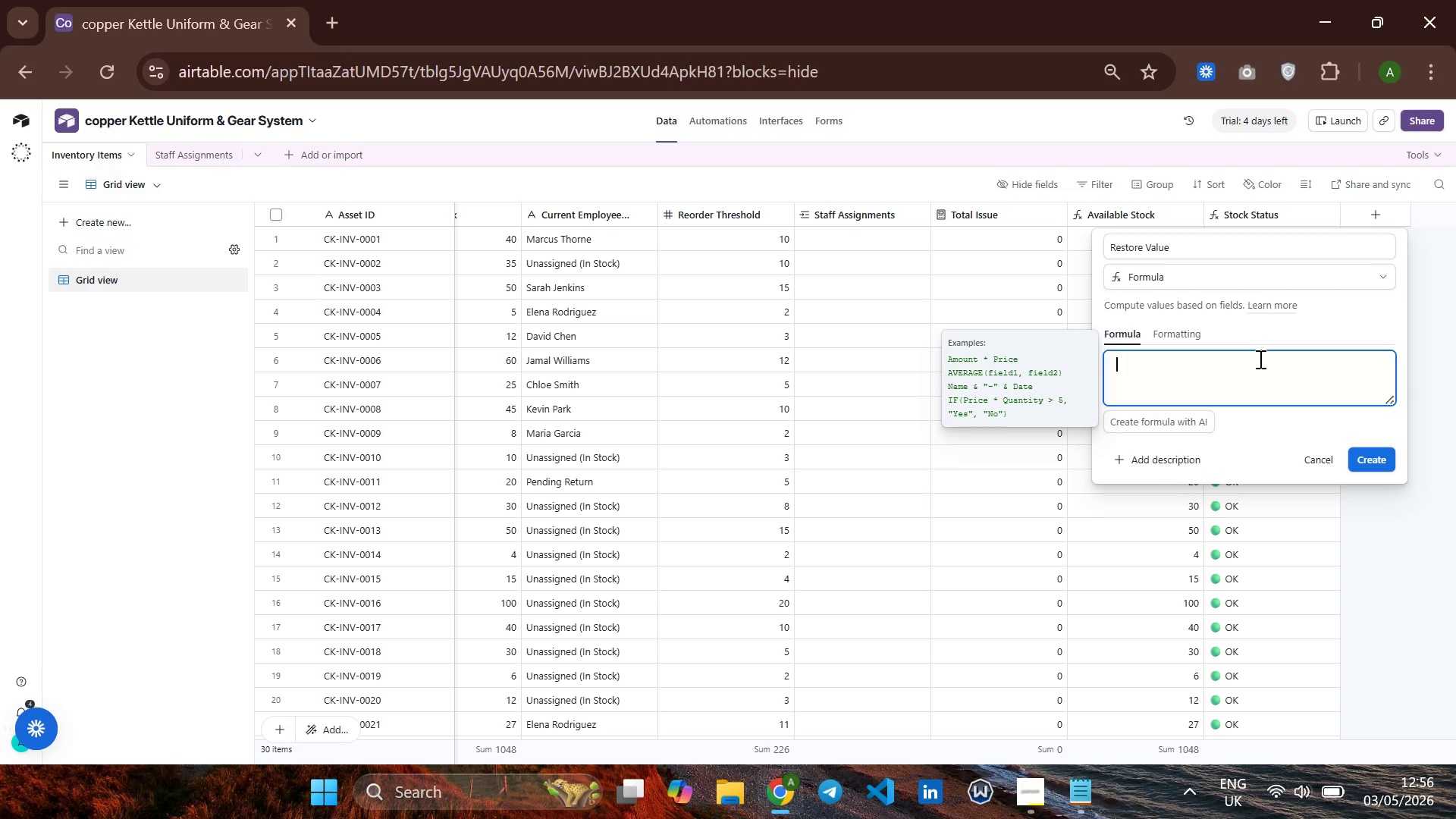 
key(Control+V)
 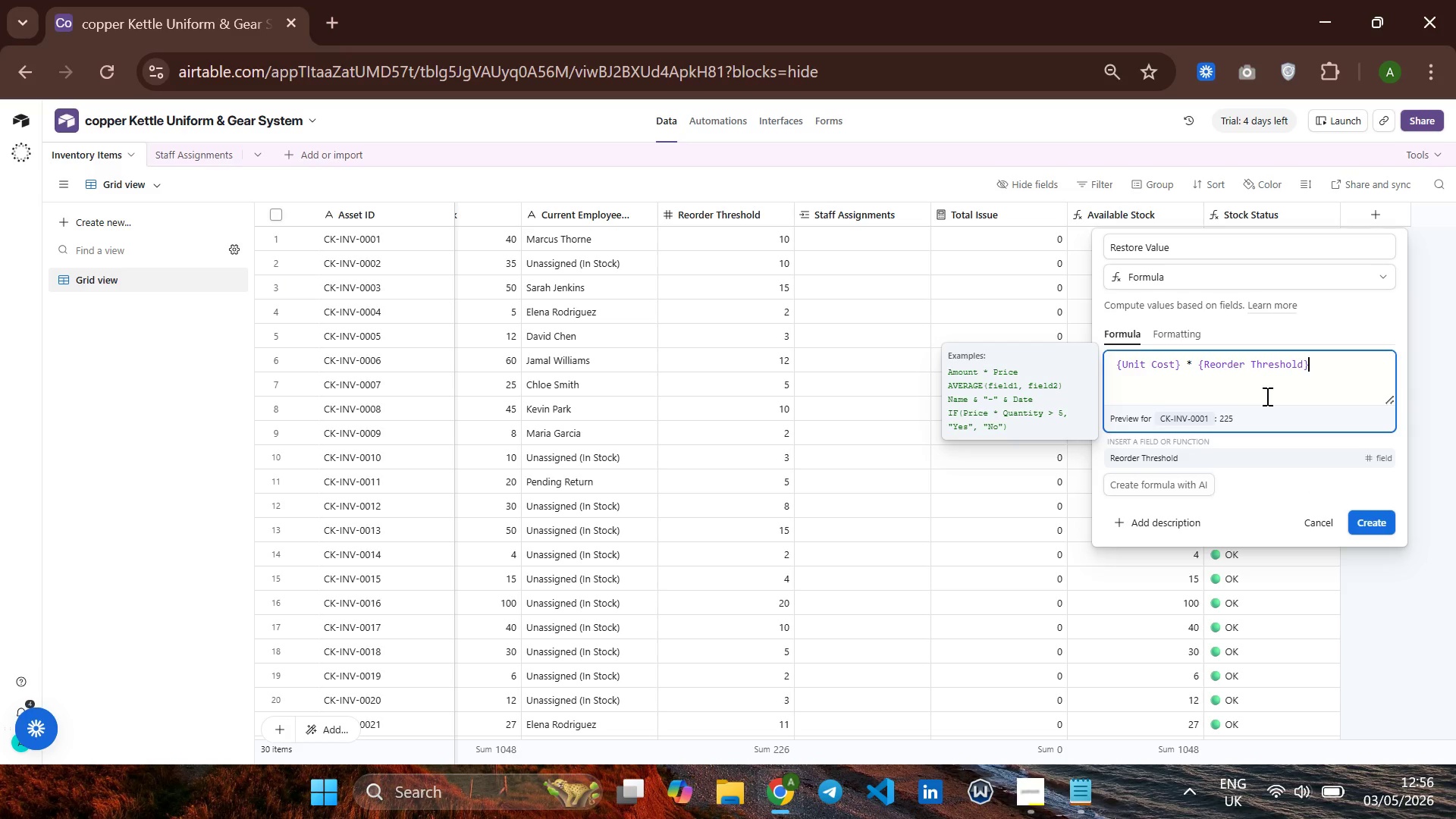 
wait(6.77)
 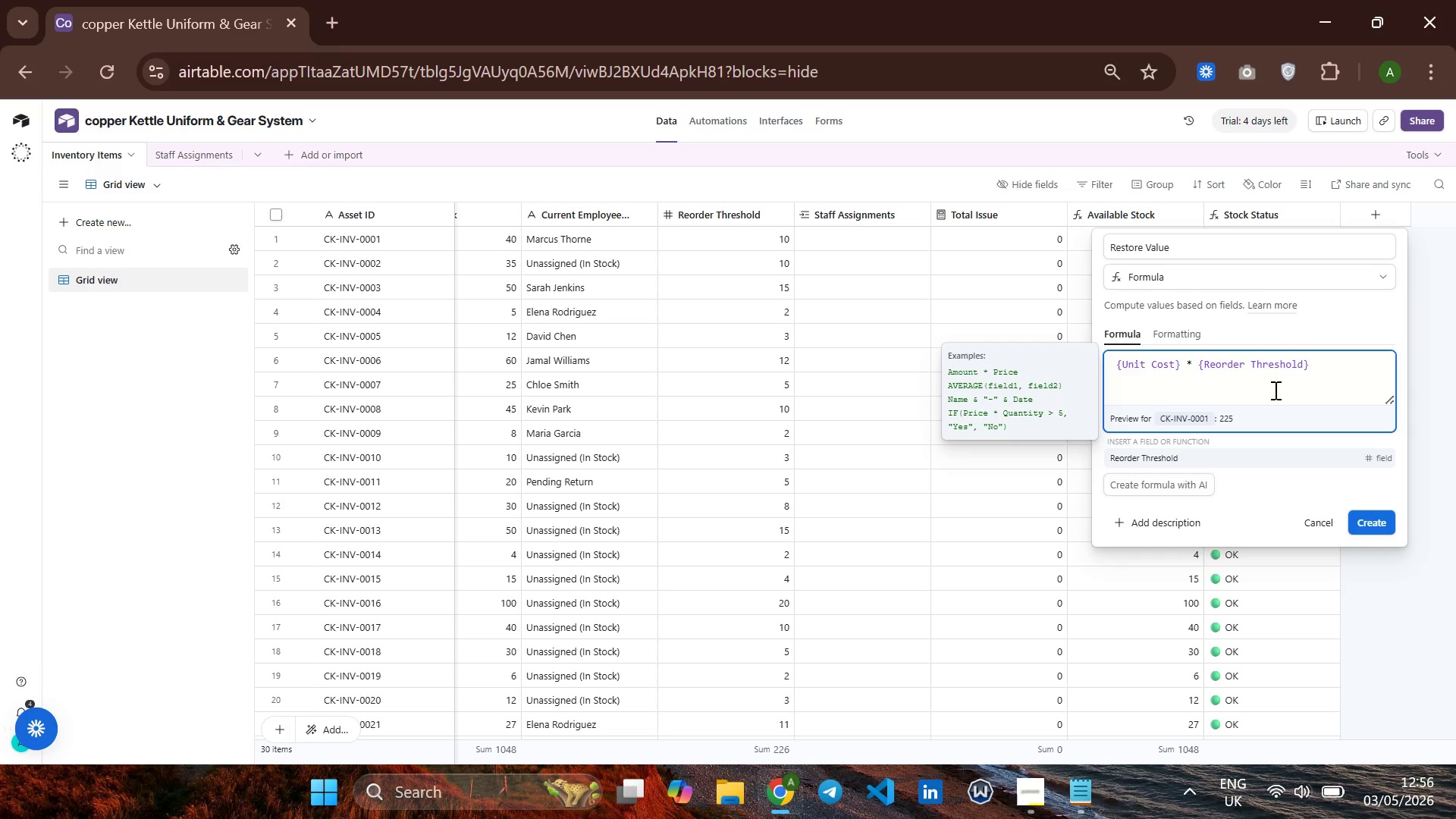 
key(Enter)
 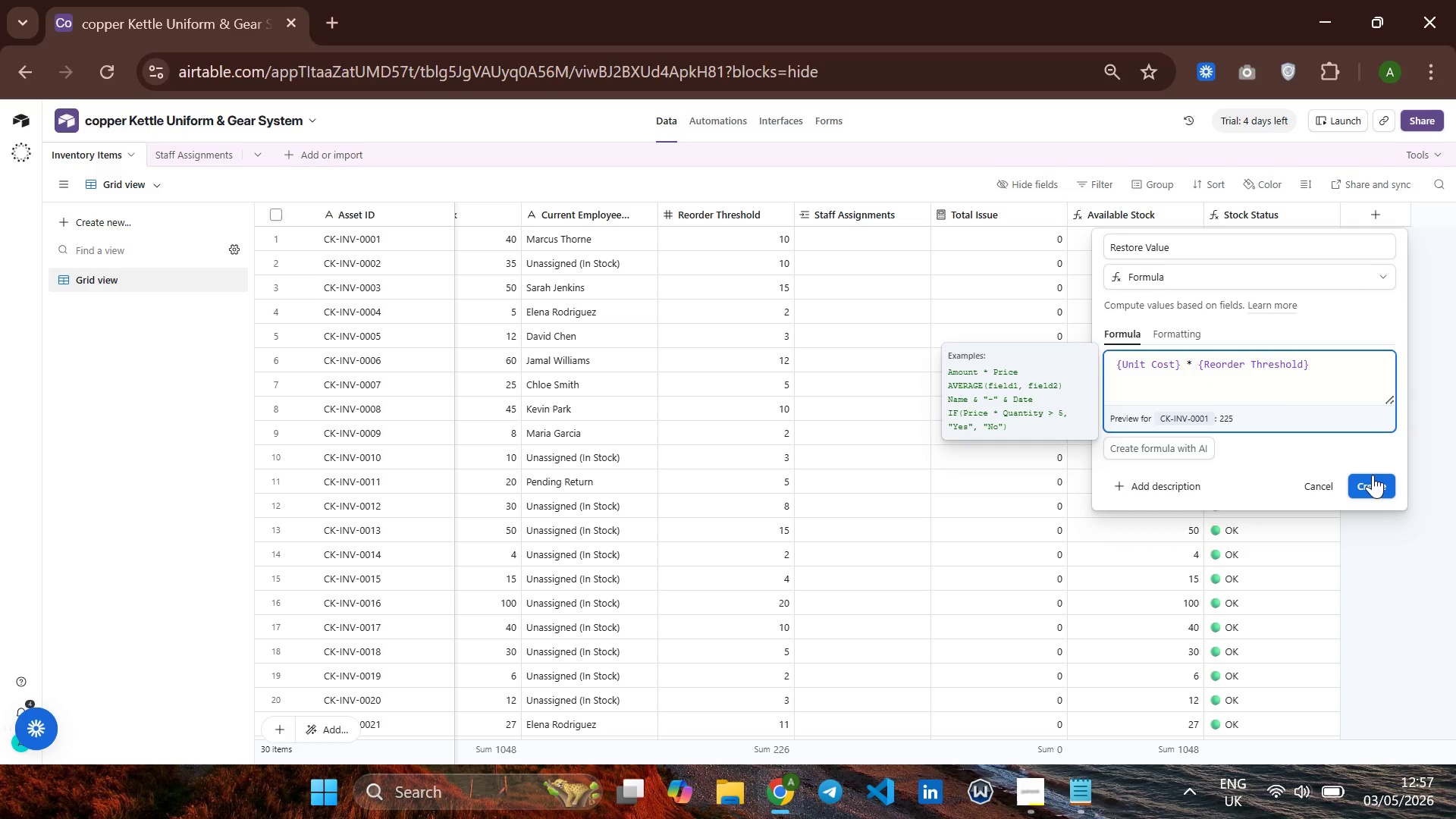 
left_click([1373, 475])
 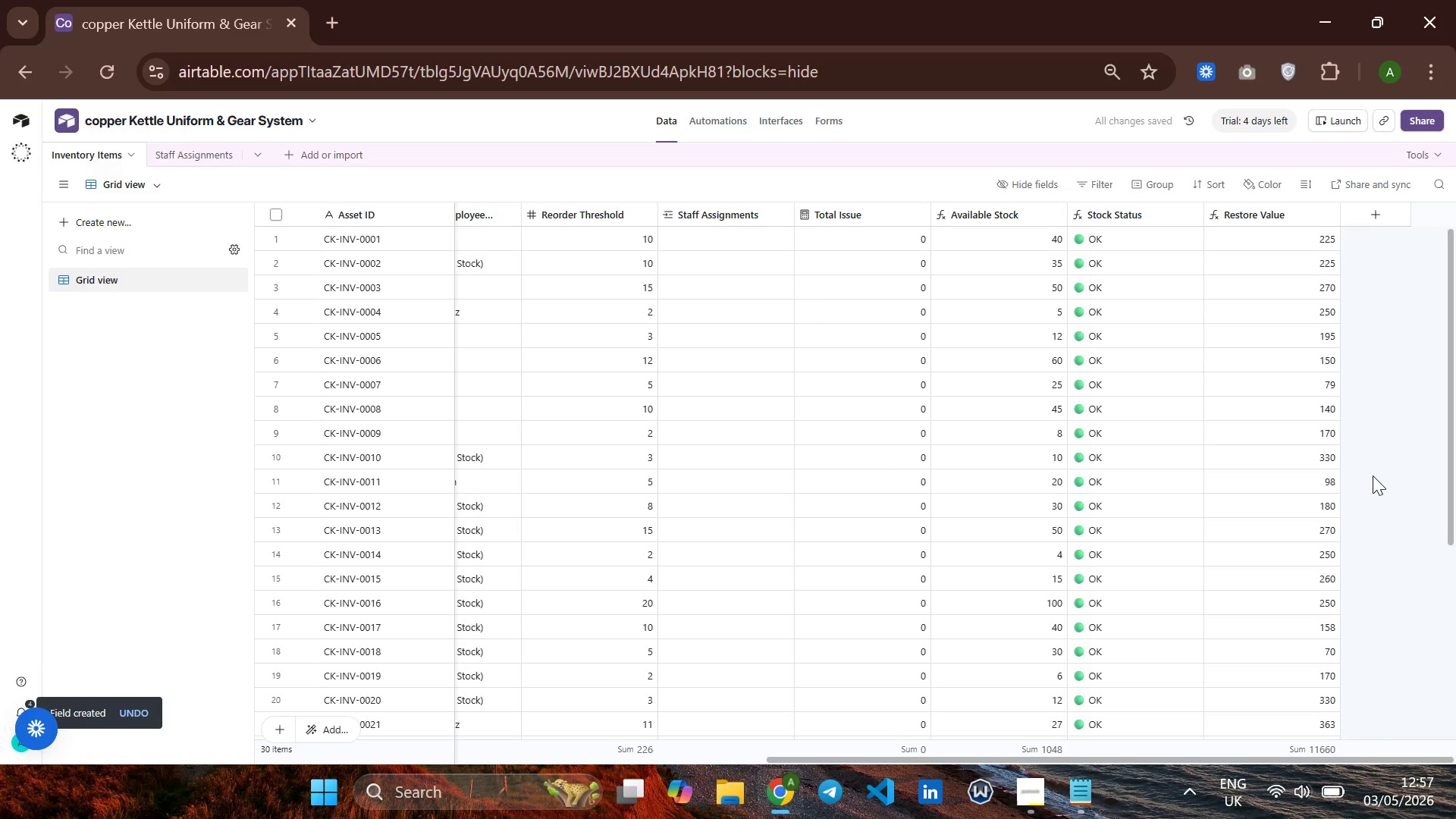 
wait(6.95)
 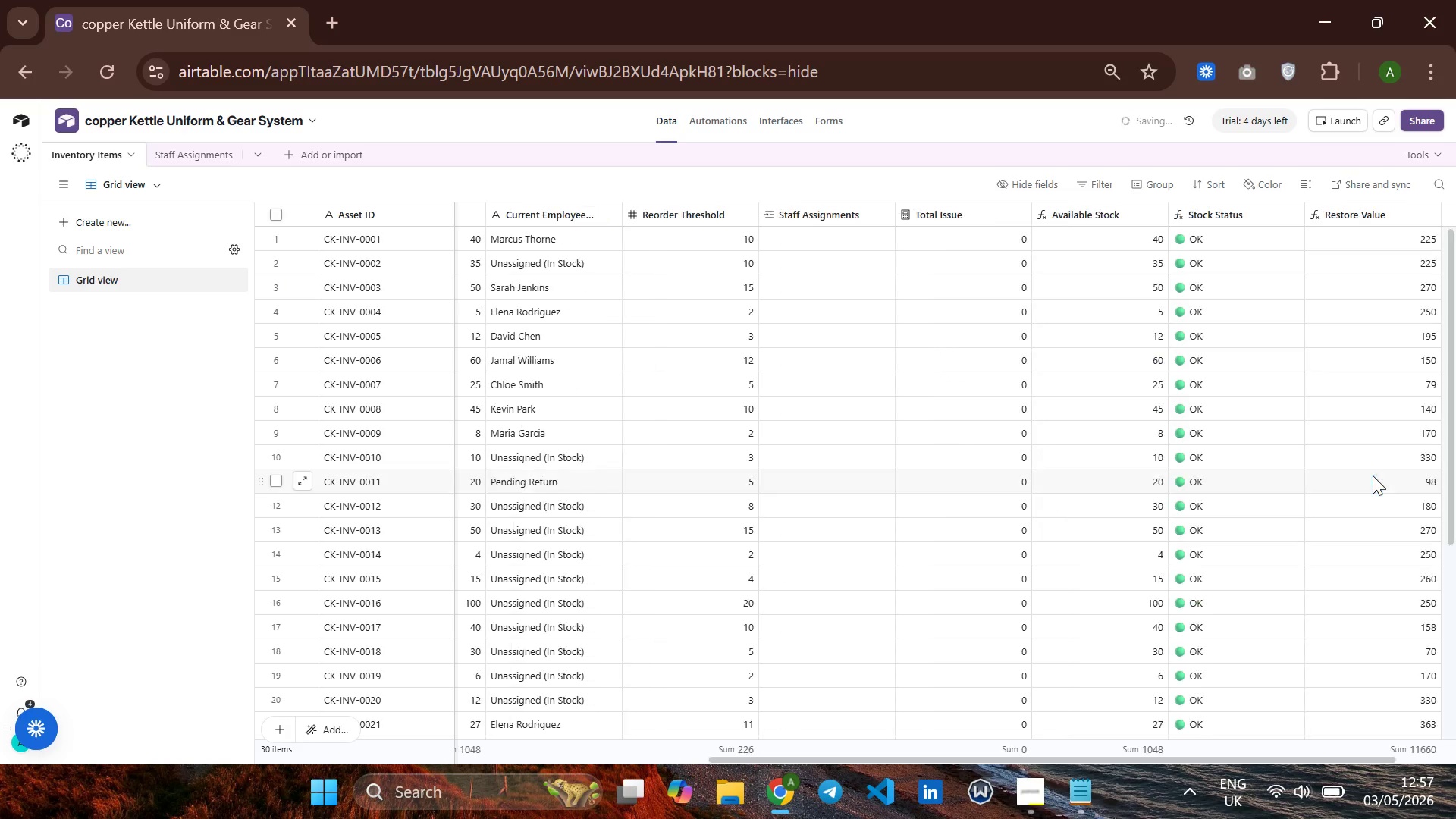 
left_click([1373, 206])
 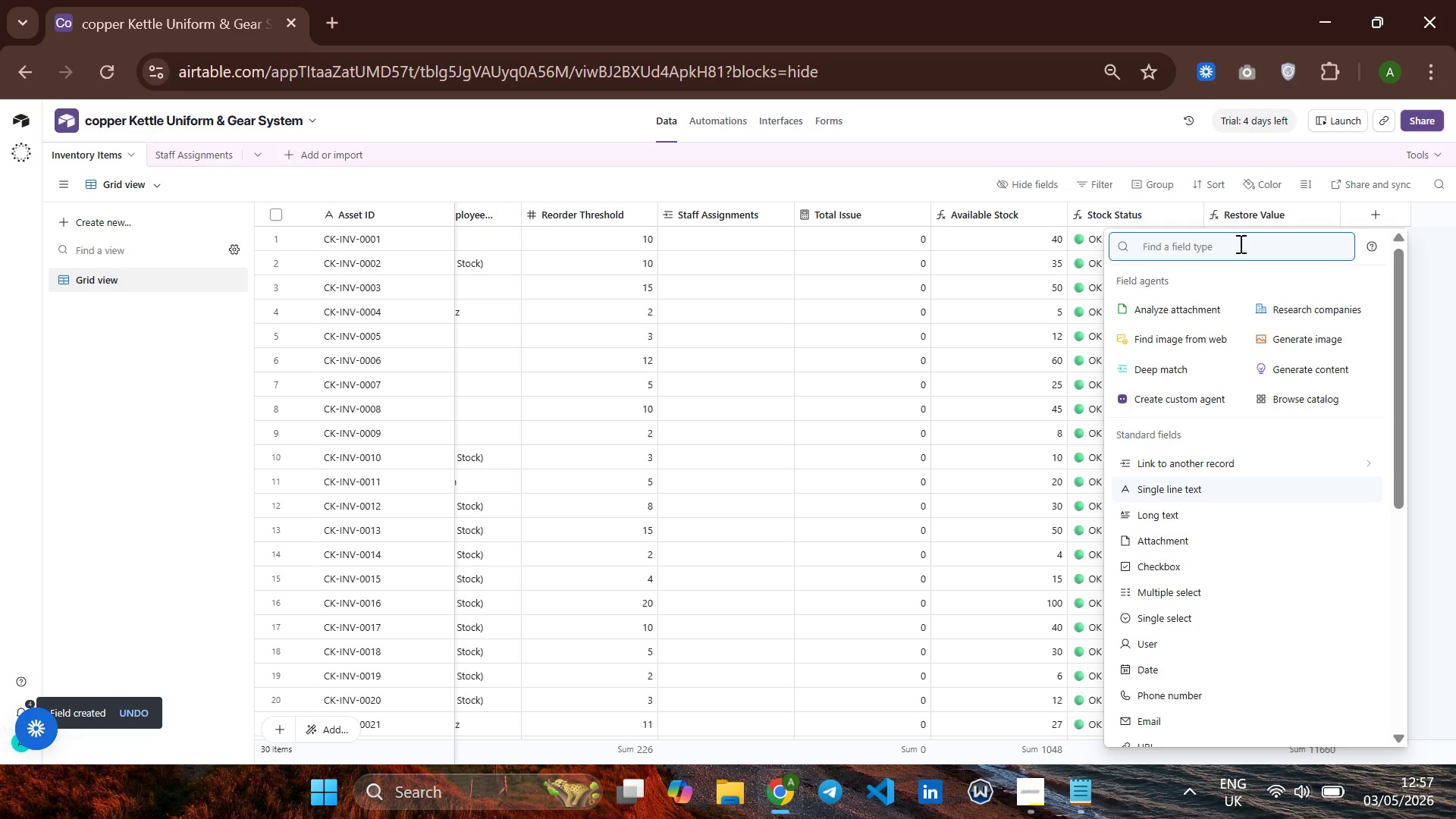 
type(Last Update)
 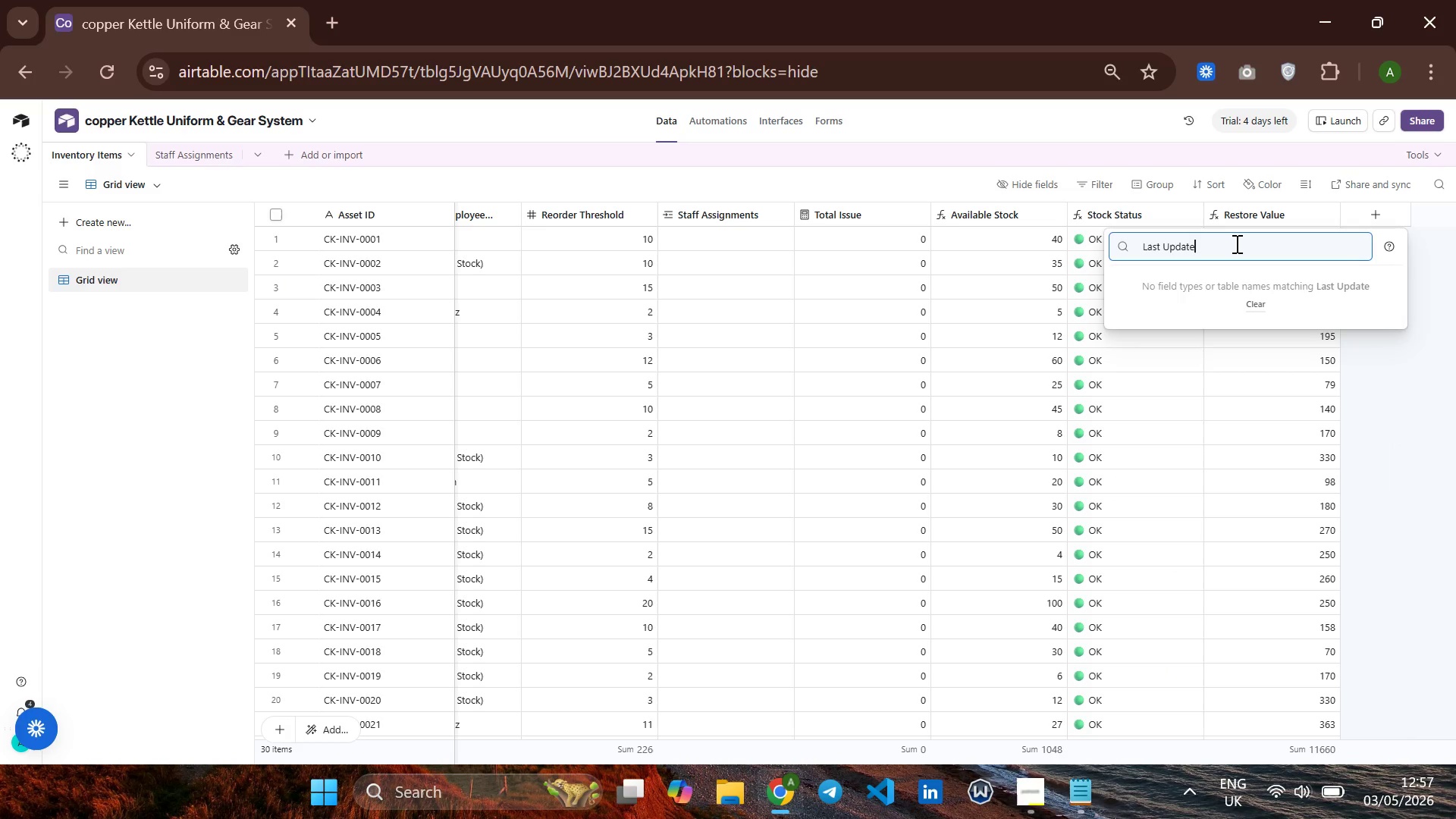 
hold_key(key=Backspace, duration=1.16)
 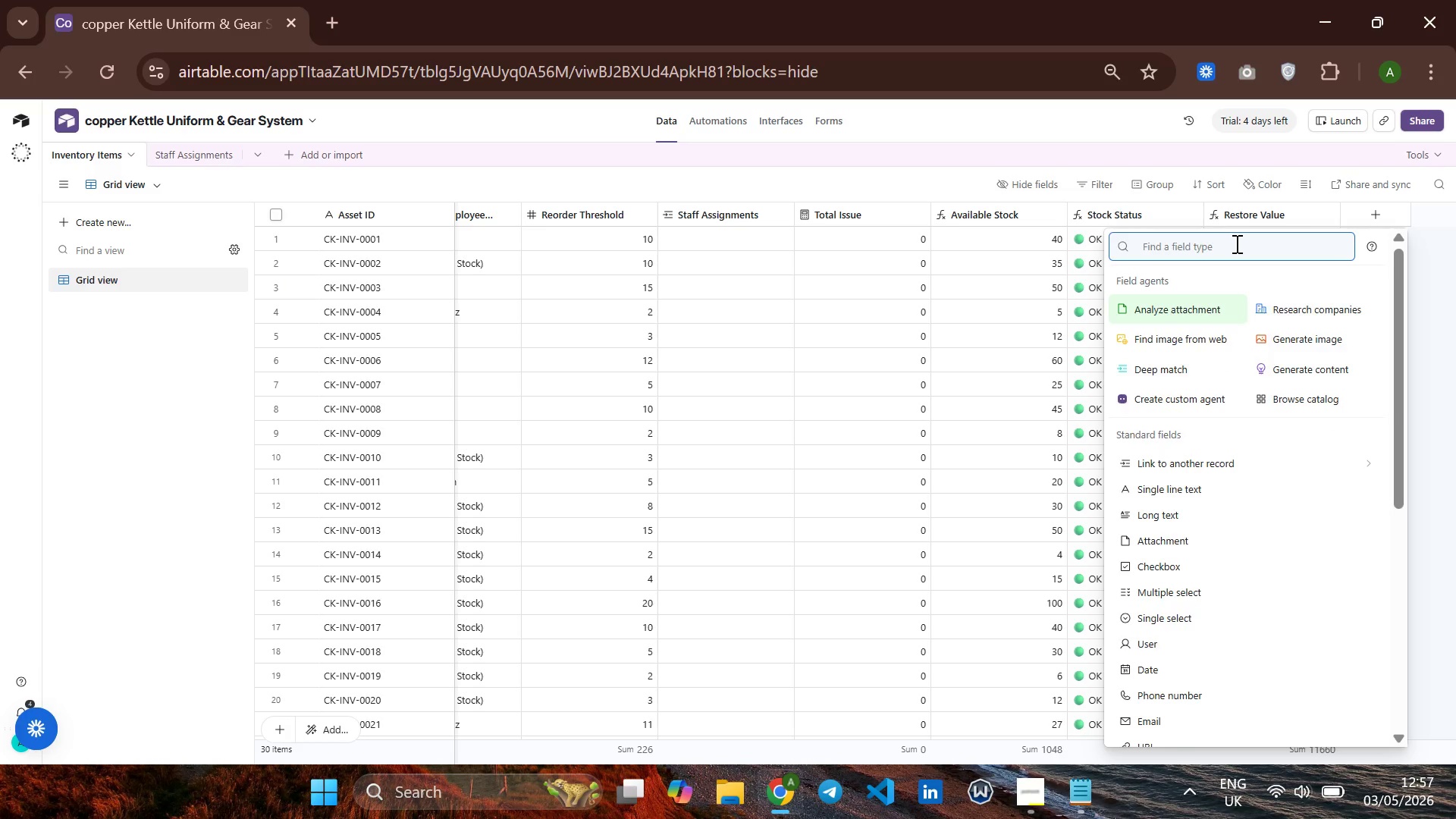 
type(dat)
 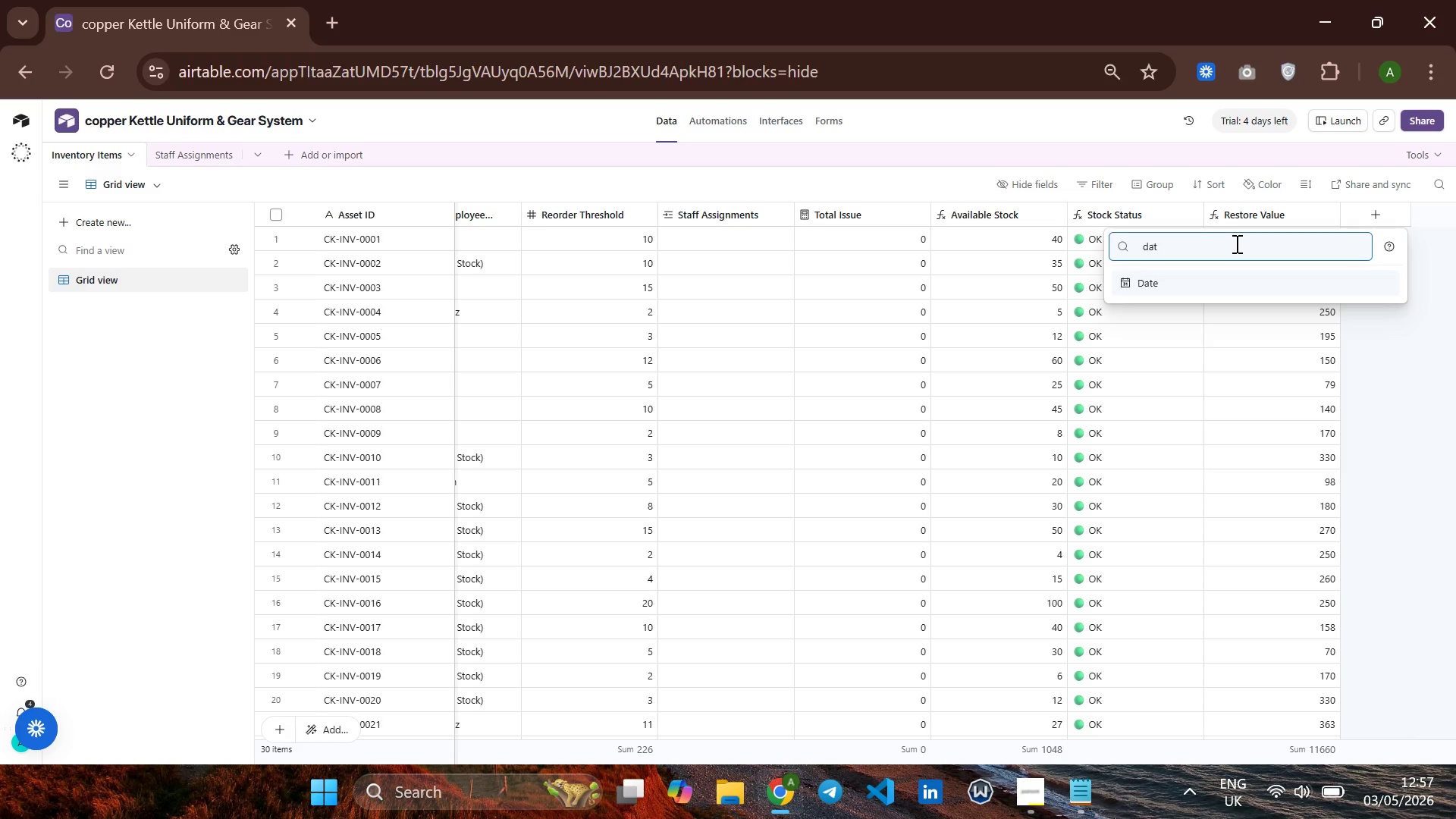 
key(Enter)
 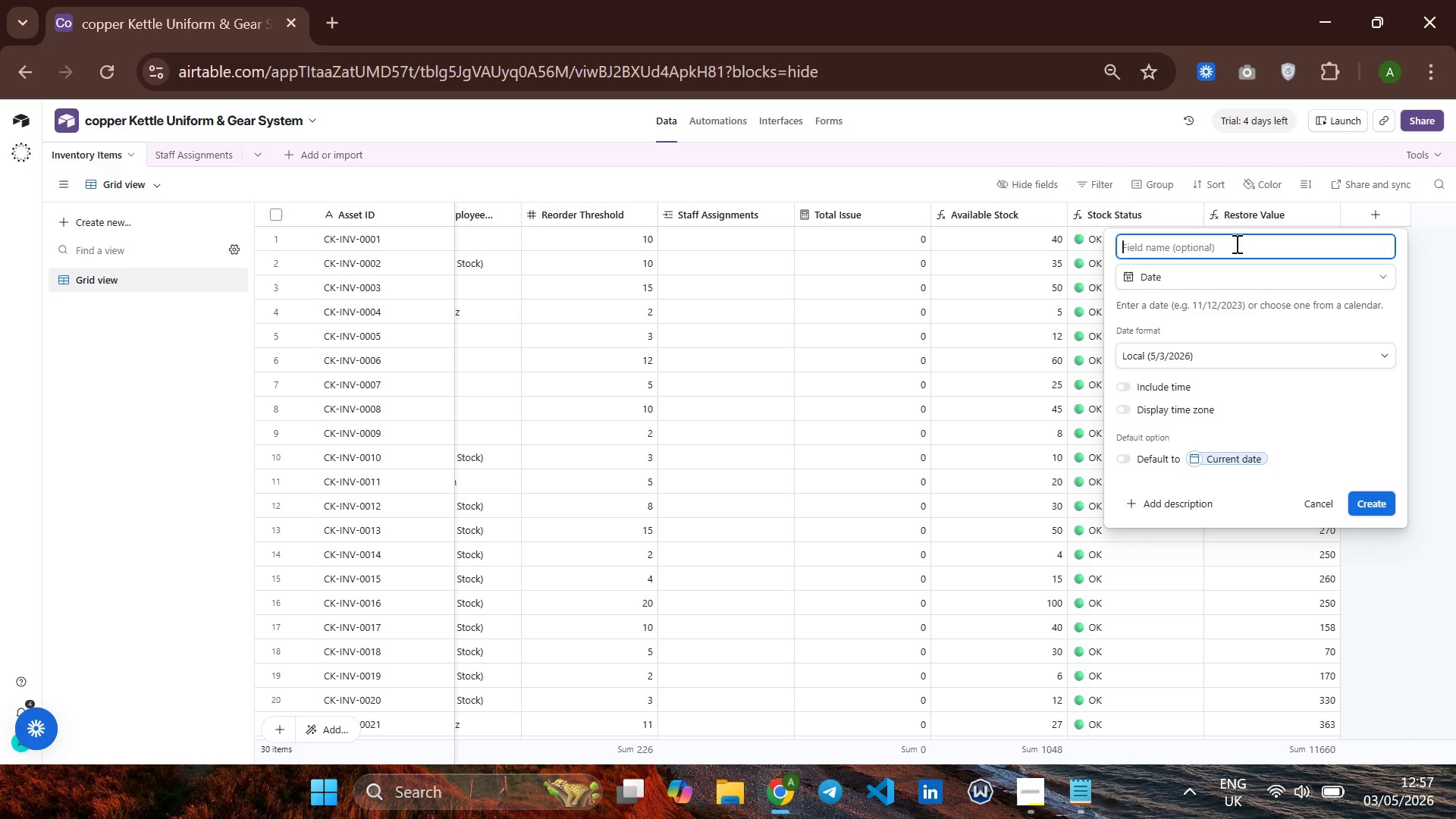 
type(Last)
 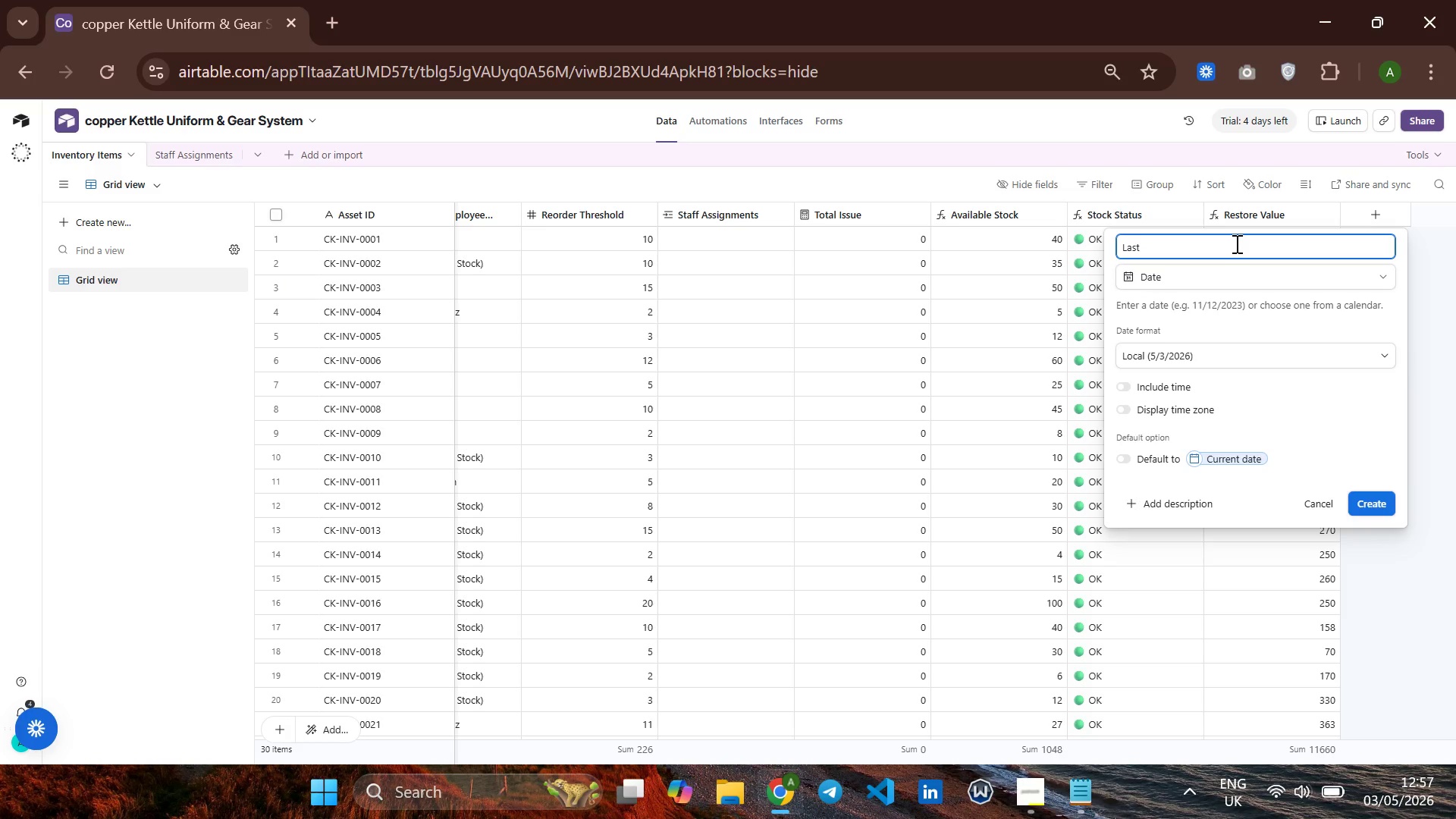 
wait(5.33)
 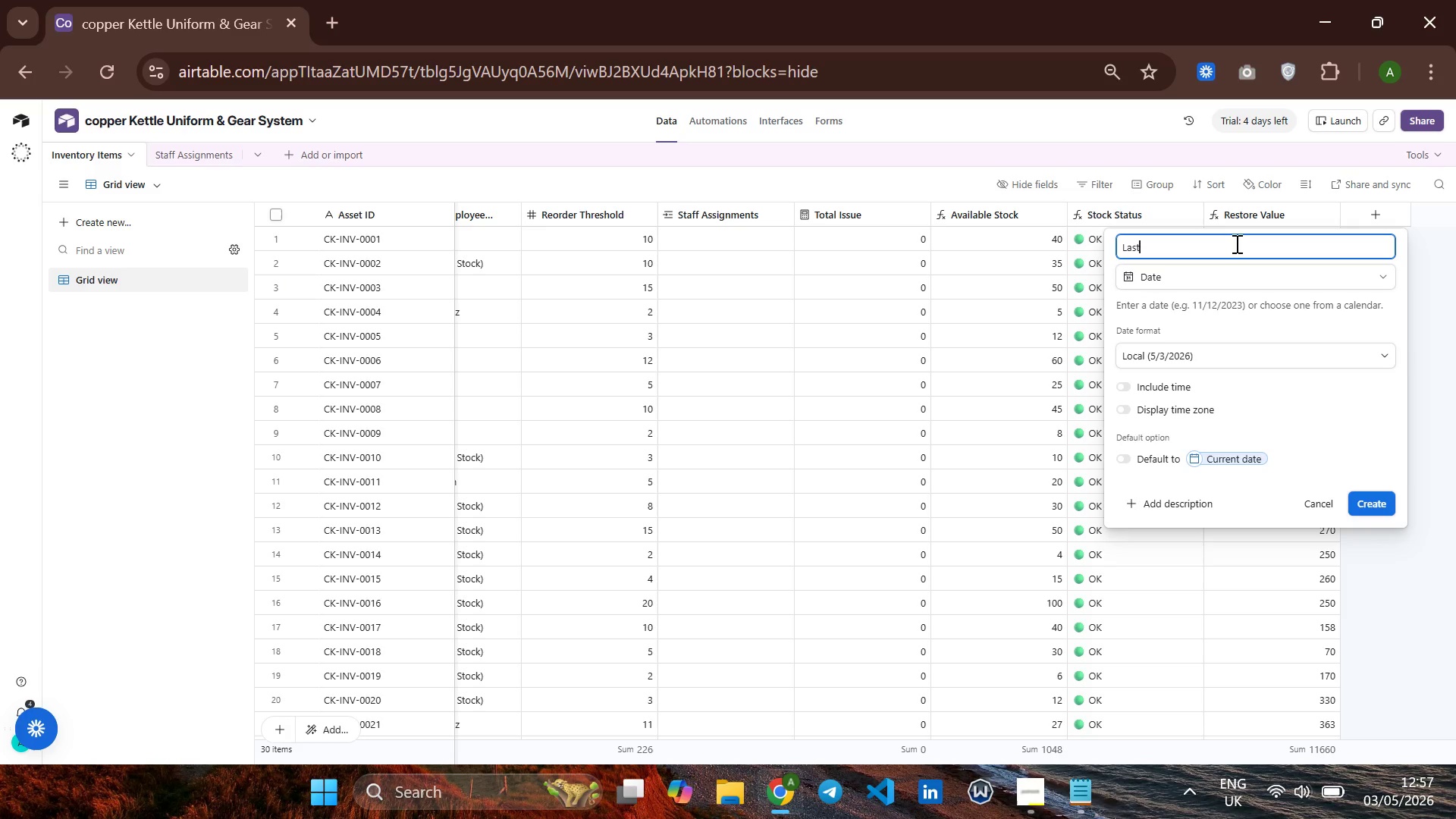 
type( Y)
key(Backspace)
type(Update )
key(Backspace)
 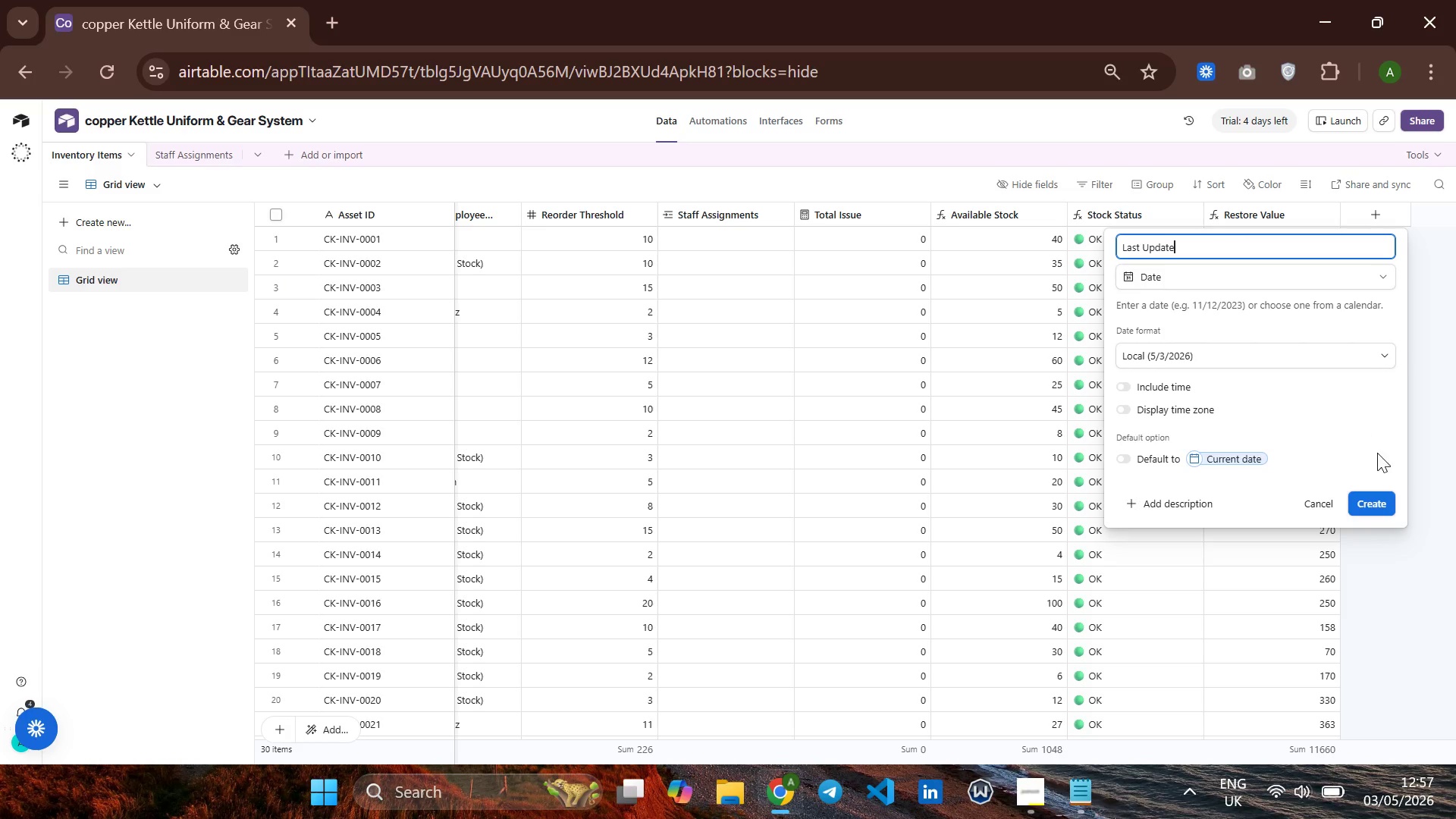 
left_click([1374, 503])
 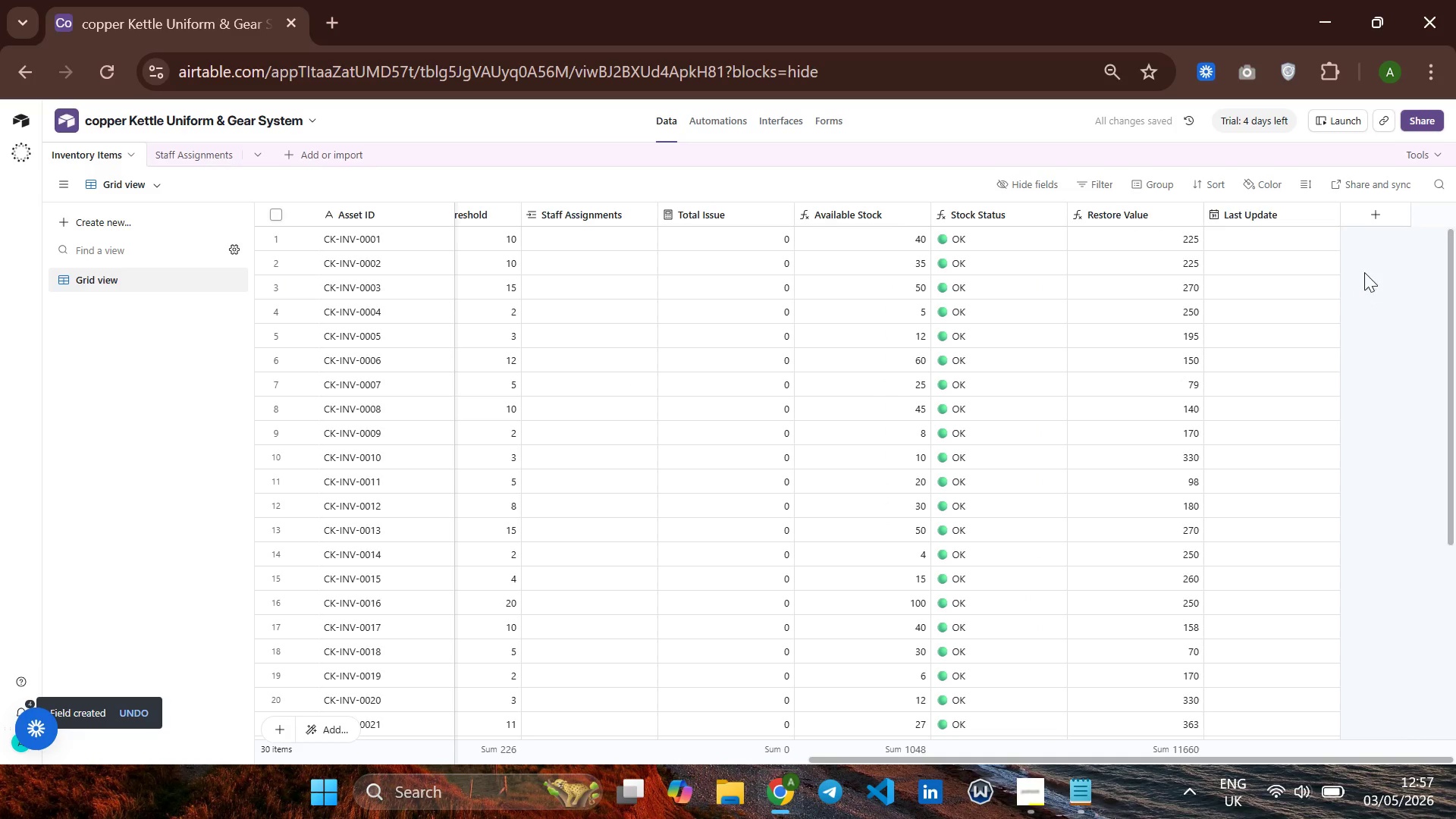 
left_click([1364, 209])
 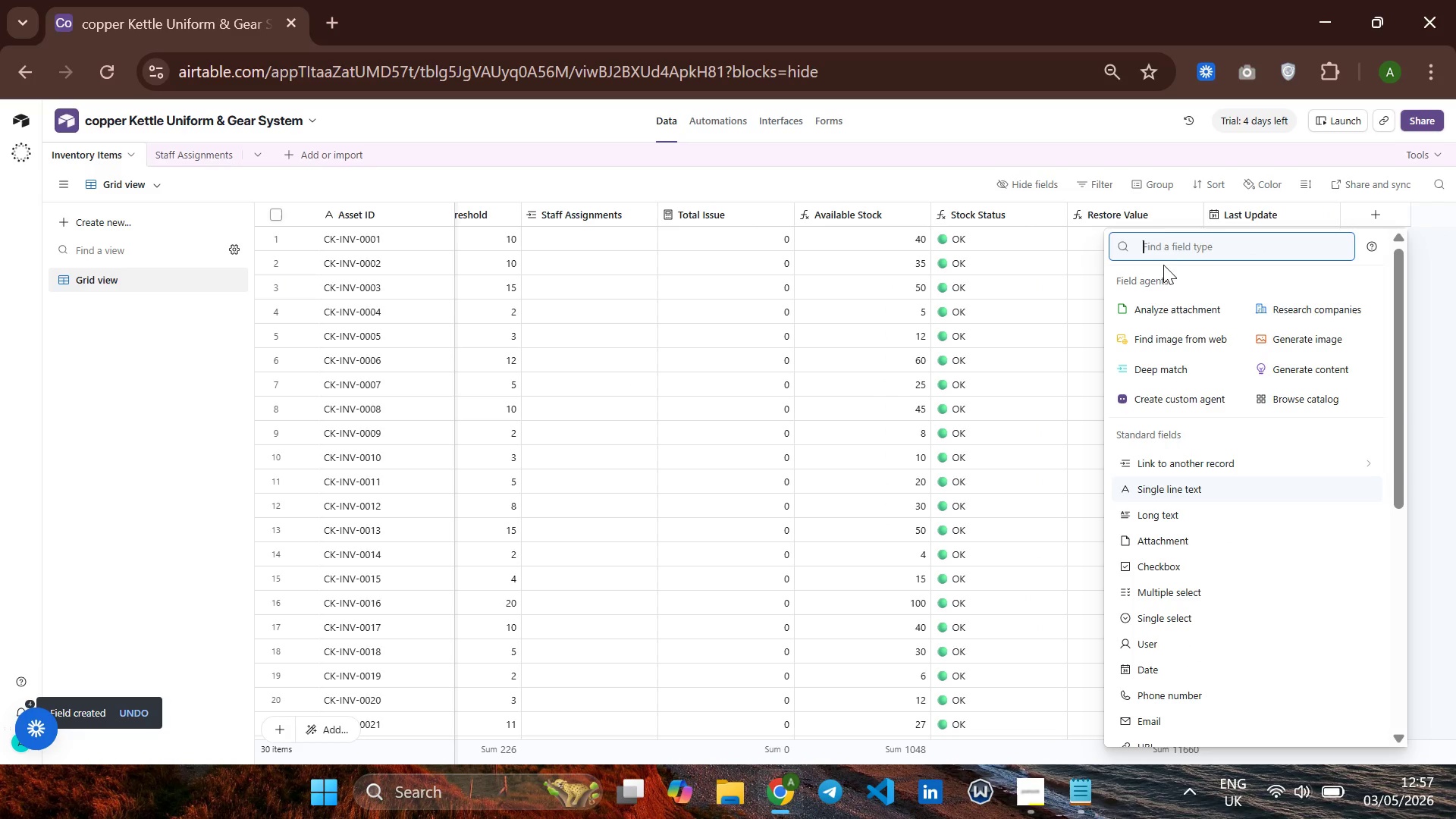 
left_click([1158, 248])
 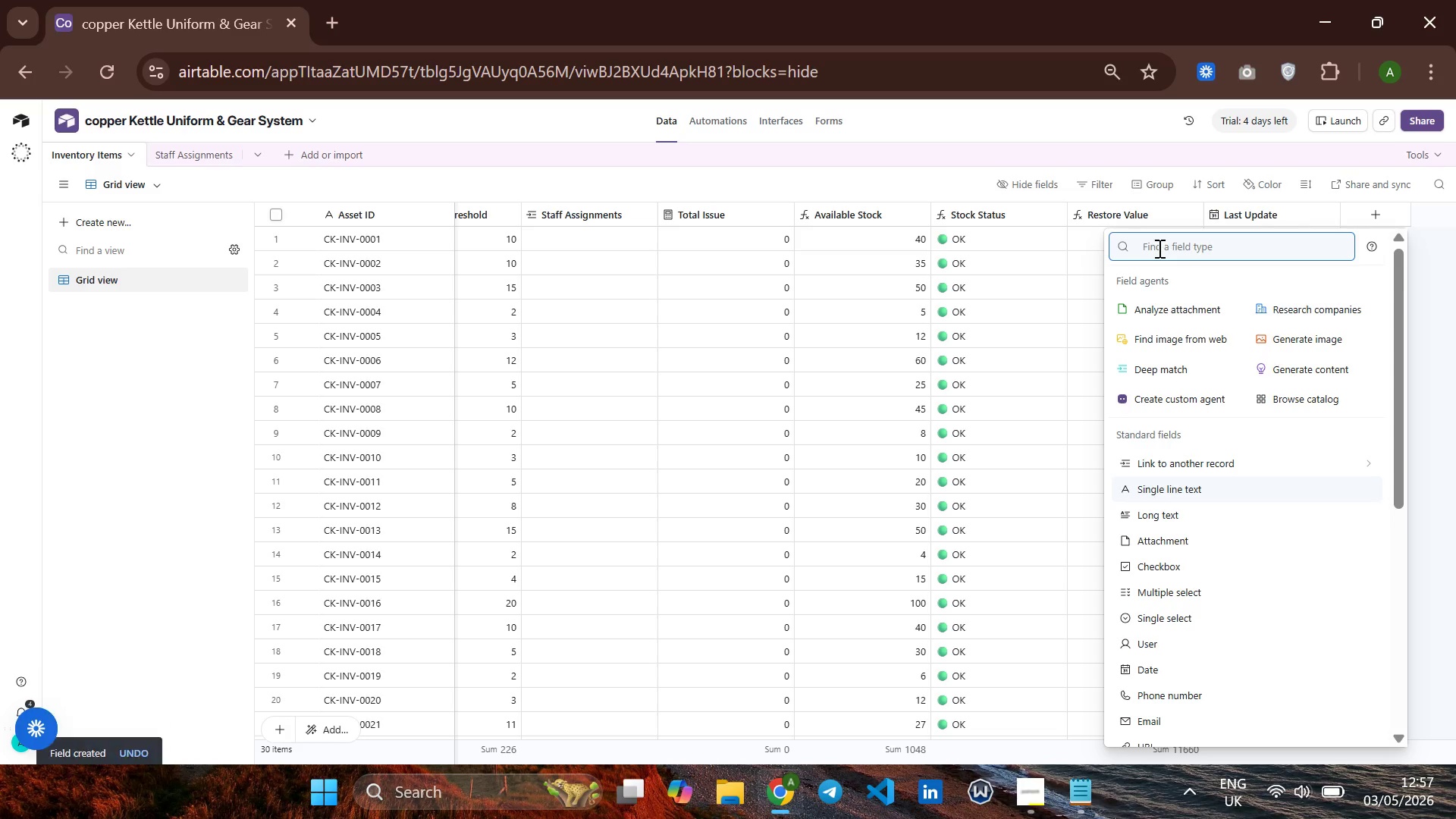 
type(Suppl)
 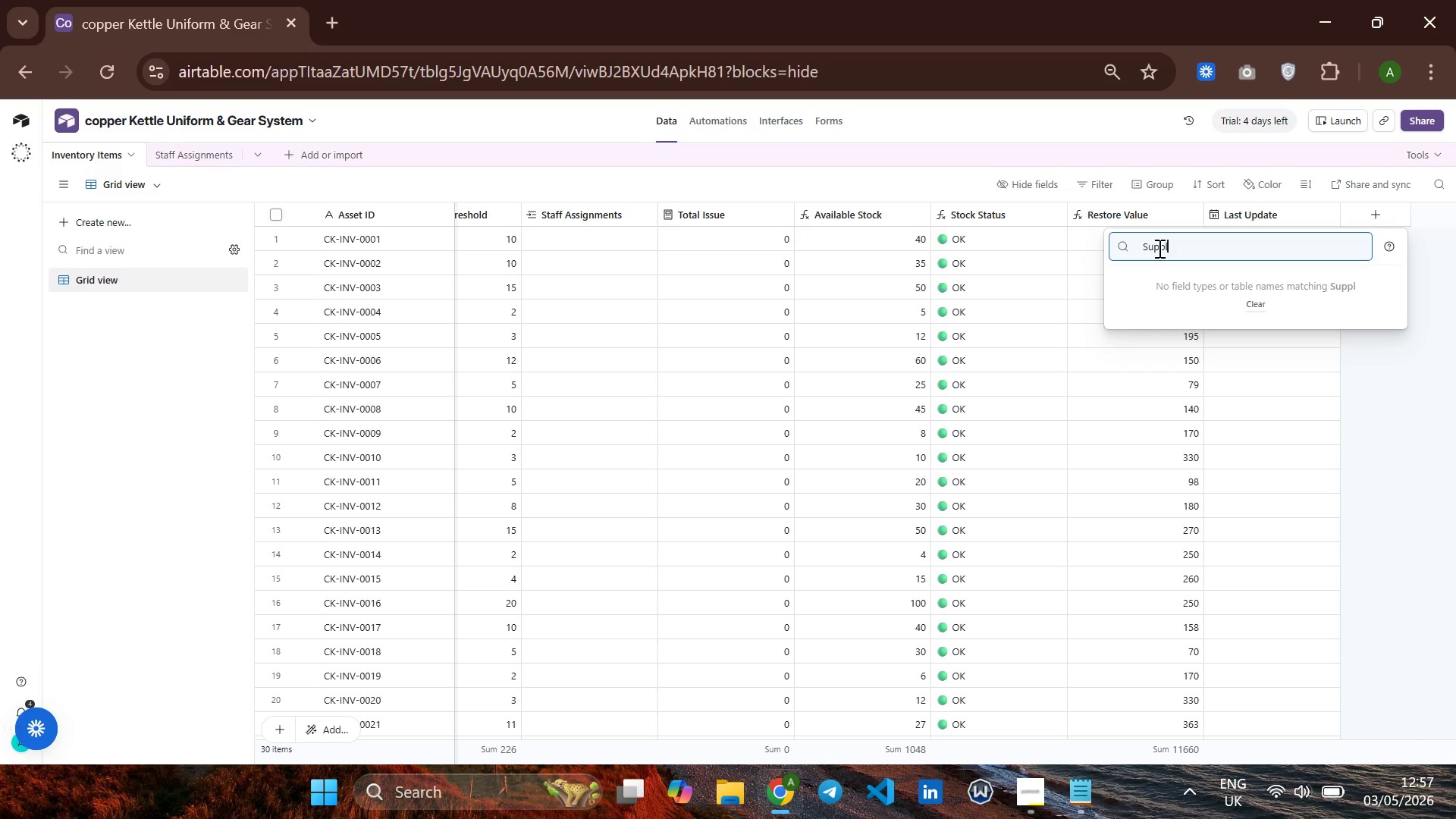 
hold_key(key=Backspace, duration=0.89)
 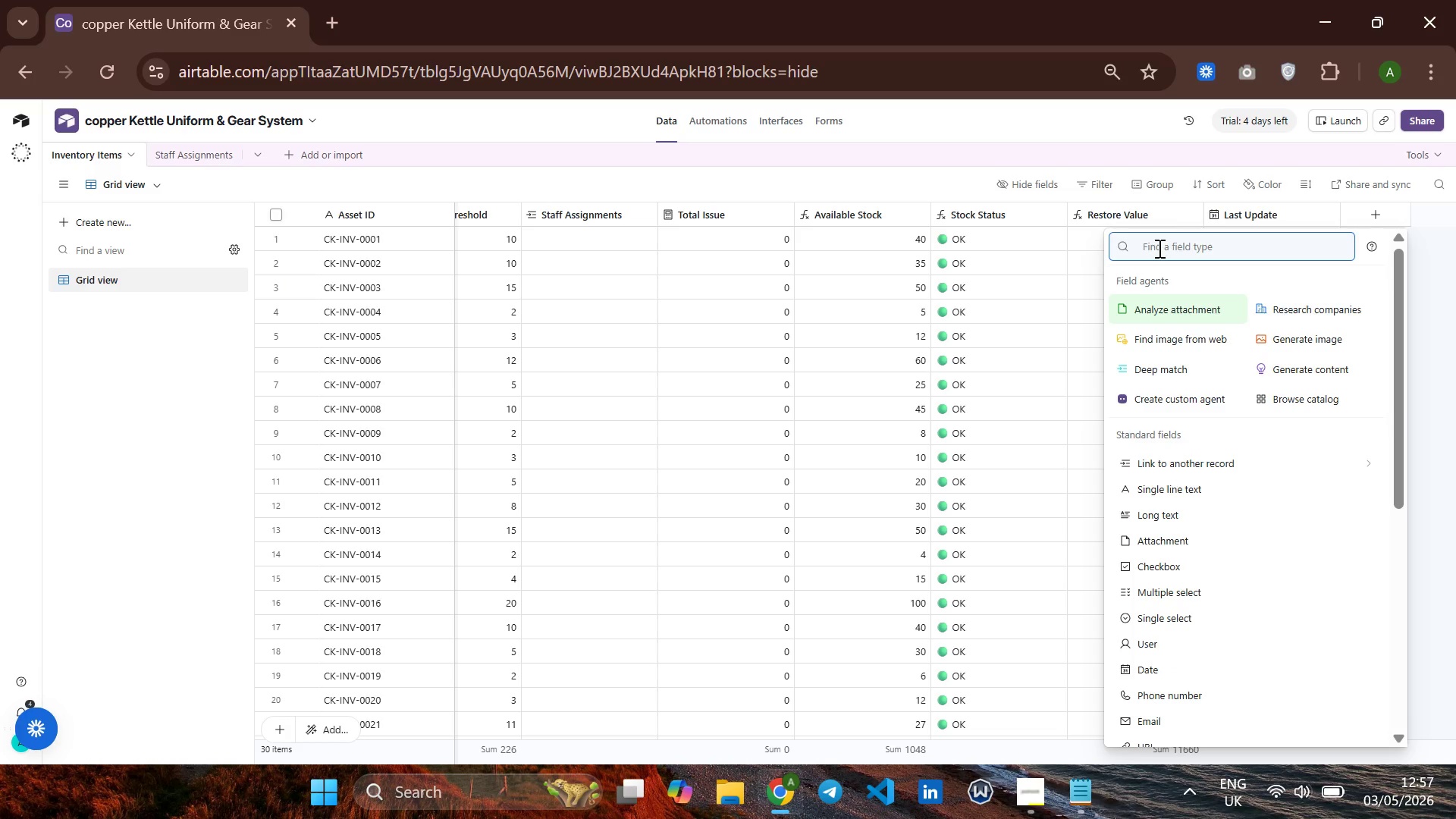 
type(sing)
 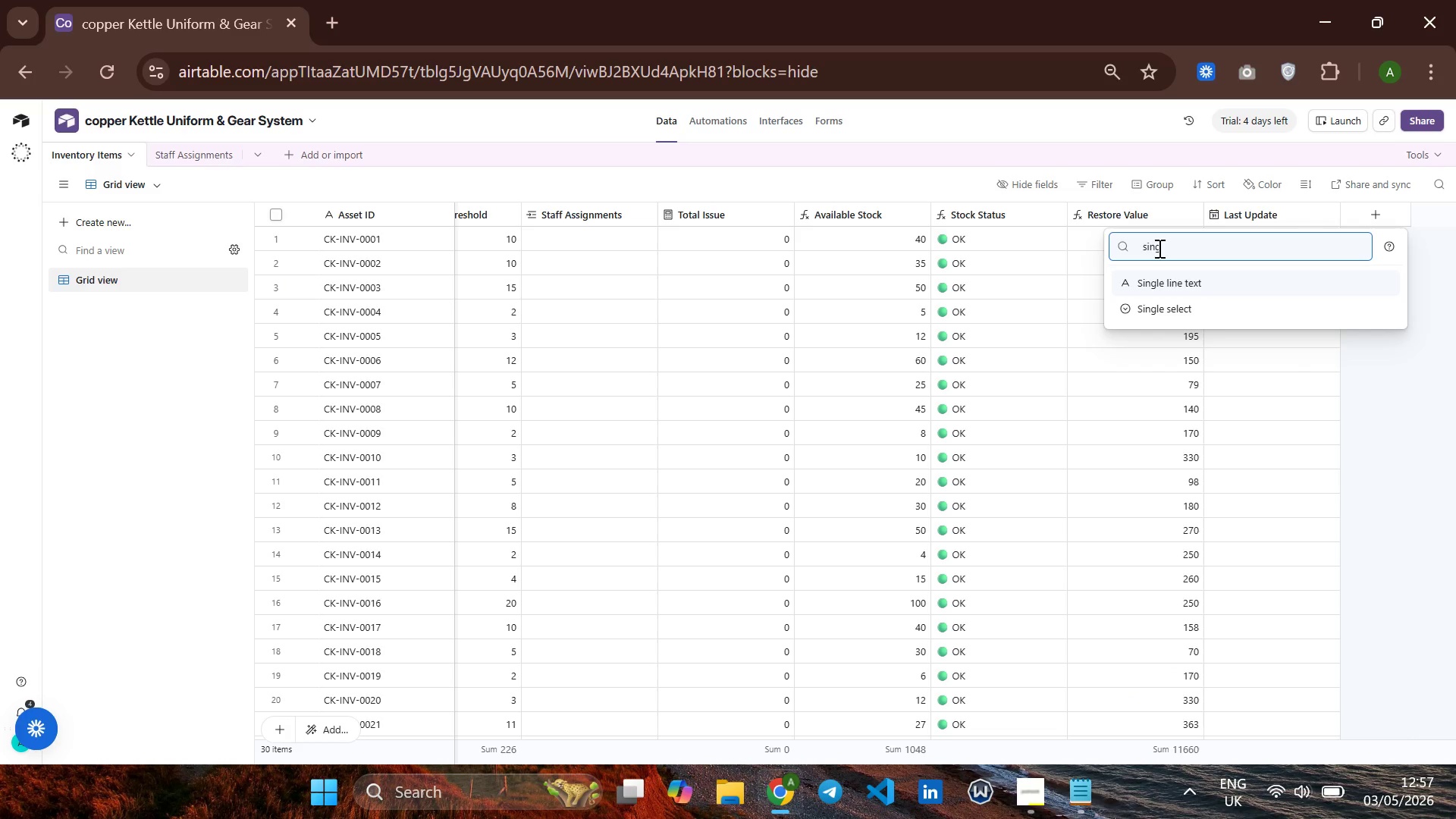 
key(Enter)
 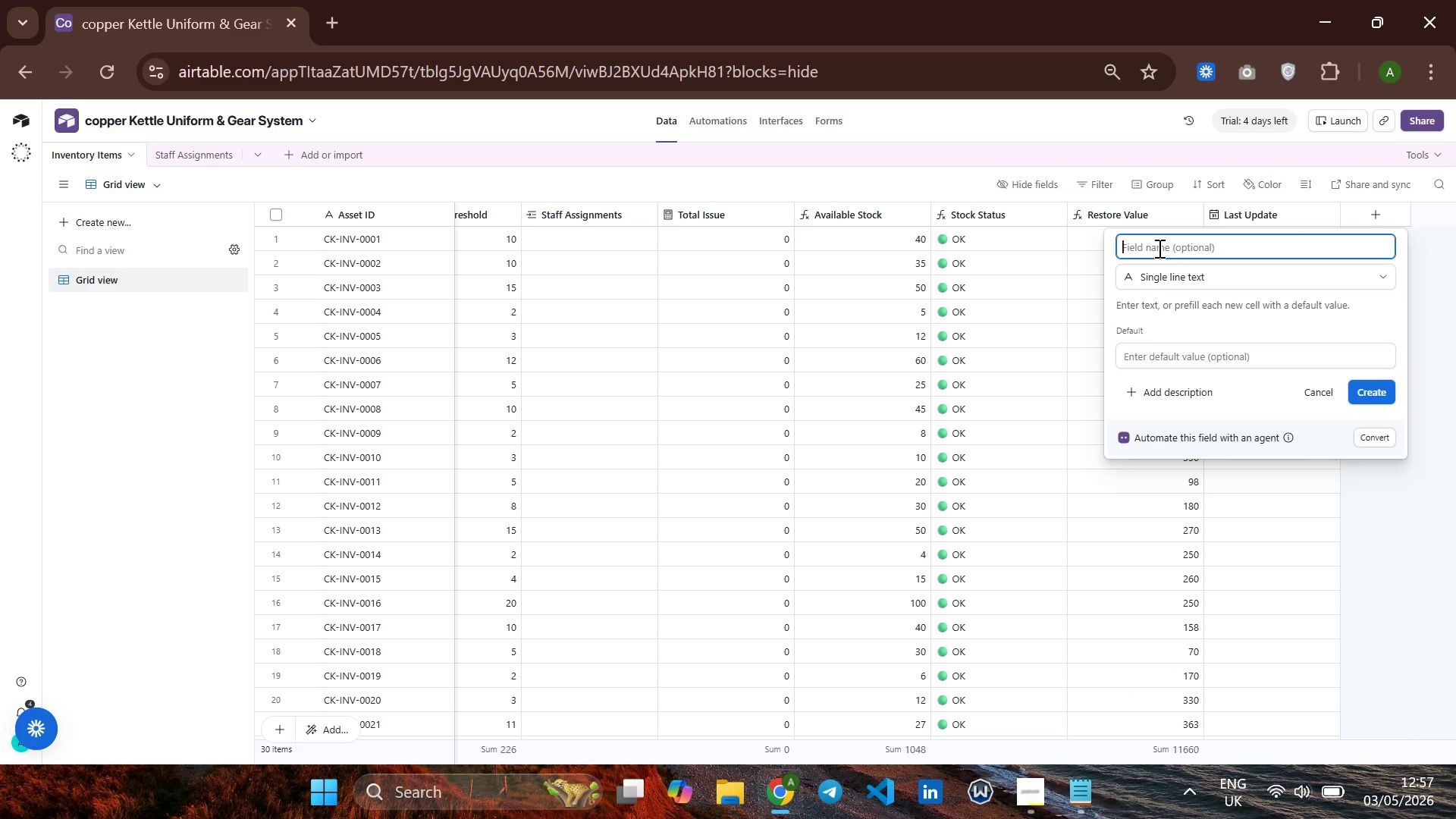 
type(Supplier)
 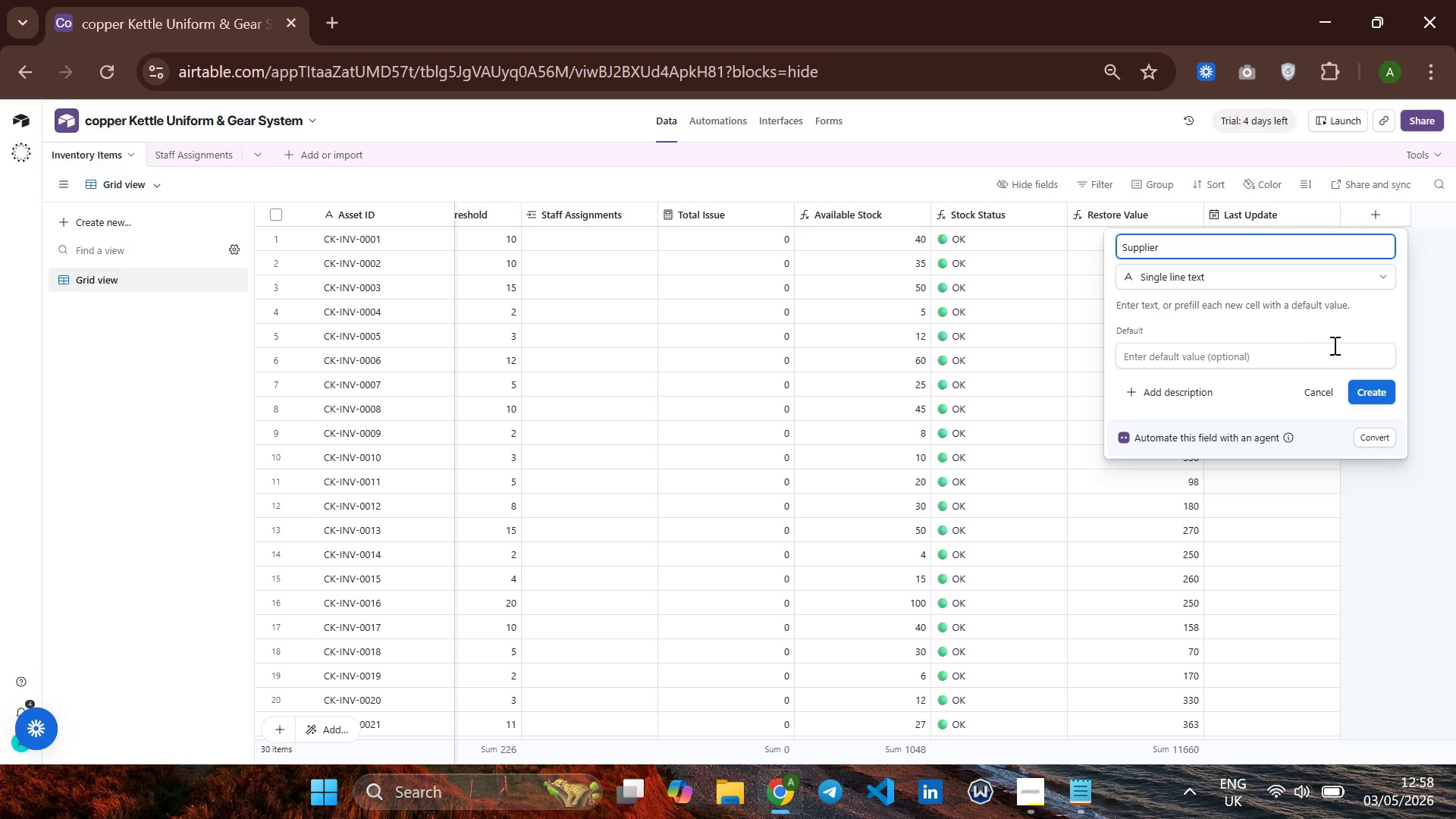 
left_click([1366, 381])
 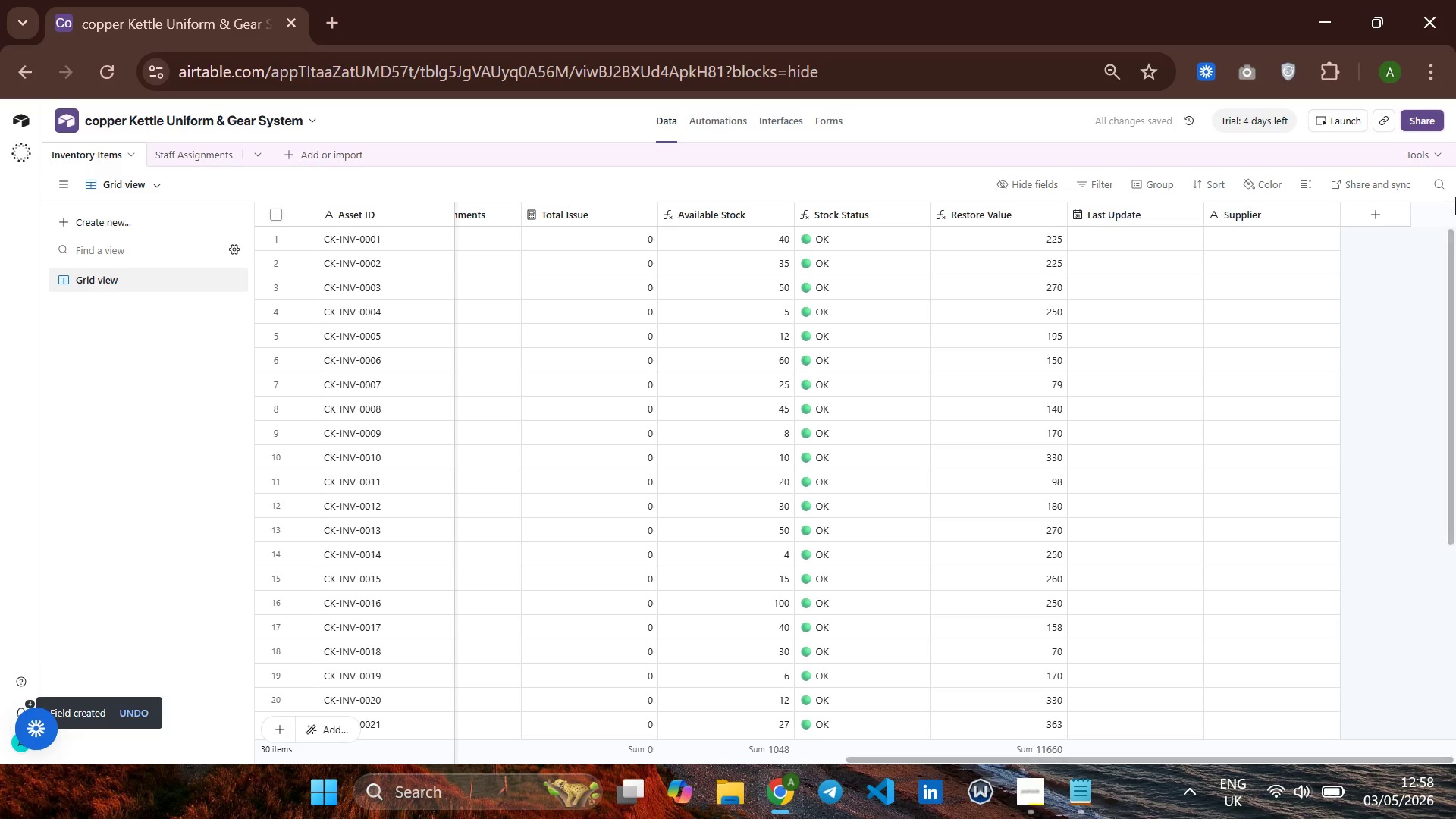 
wait(5.23)
 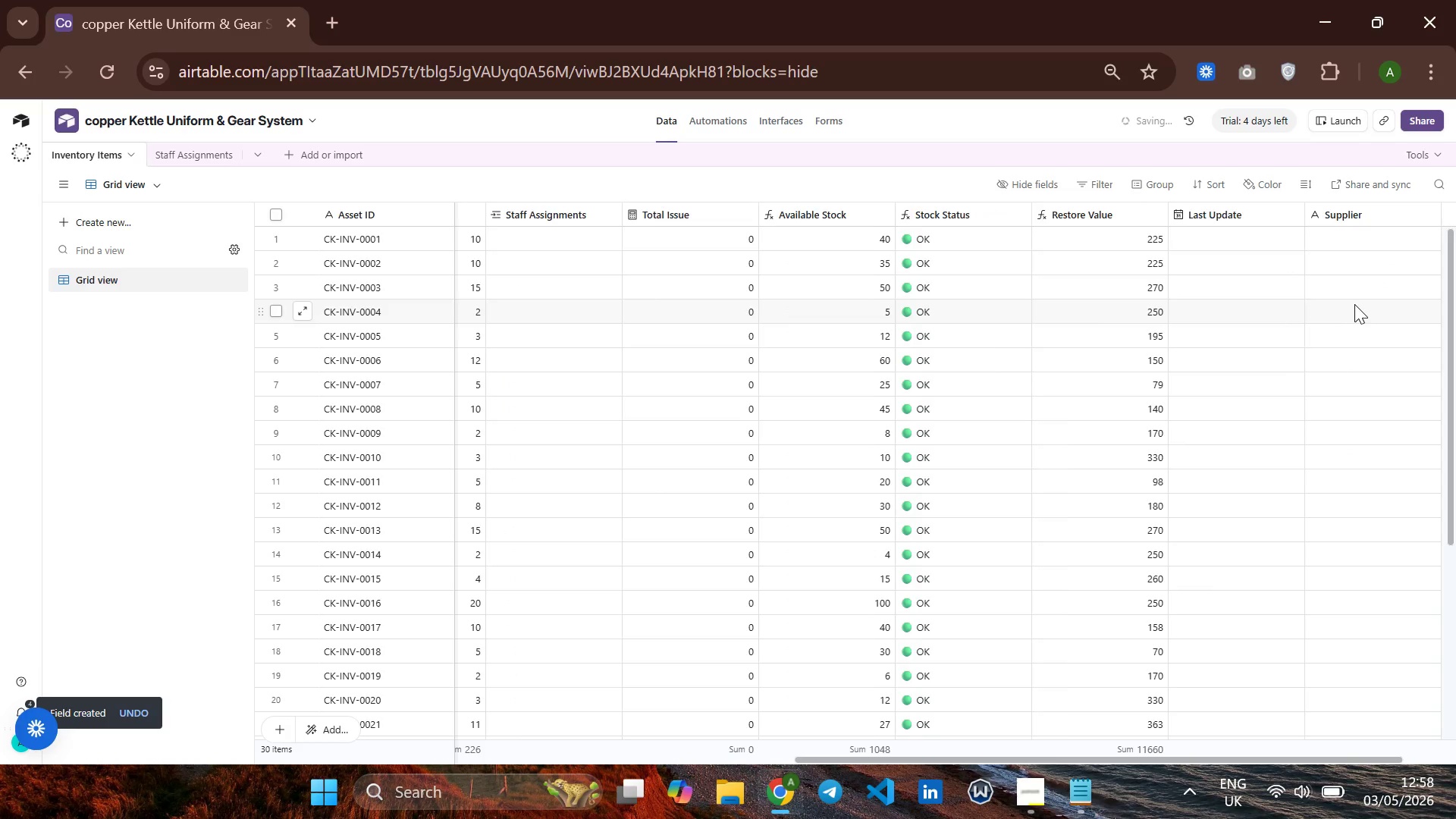 
left_click([1373, 207])
 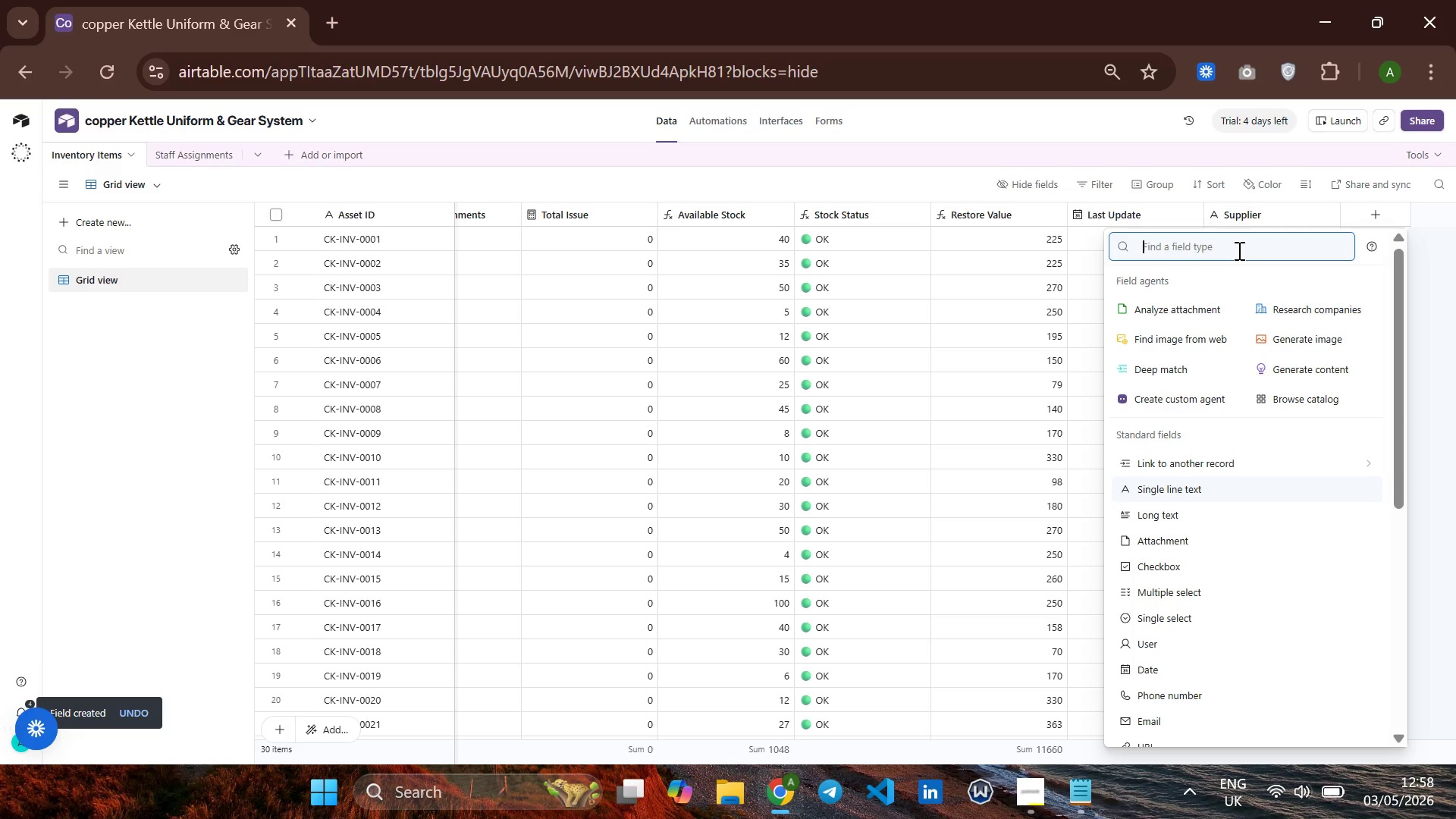 
type(long)
 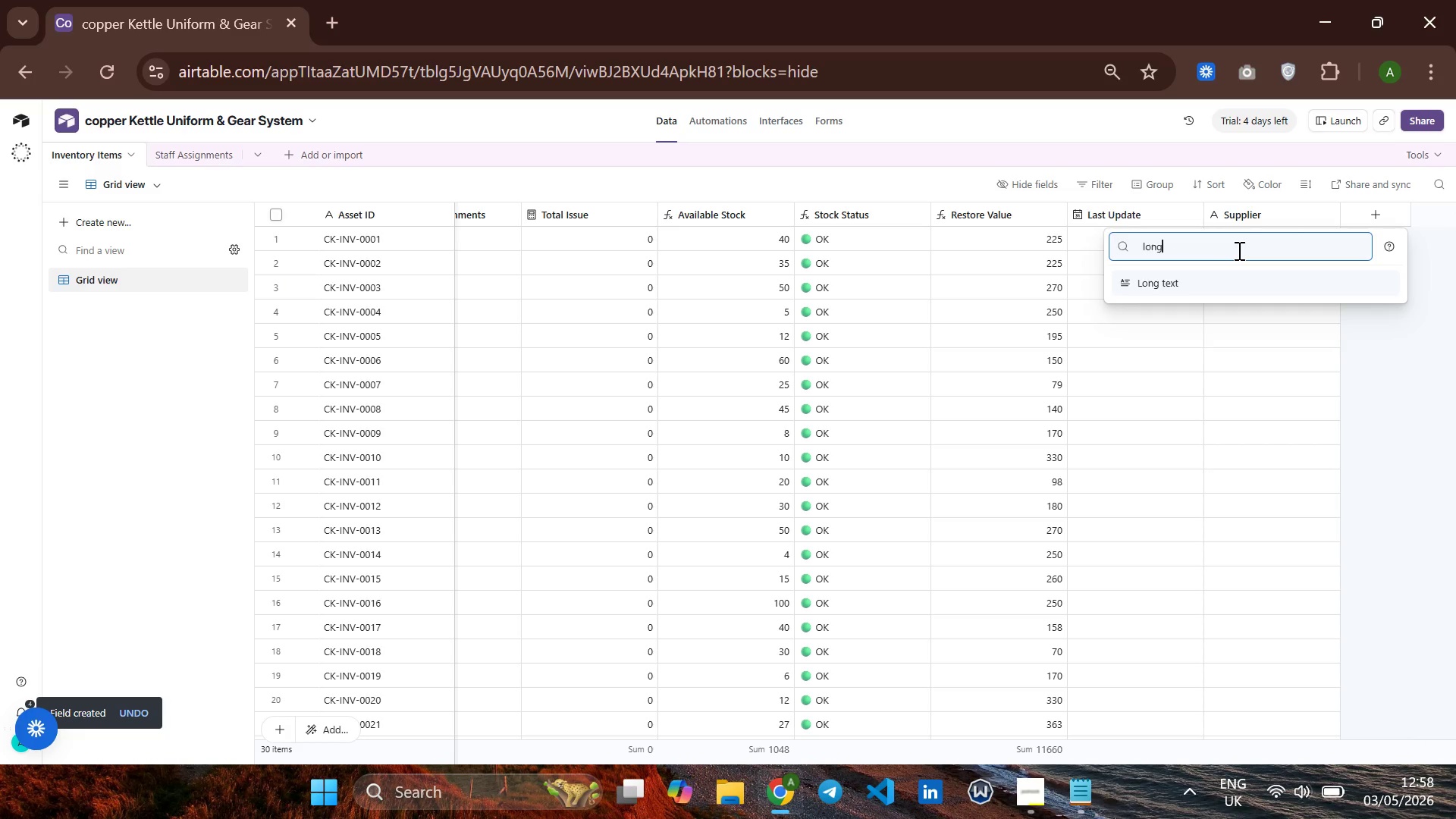 
key(Enter)
 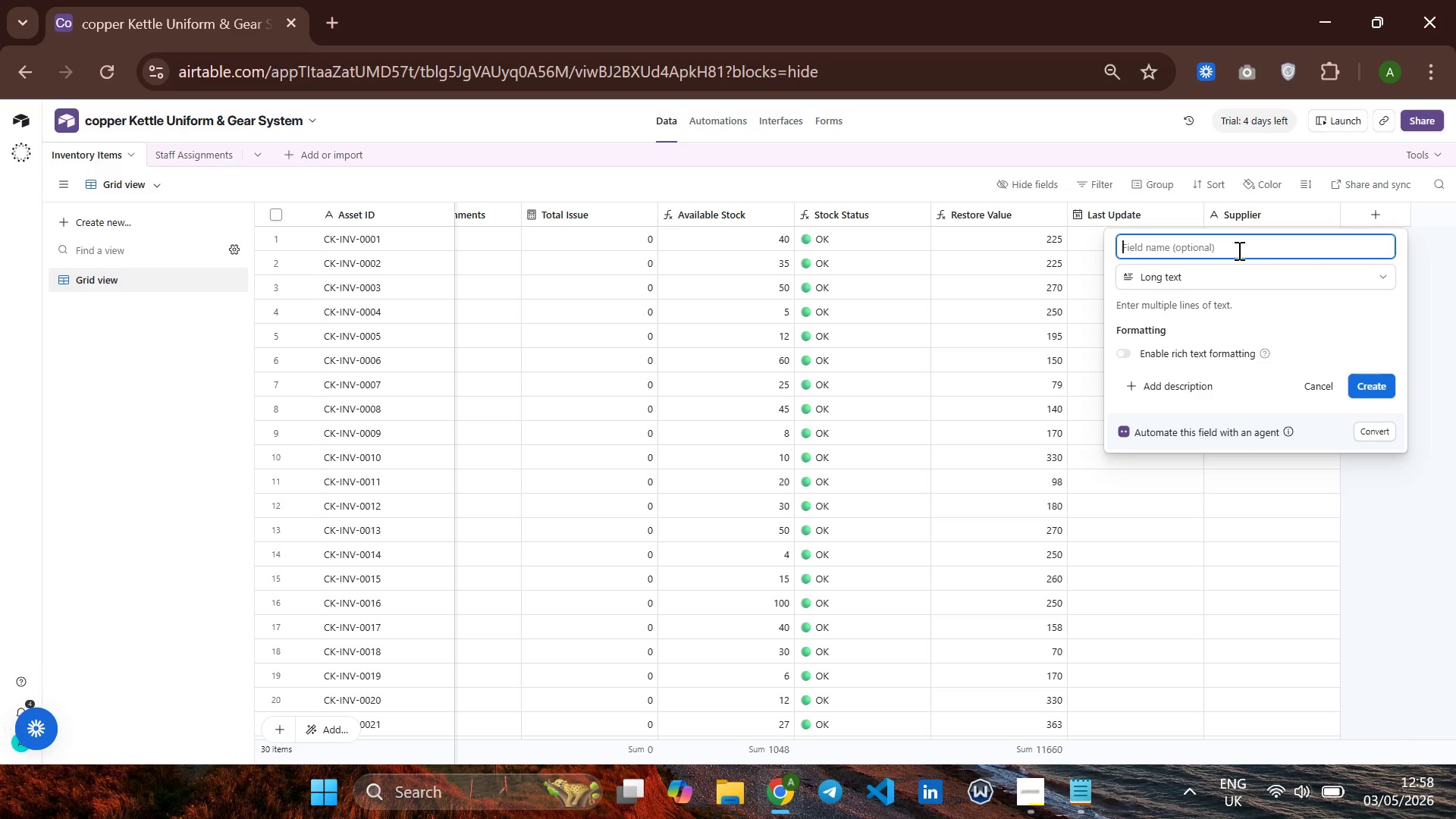 
type(Notes)
 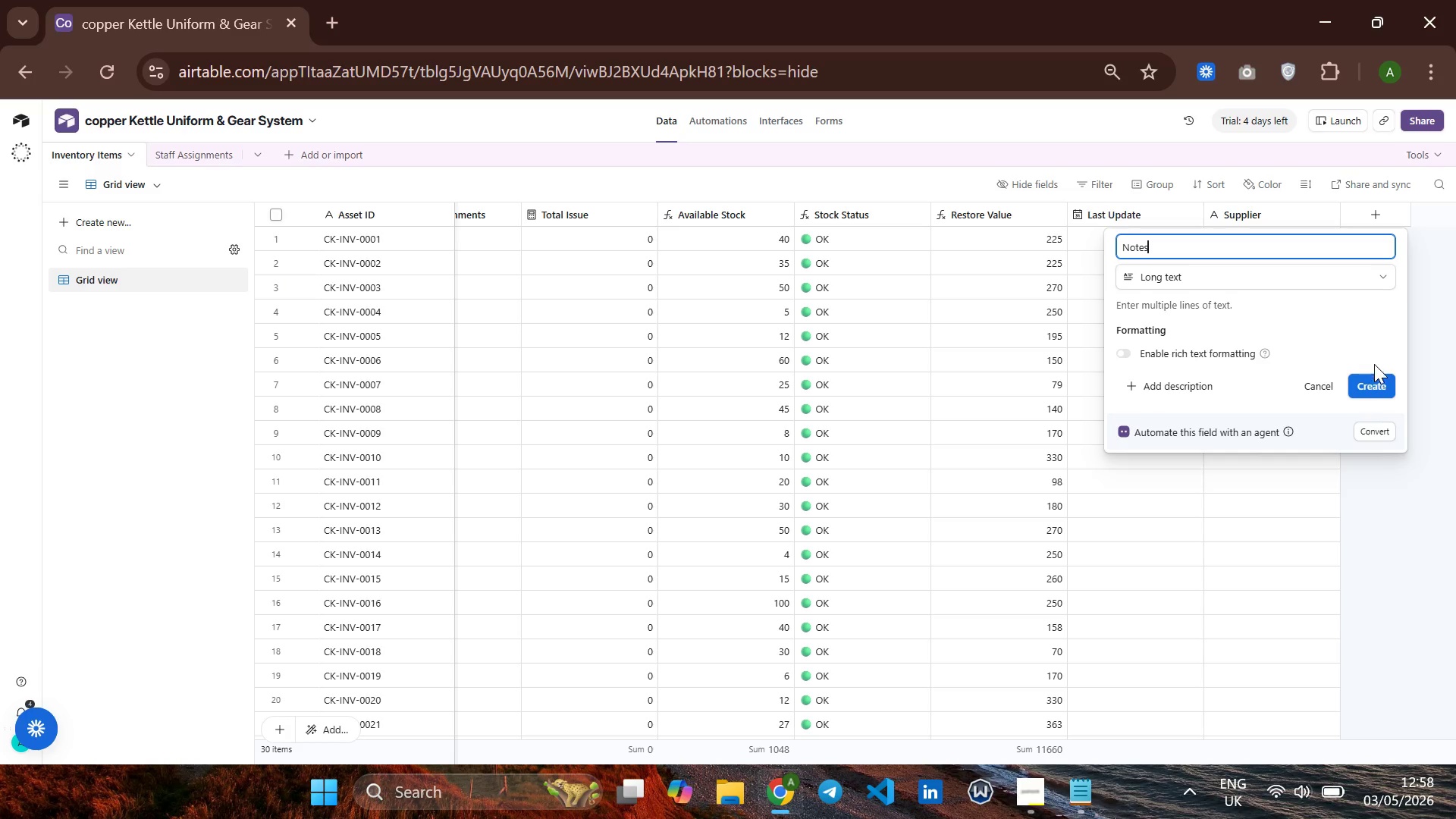 
left_click([1370, 383])
 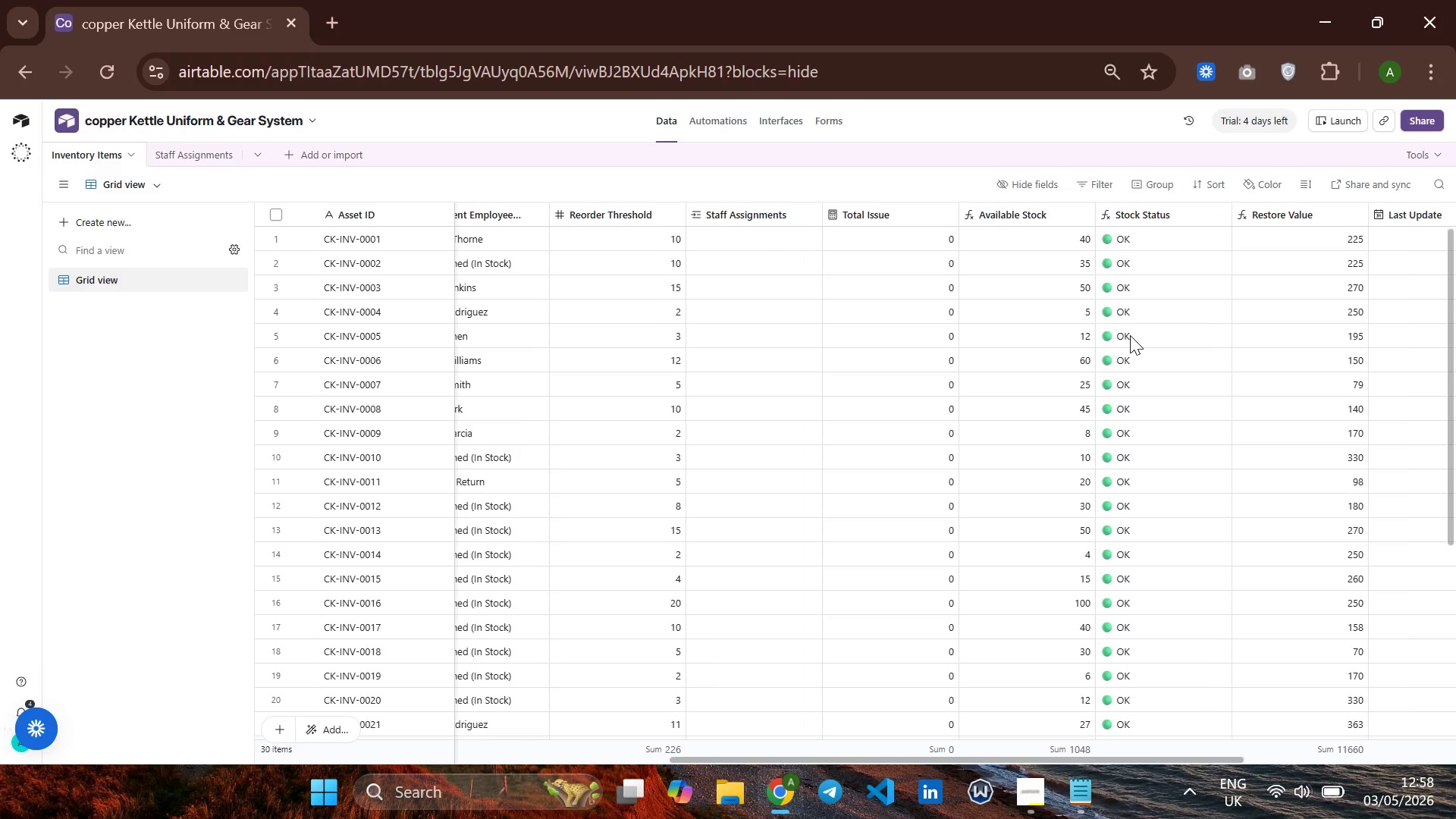 
wait(18.84)
 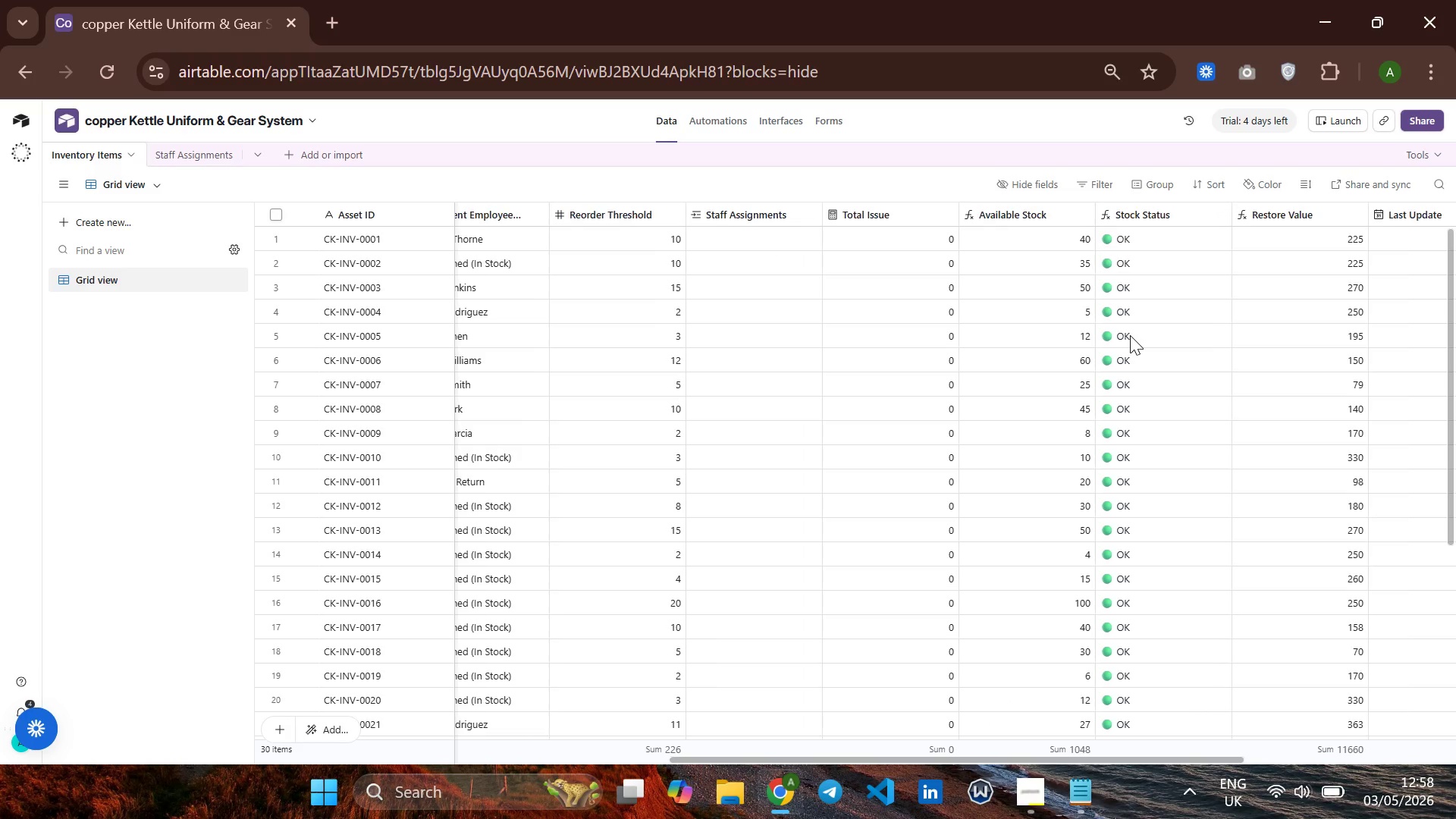 
mouse_move([1002, 261])
 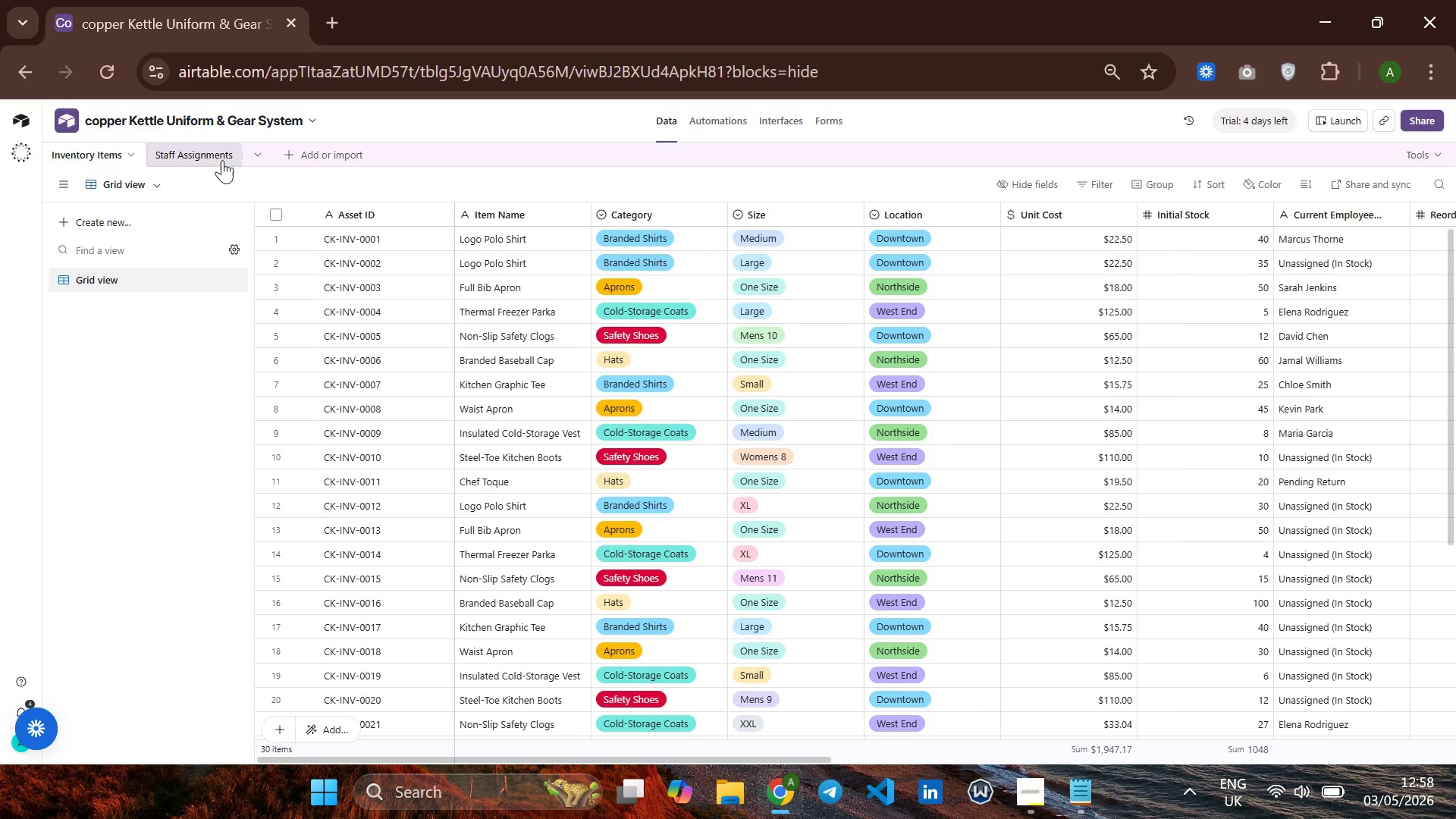 
left_click([205, 148])
 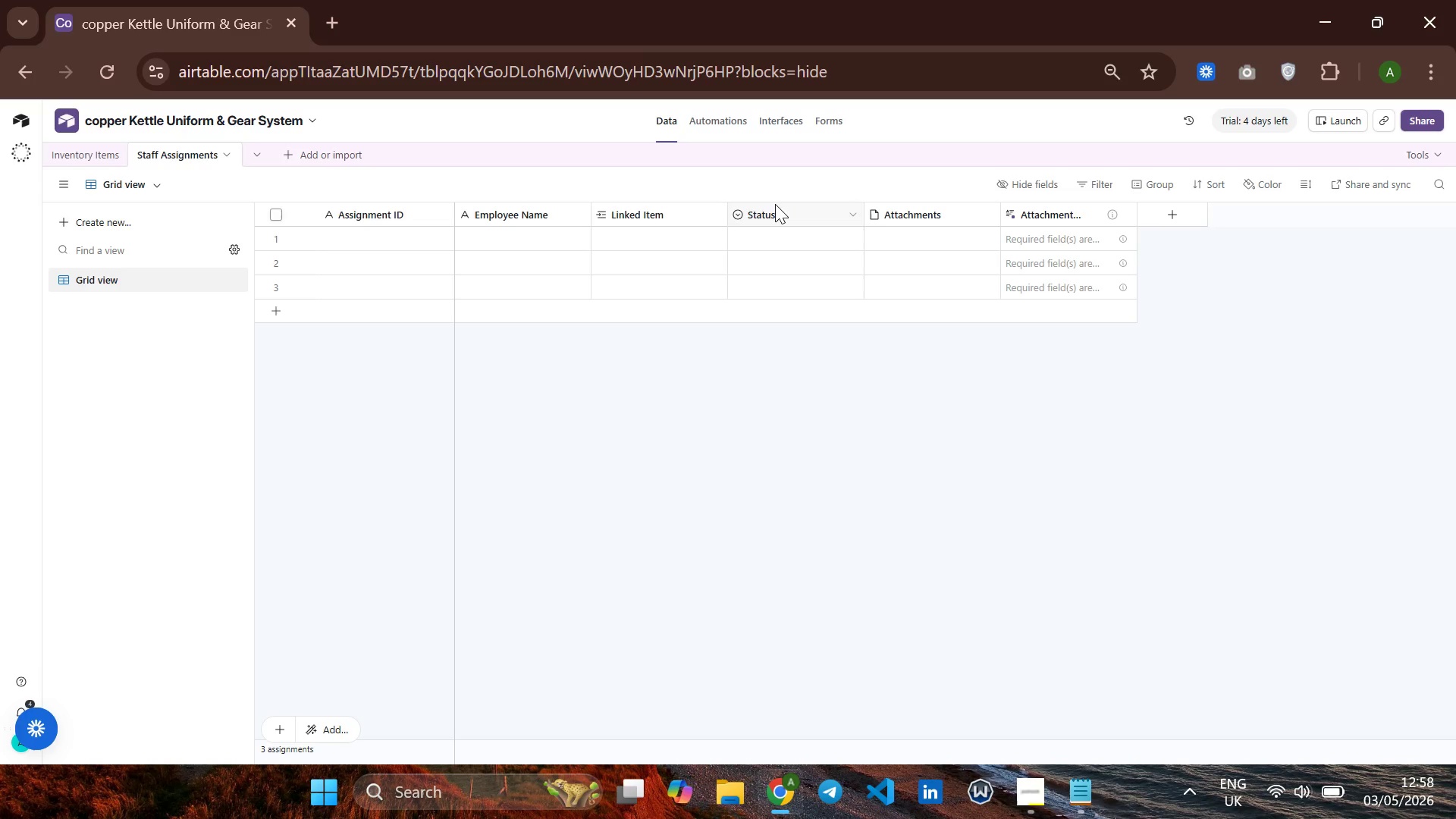 
wait(6.03)
 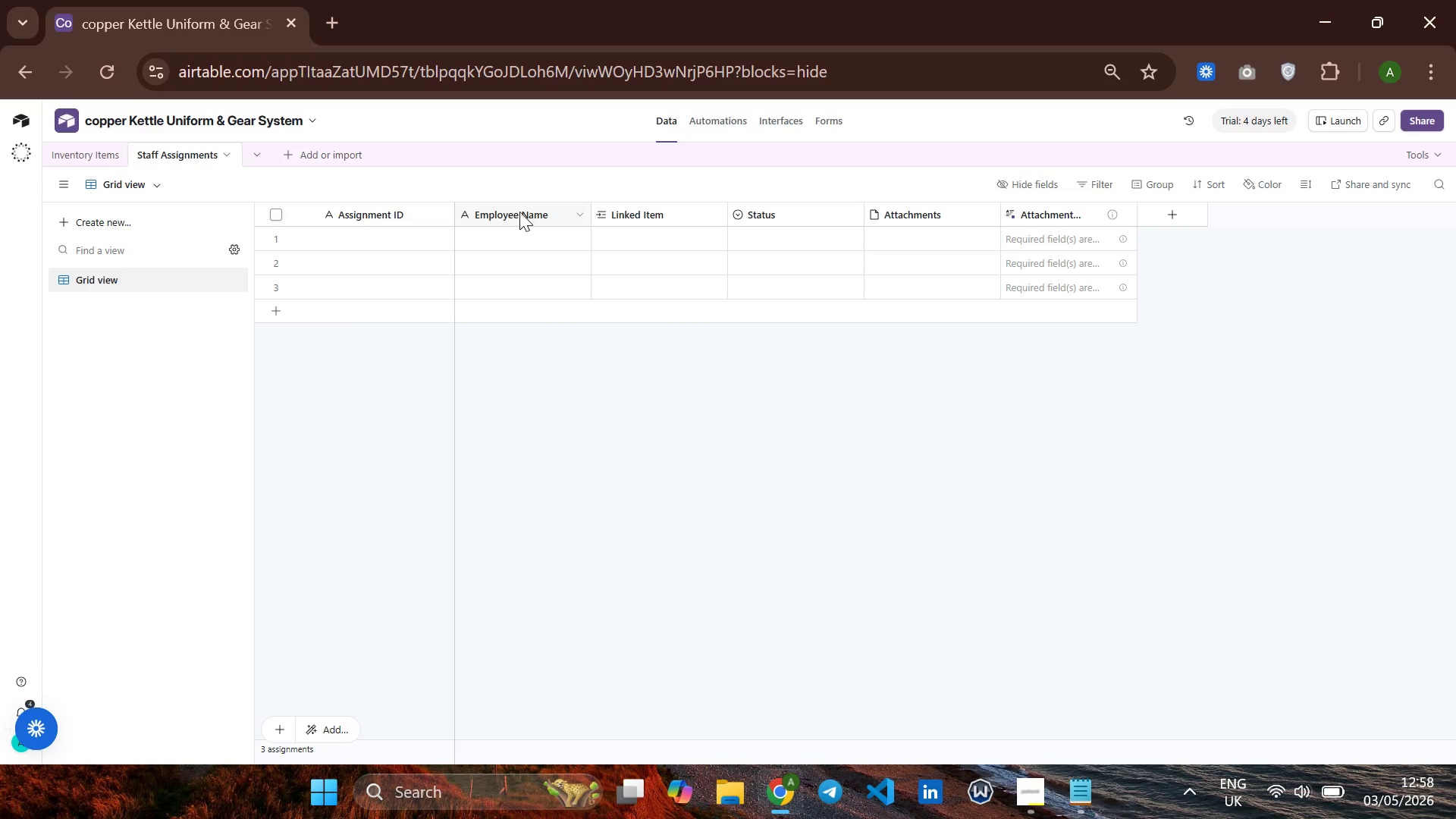 
left_click([783, 209])
 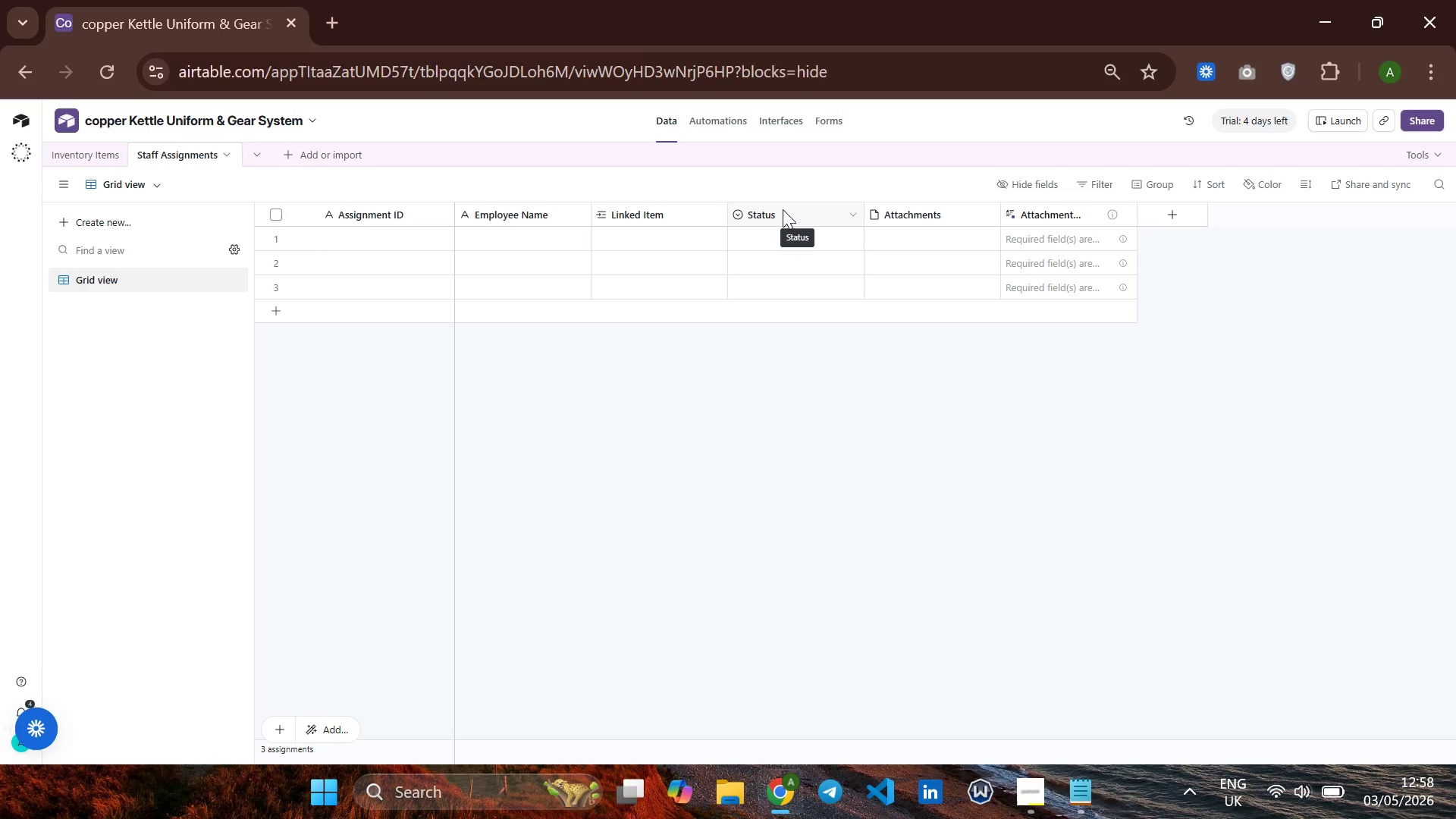 
right_click([783, 209])
 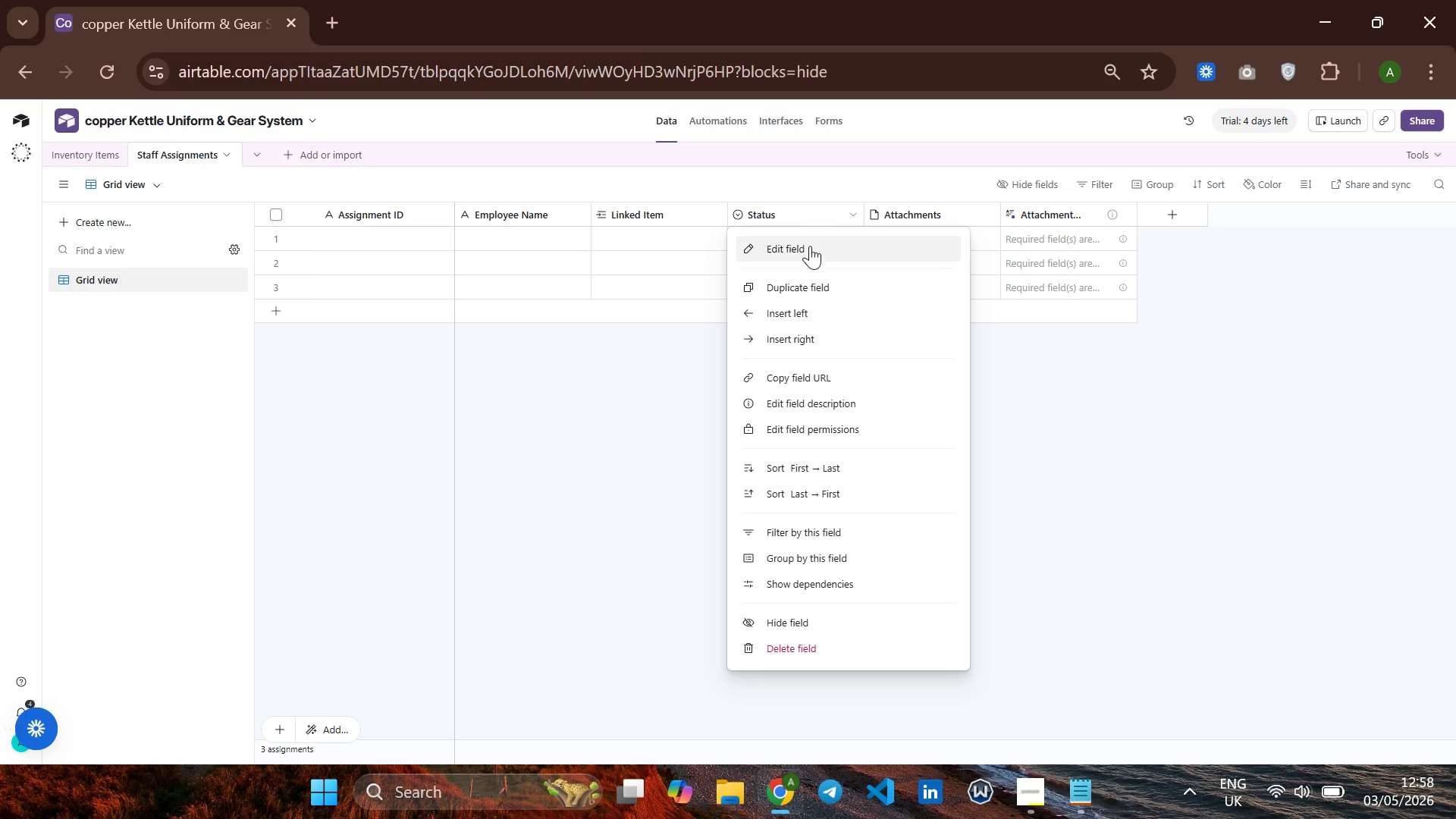 
left_click([810, 247])
 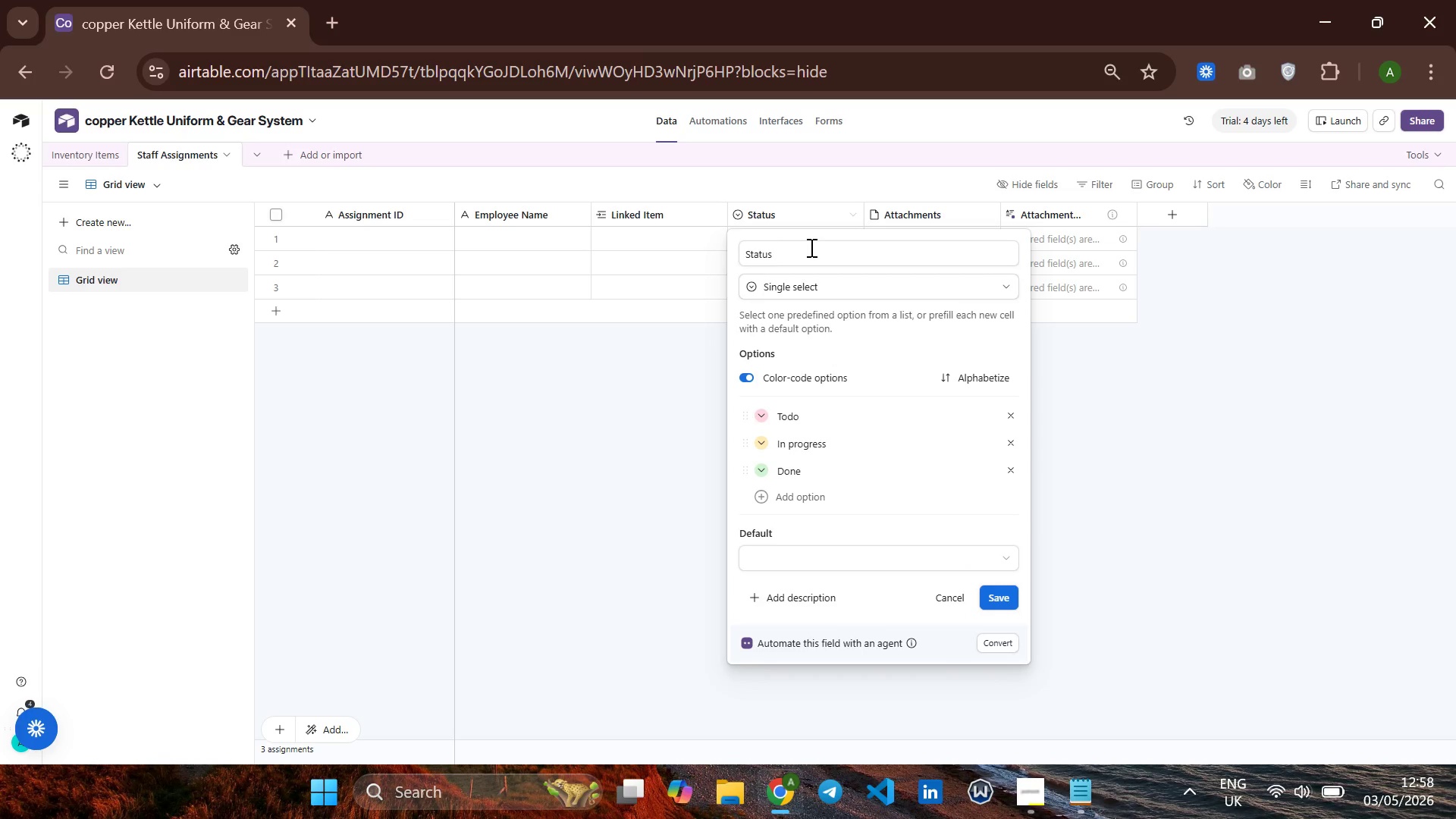 
left_click([810, 247])
 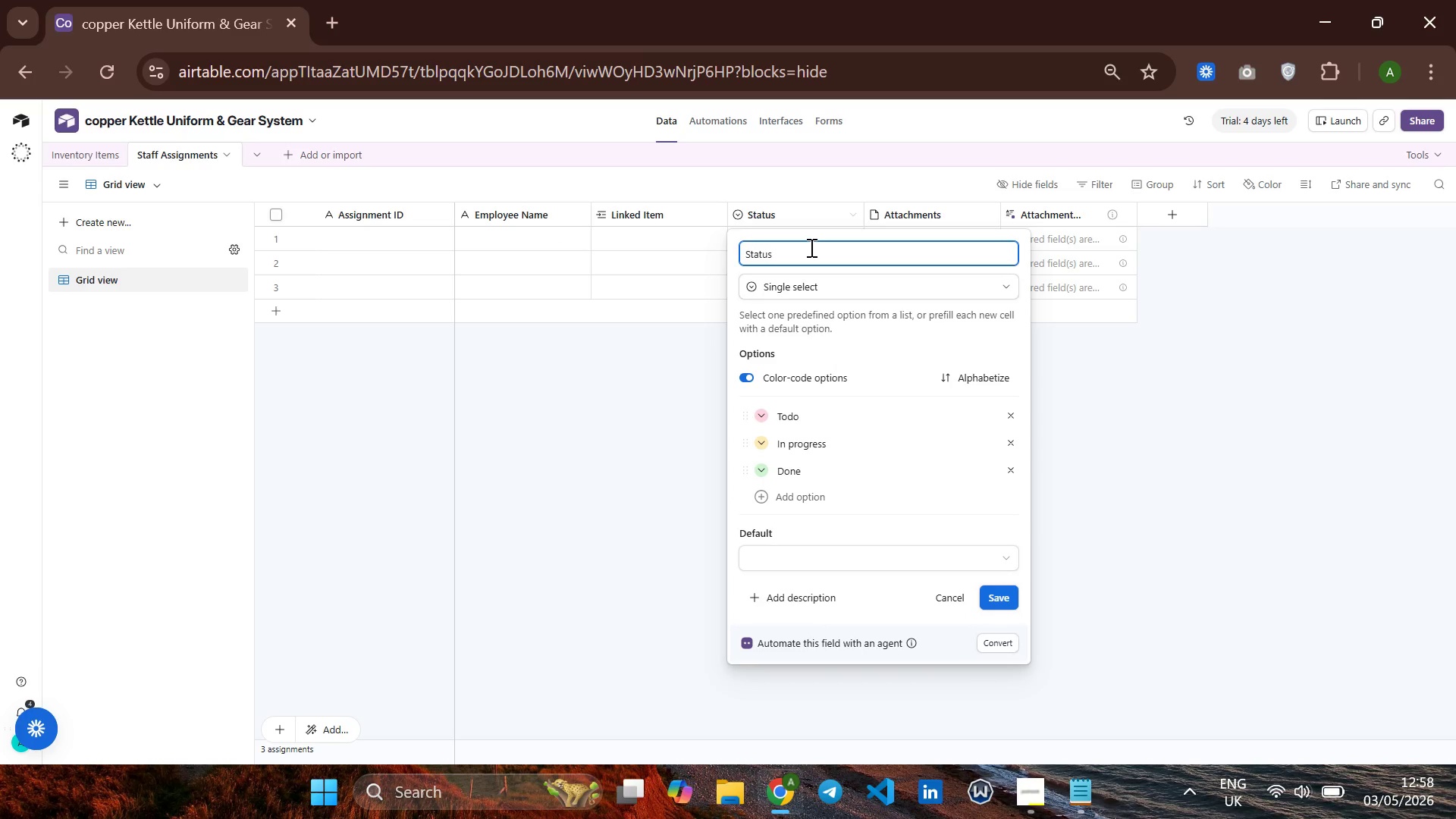 
hold_key(key=Backspace, duration=0.89)
 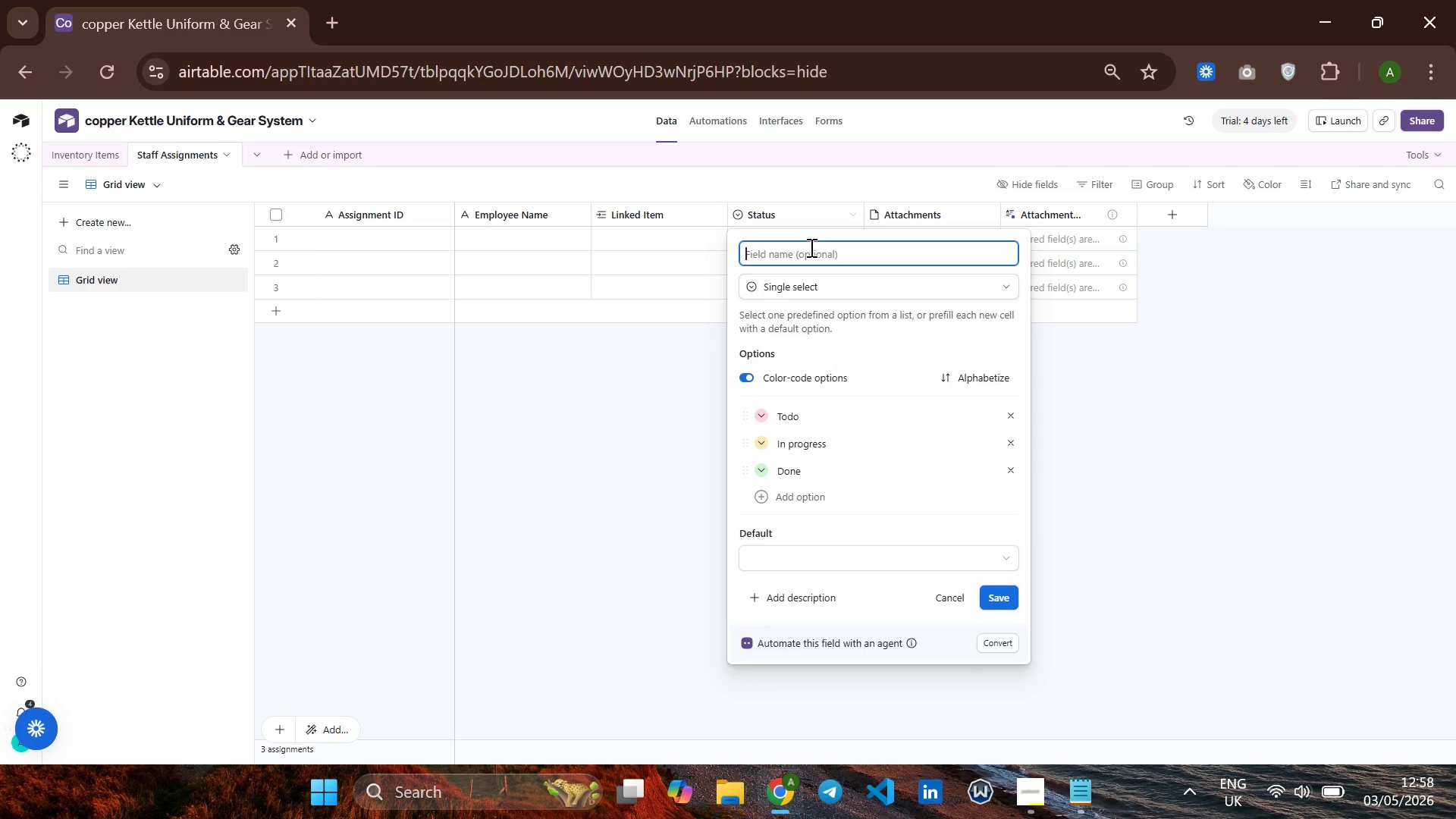 
hold_key(key=Backspace, duration=3.66)
 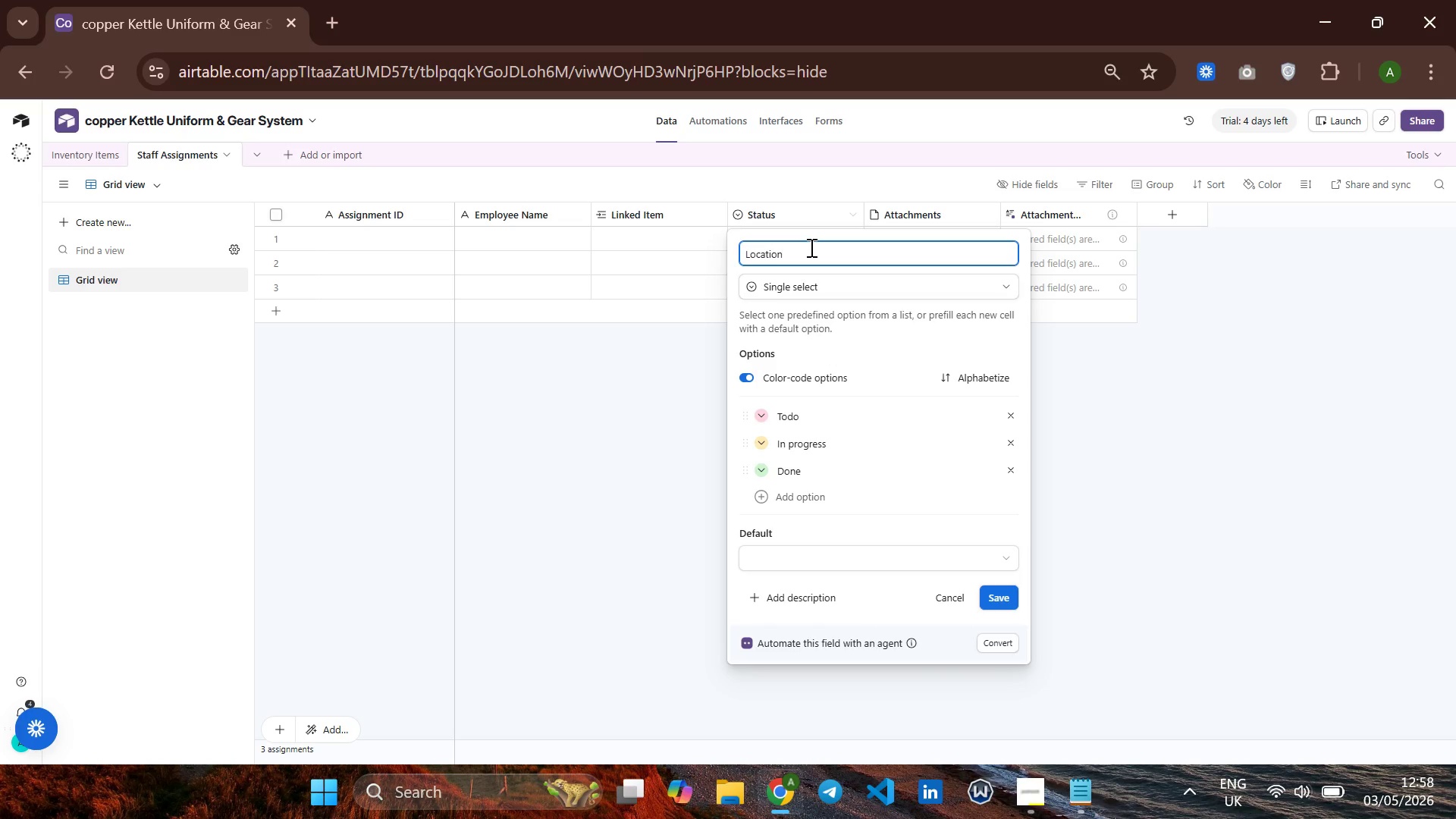 
type(Location )
 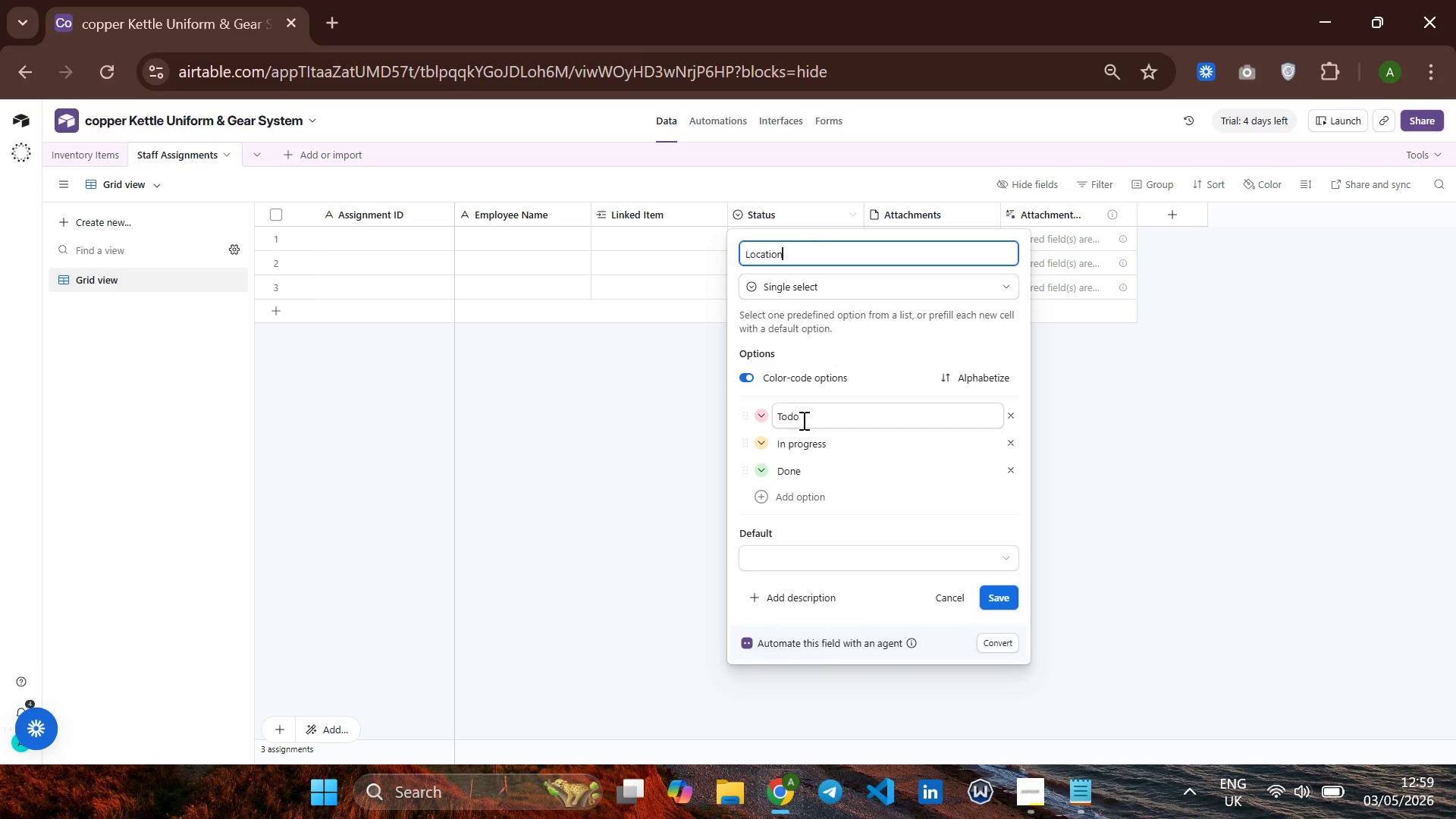 
left_click([814, 420])
 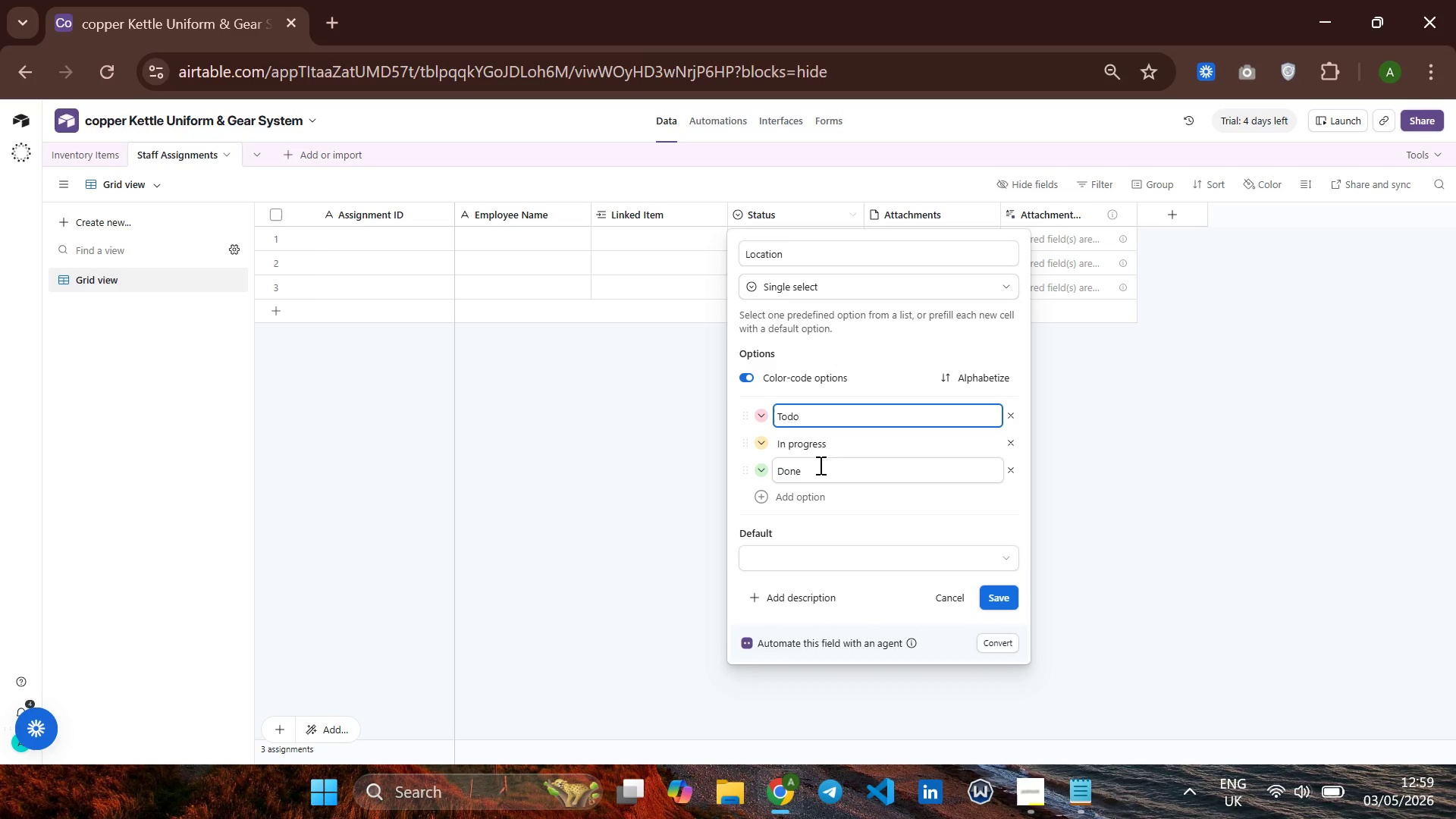 
left_click([819, 465])
 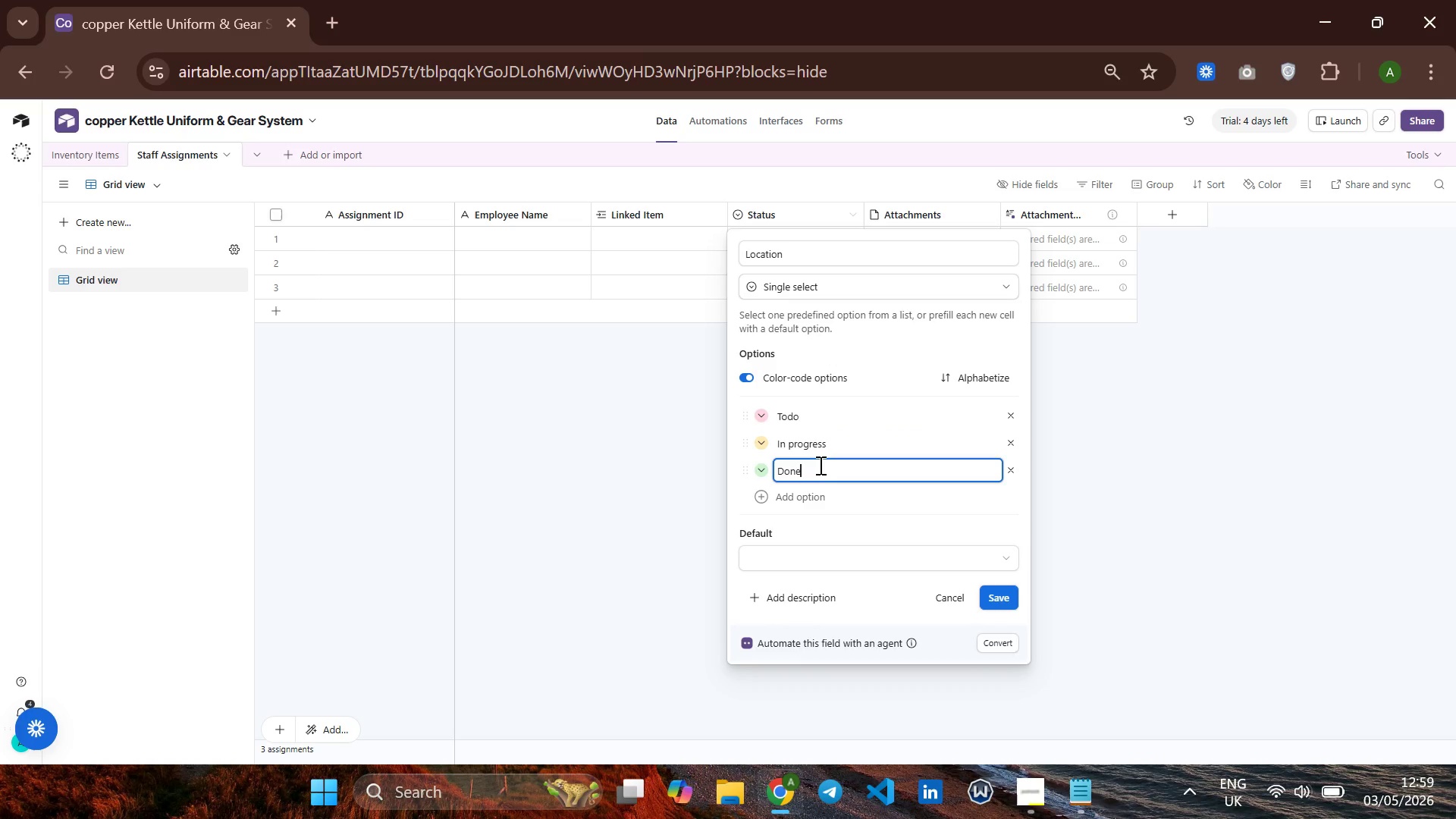 
hold_key(key=Backspace, duration=1.27)
 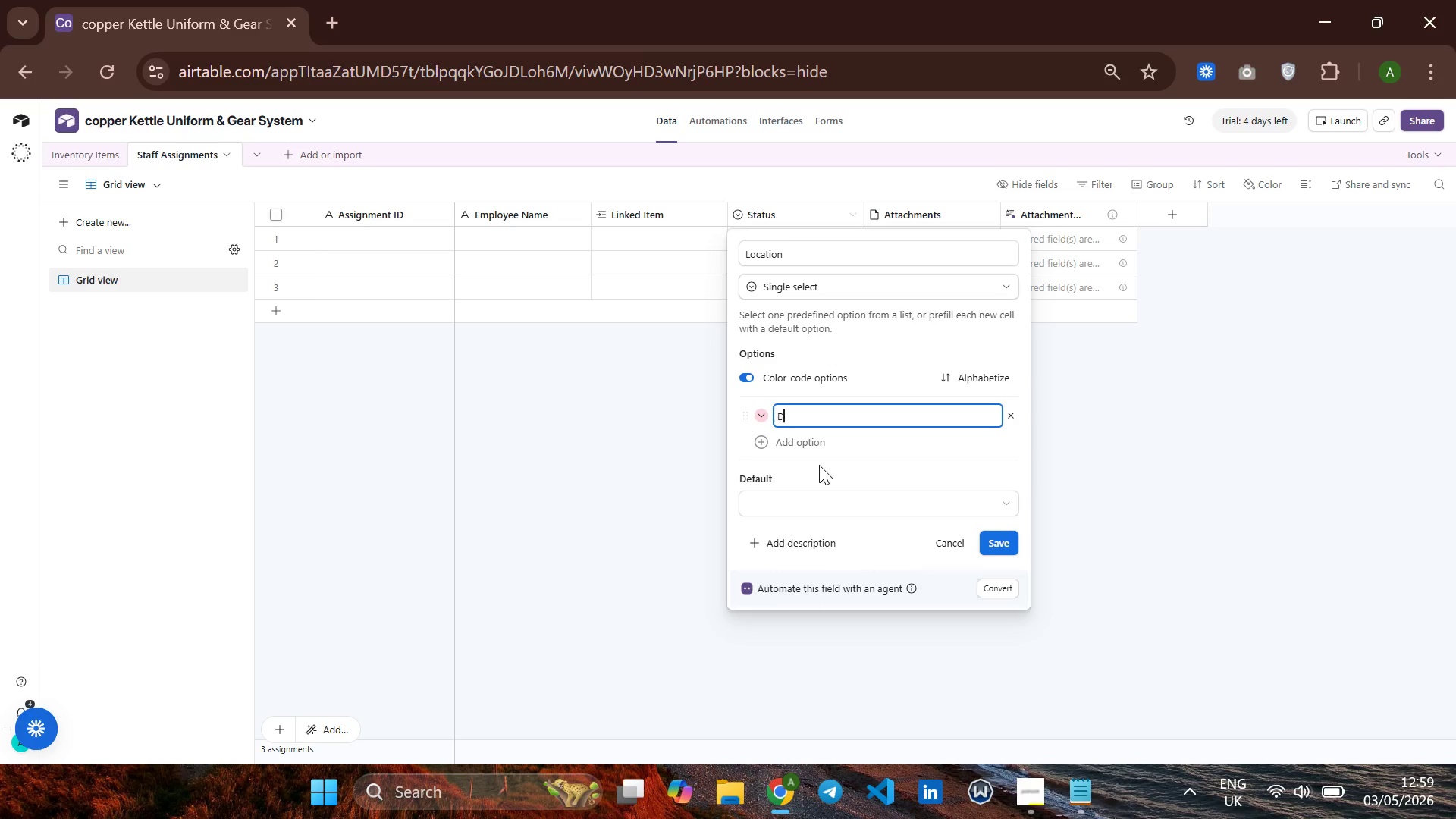 
hold_key(key=Backspace, duration=3.66)
 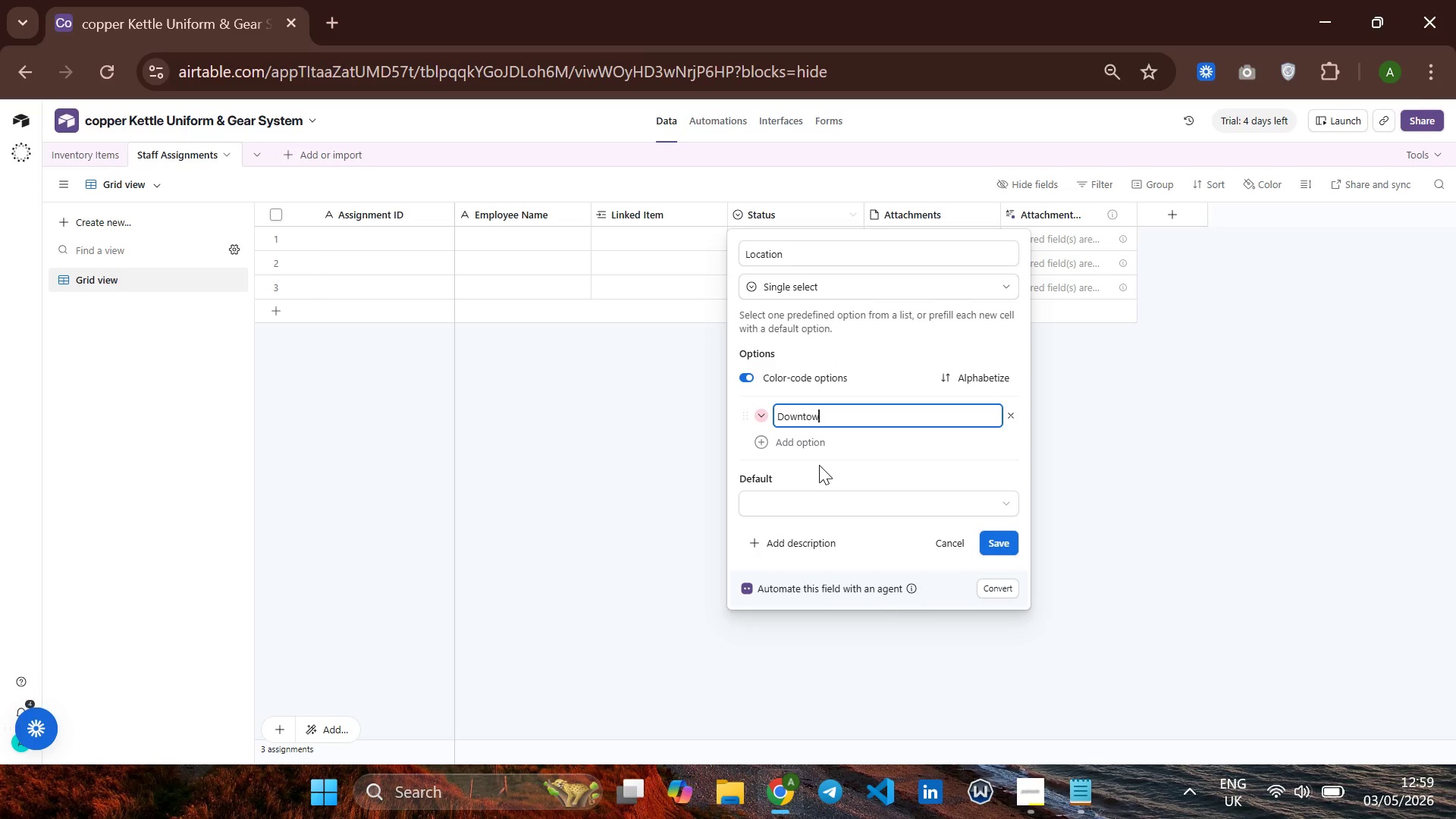 
type(Downtoewn)
 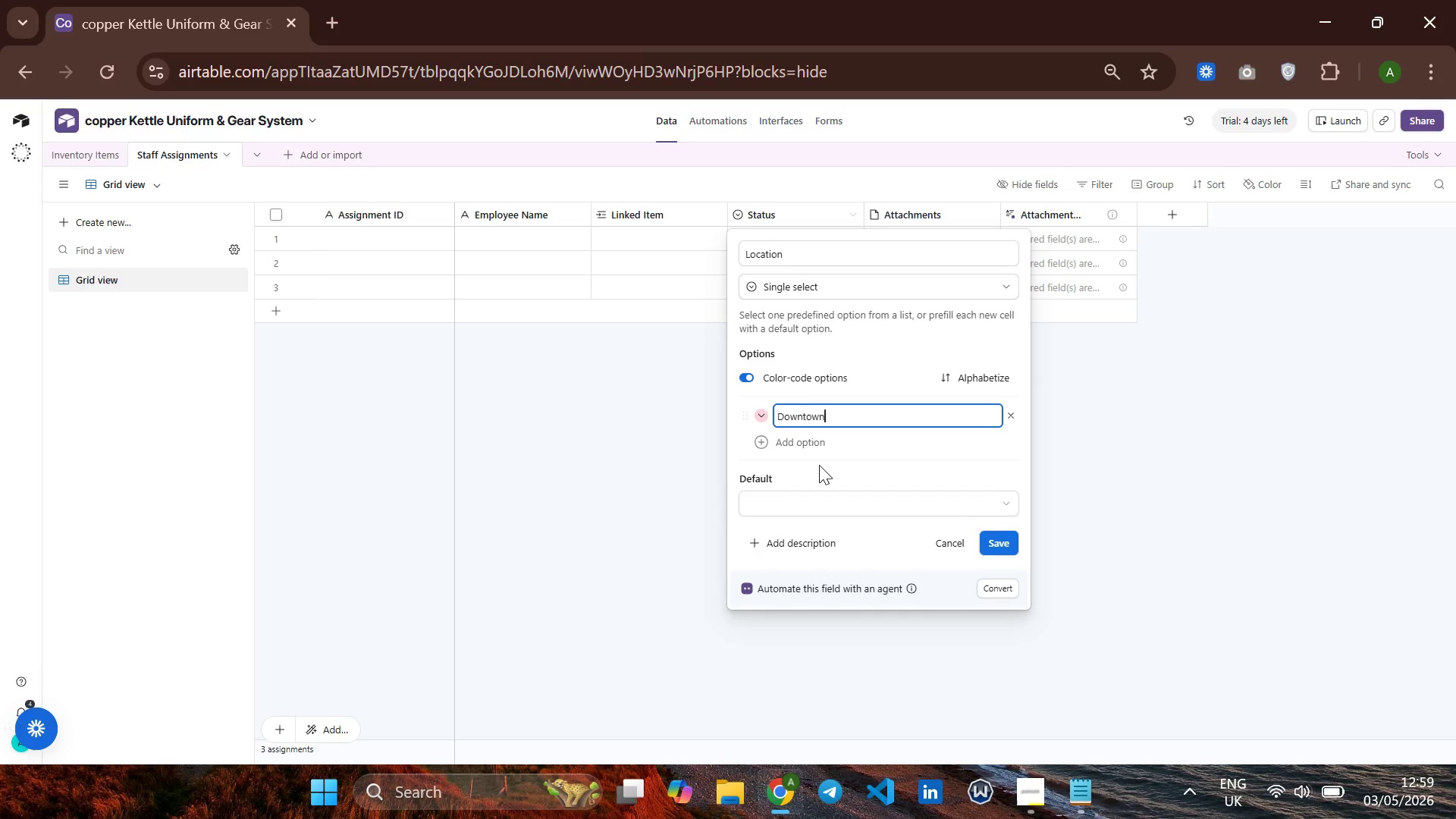 
key(Enter)
 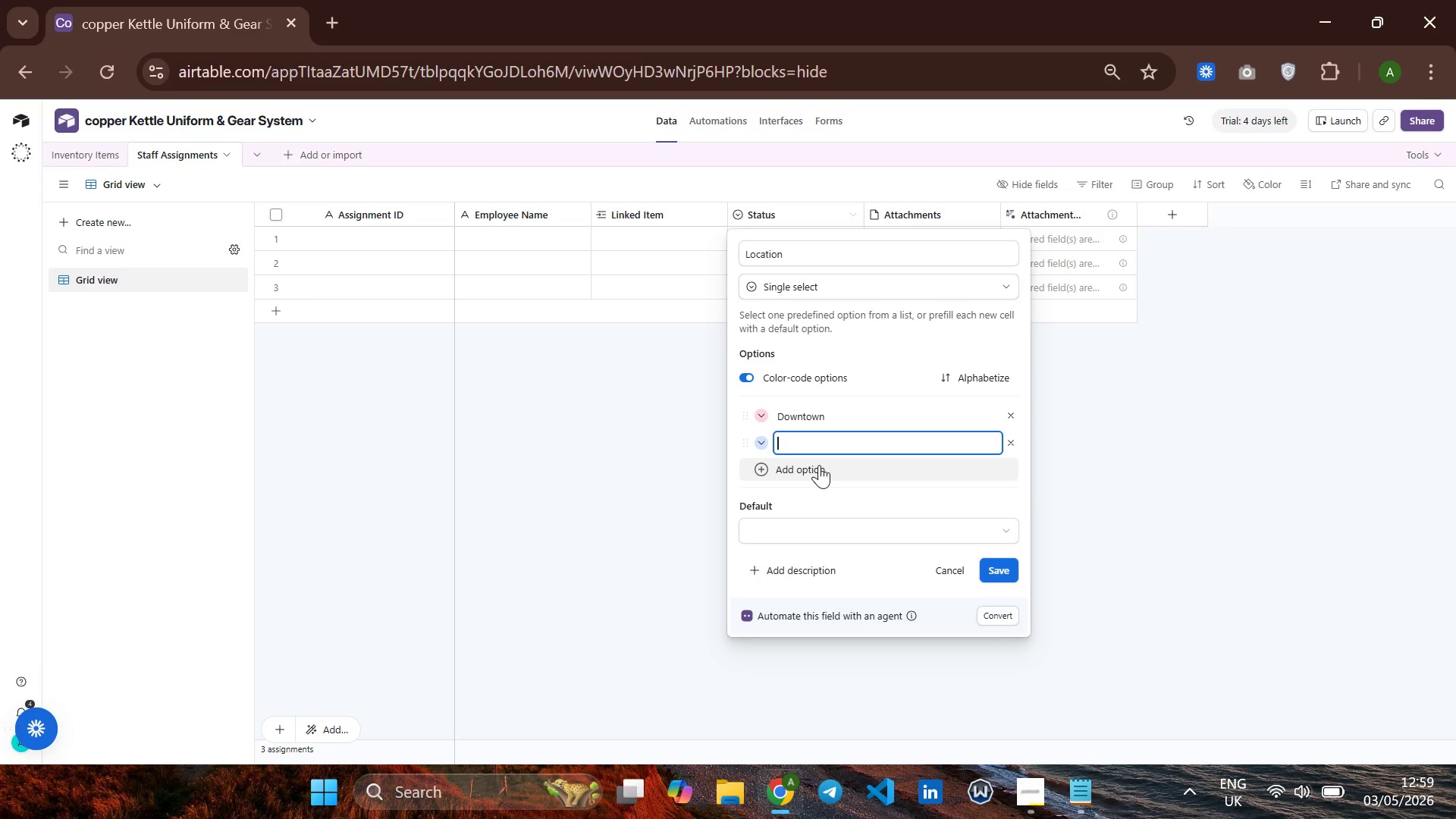 
type(Noet)
key(Backspace)
key(Backspace)
type(rthsiw)
 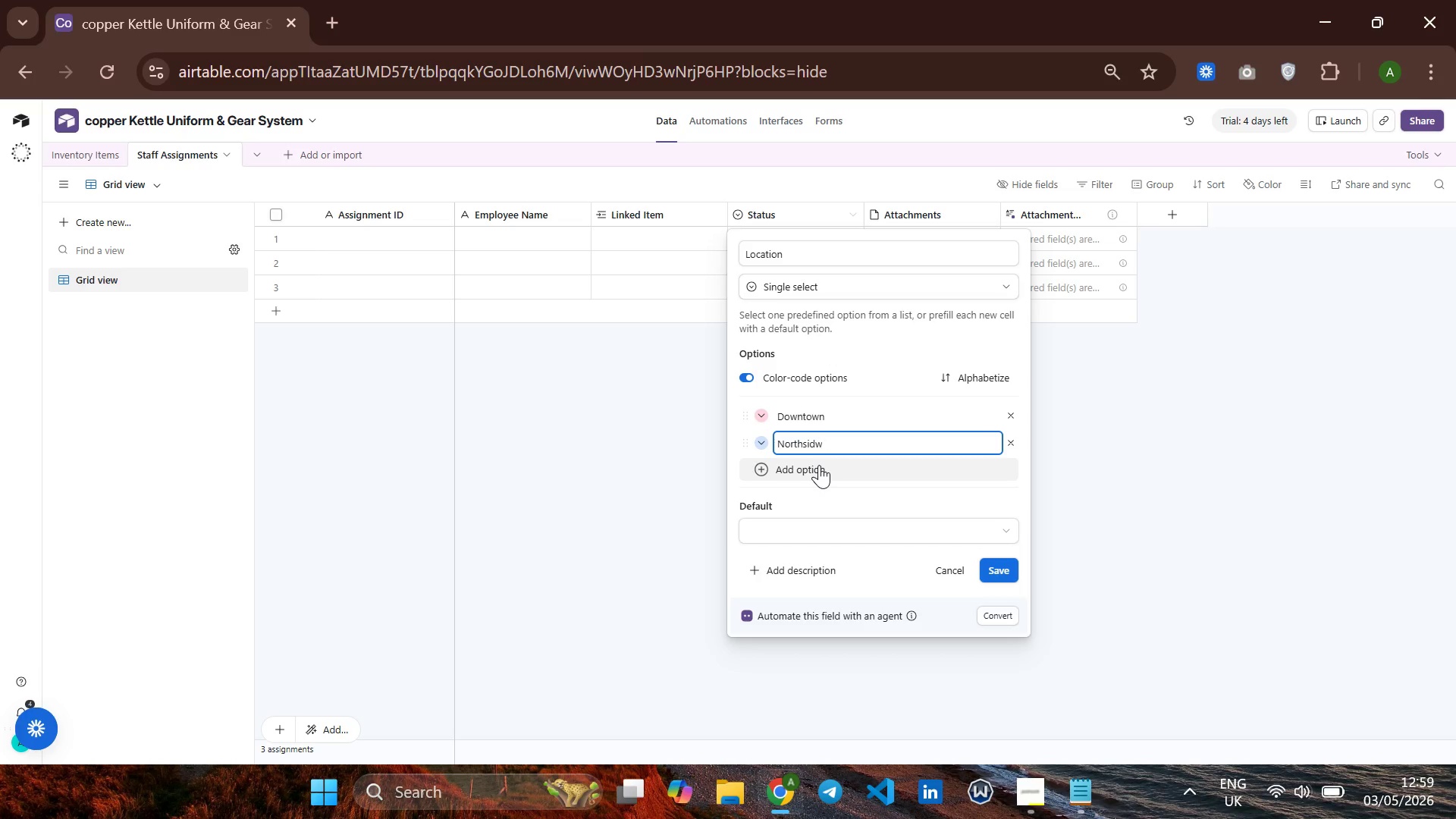 
hold_key(key=D, duration=0.36)
 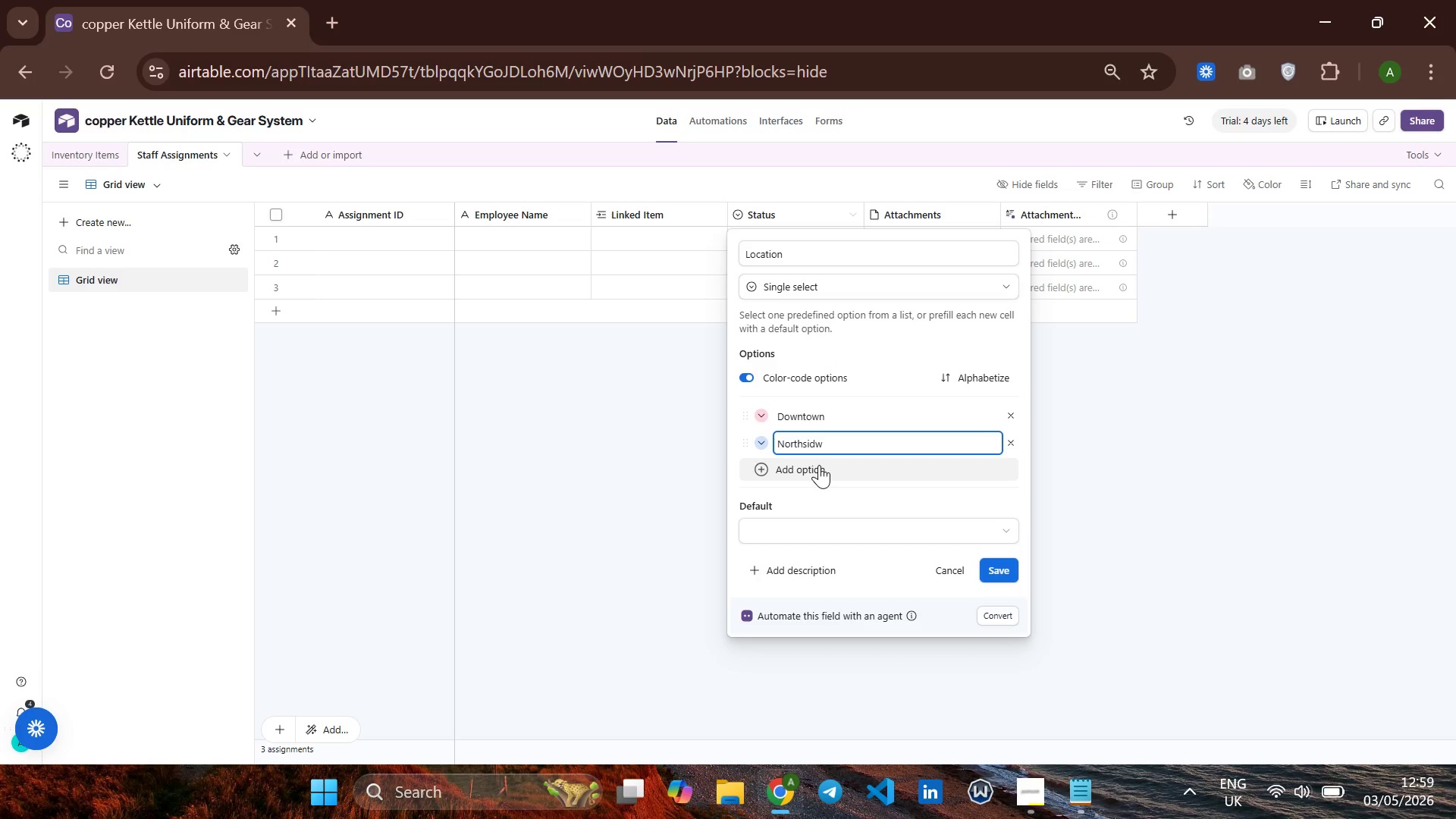 
key(Enter)
 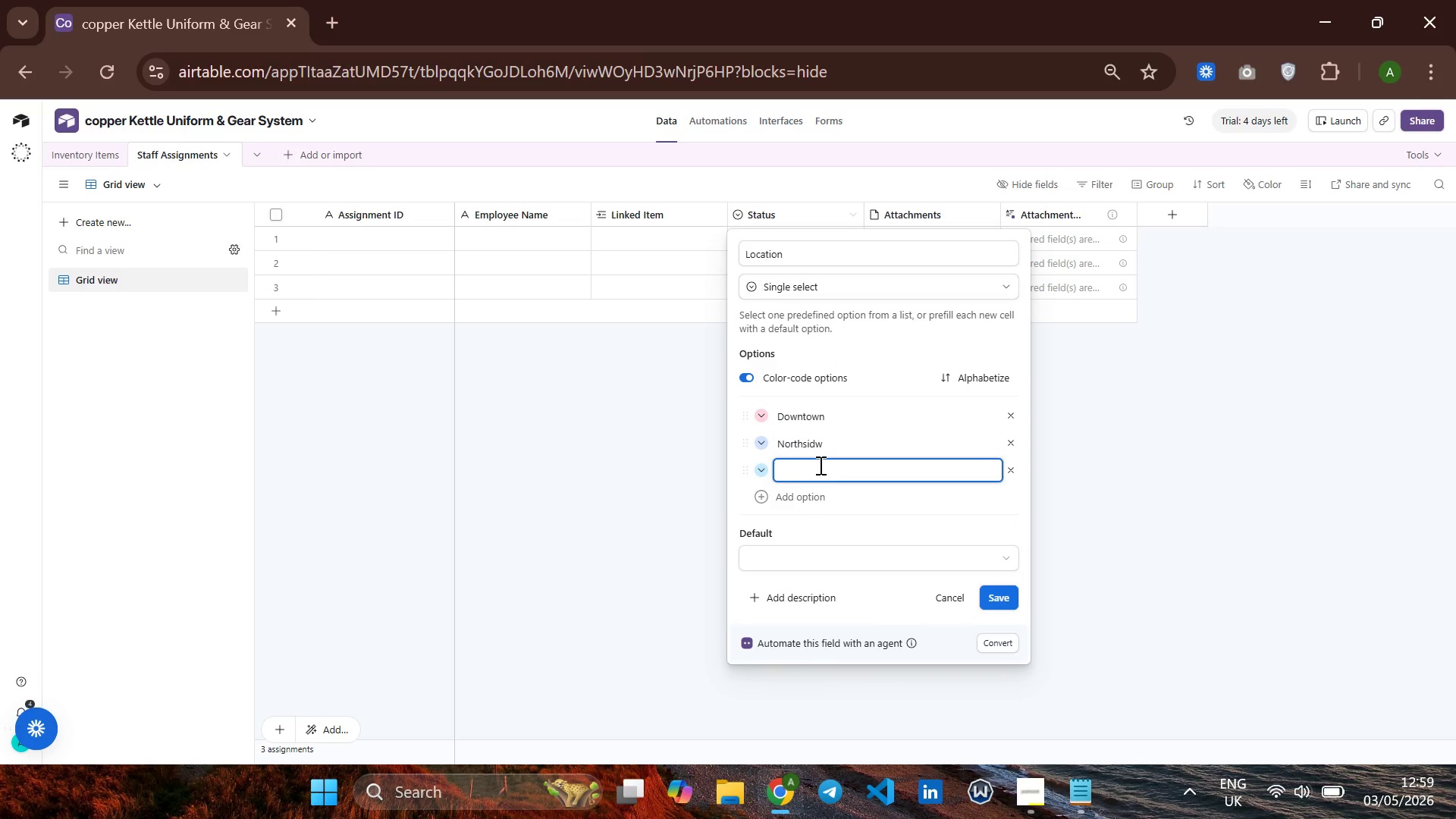 
key(Backspace)
 